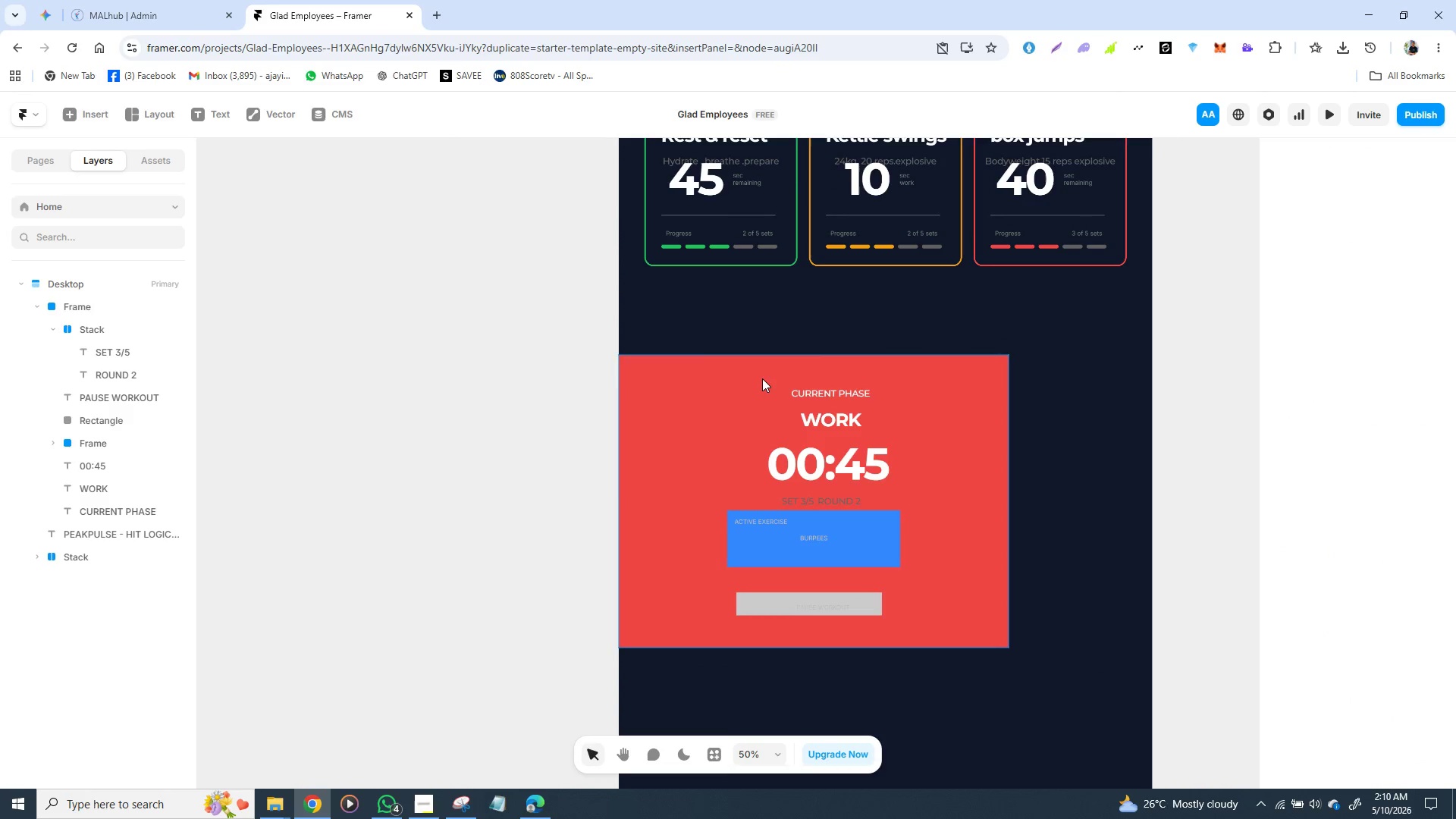 
left_click([758, 381])
 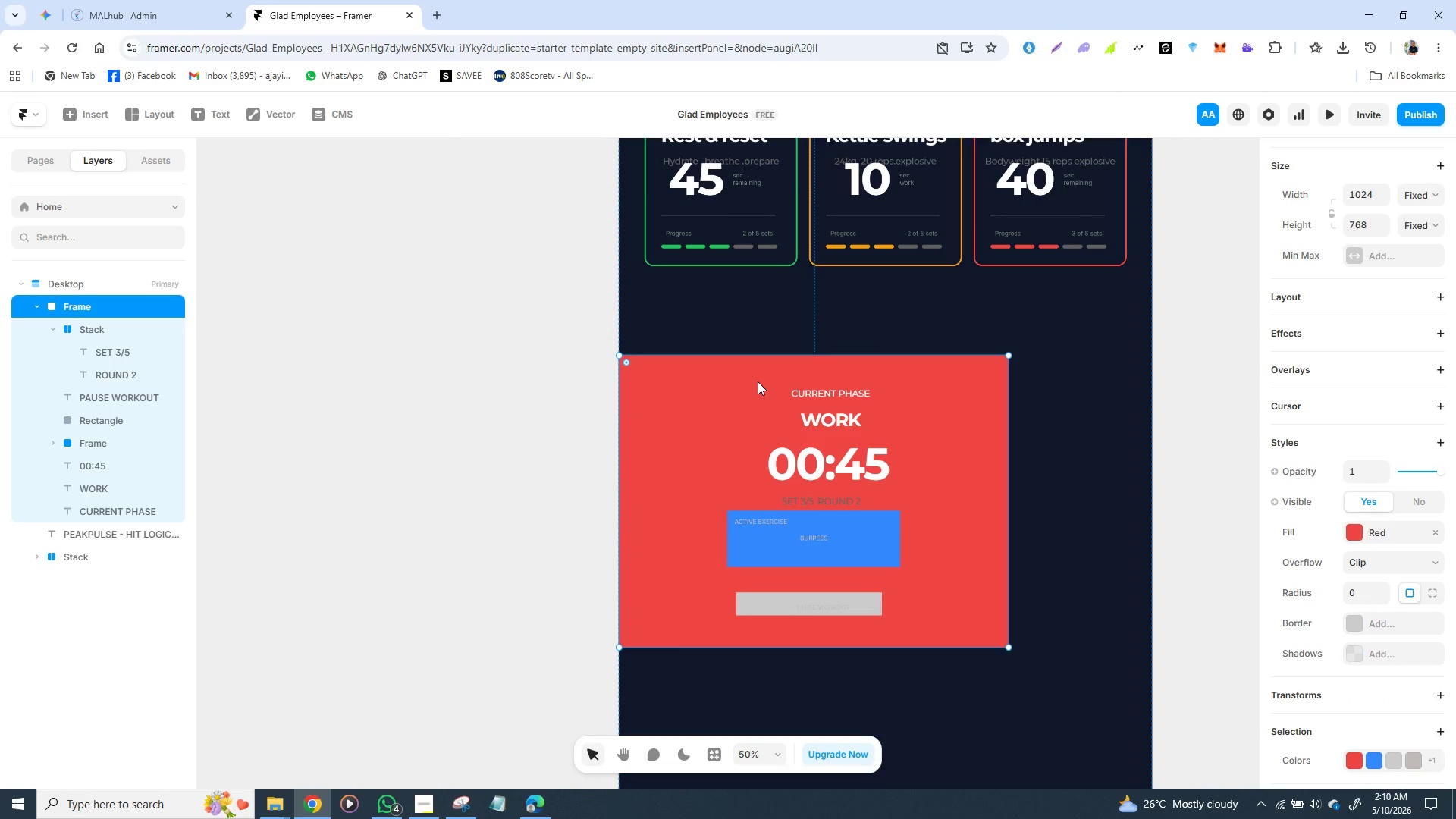 
left_click_drag(start_coordinate=[758, 381], to_coordinate=[831, 365])
 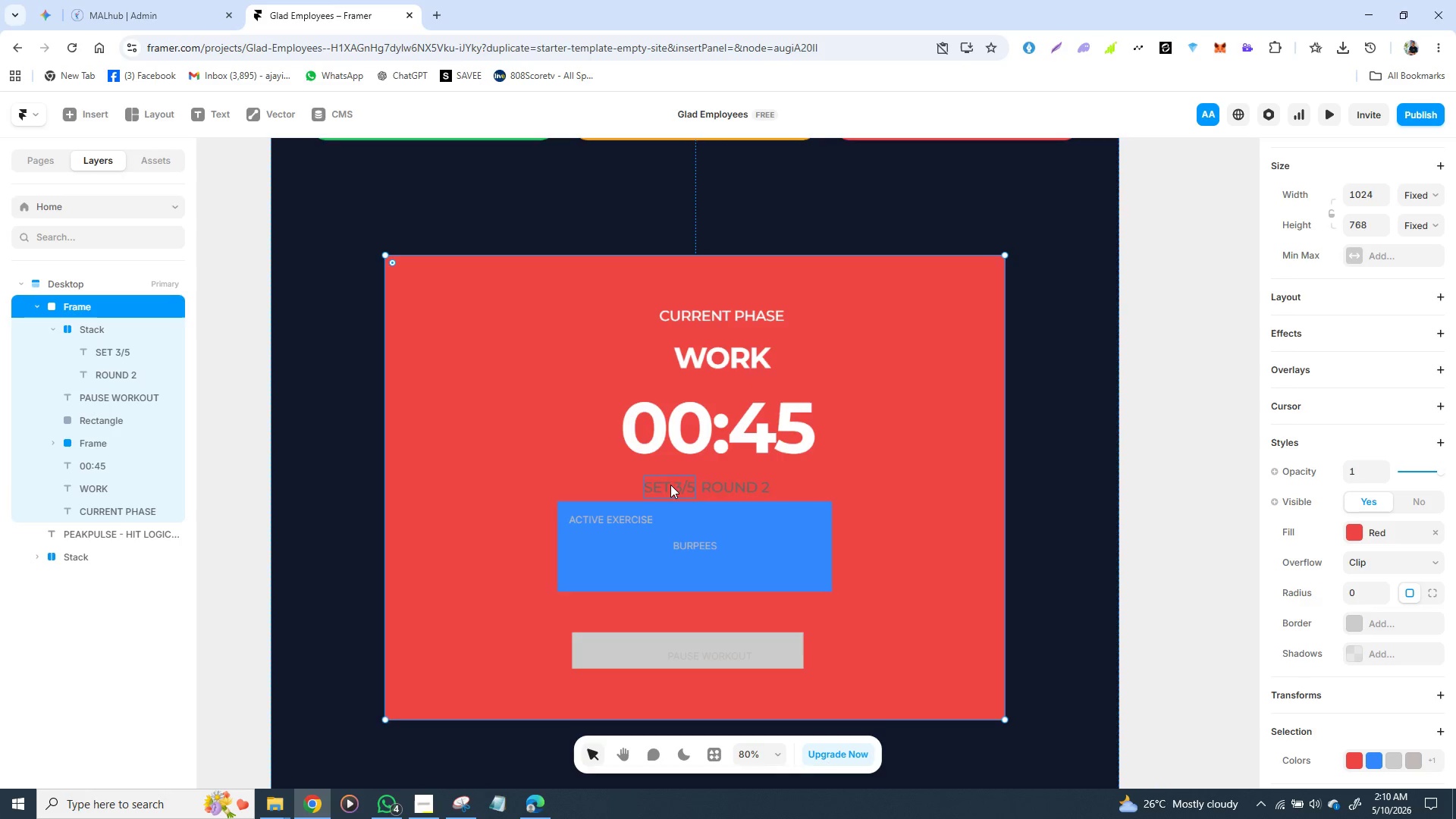 
wait(12.98)
 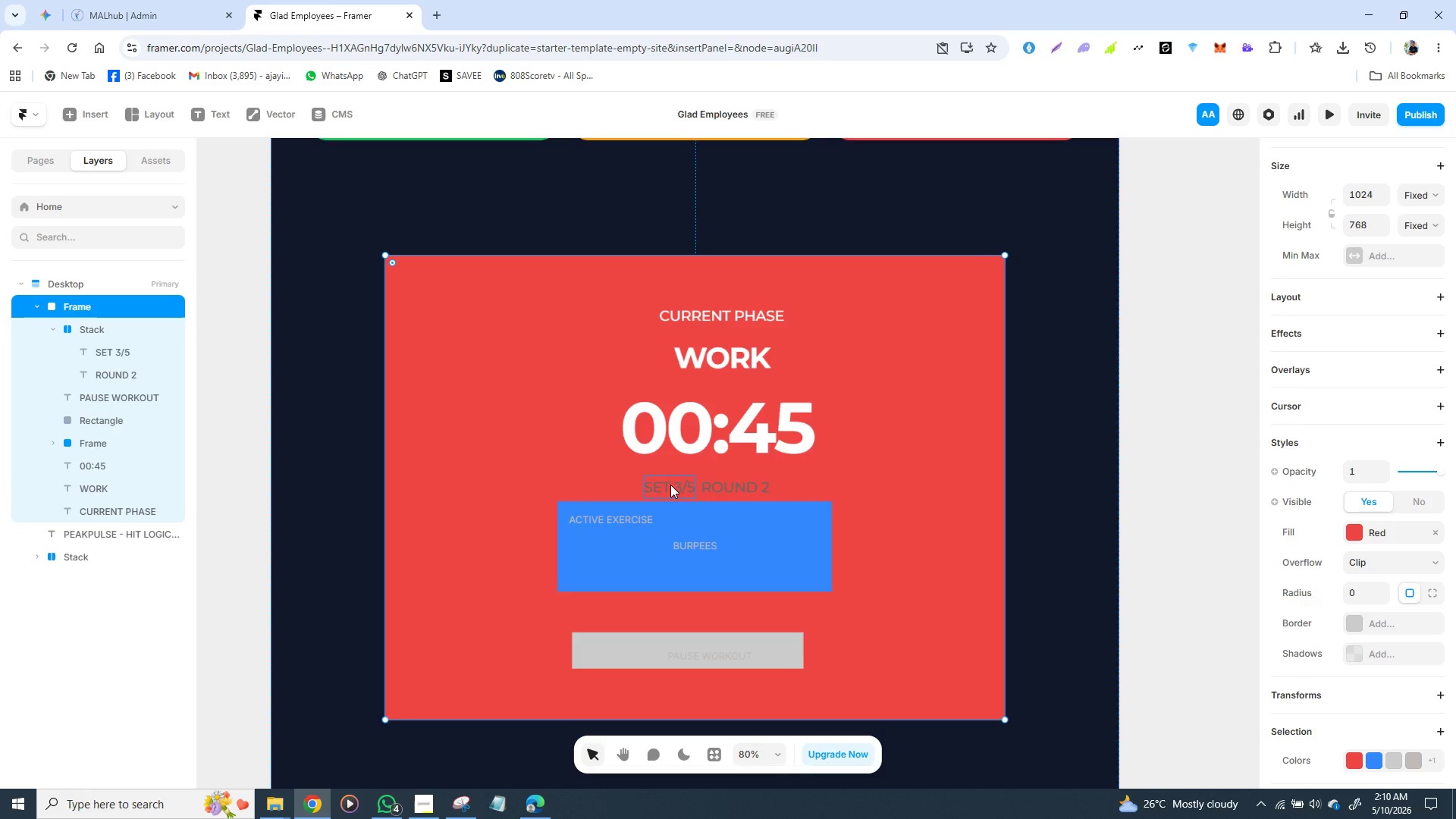 
left_click([701, 489])
 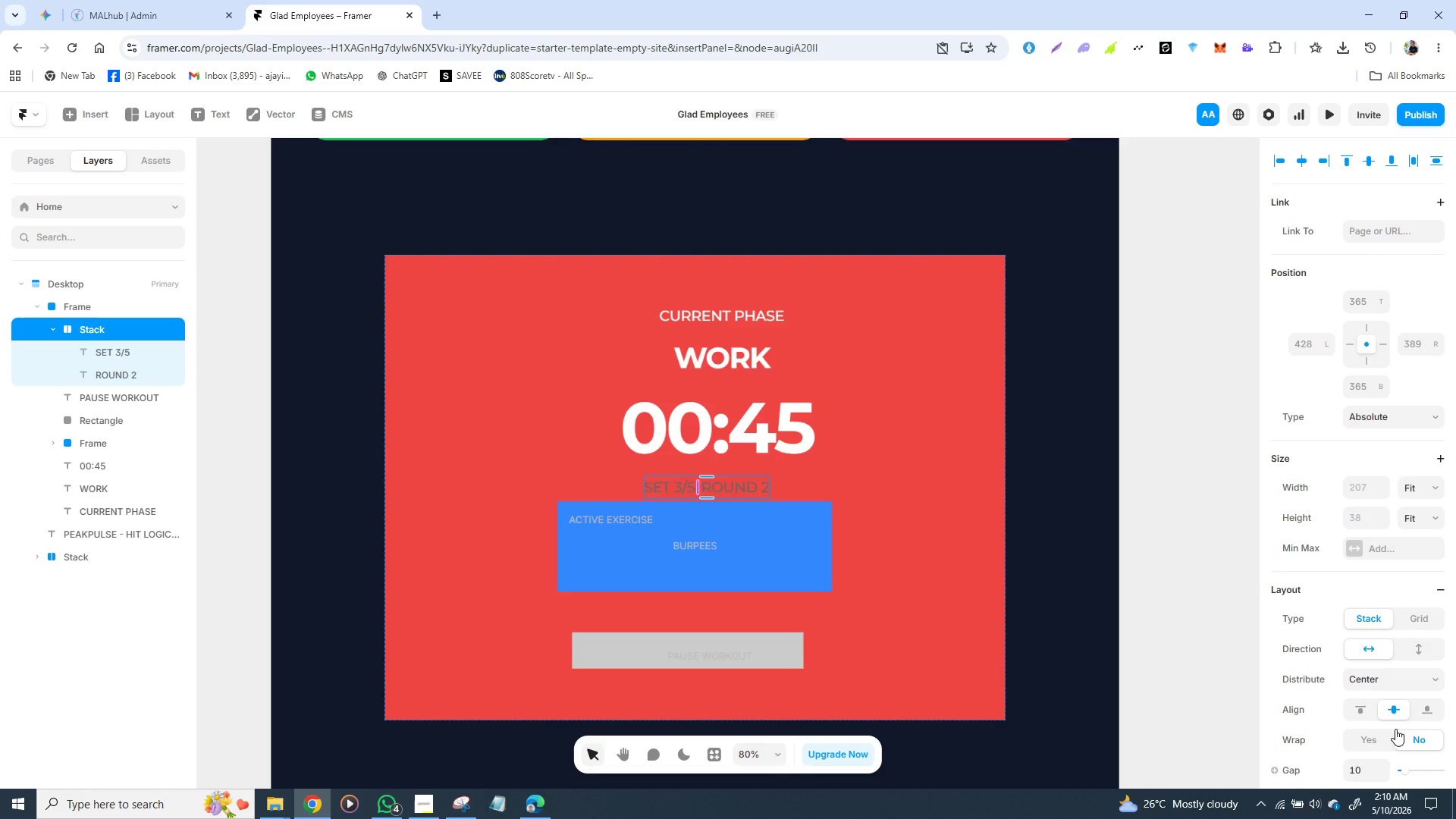 
scroll: coordinate [1360, 613], scroll_direction: down, amount: 3.0
 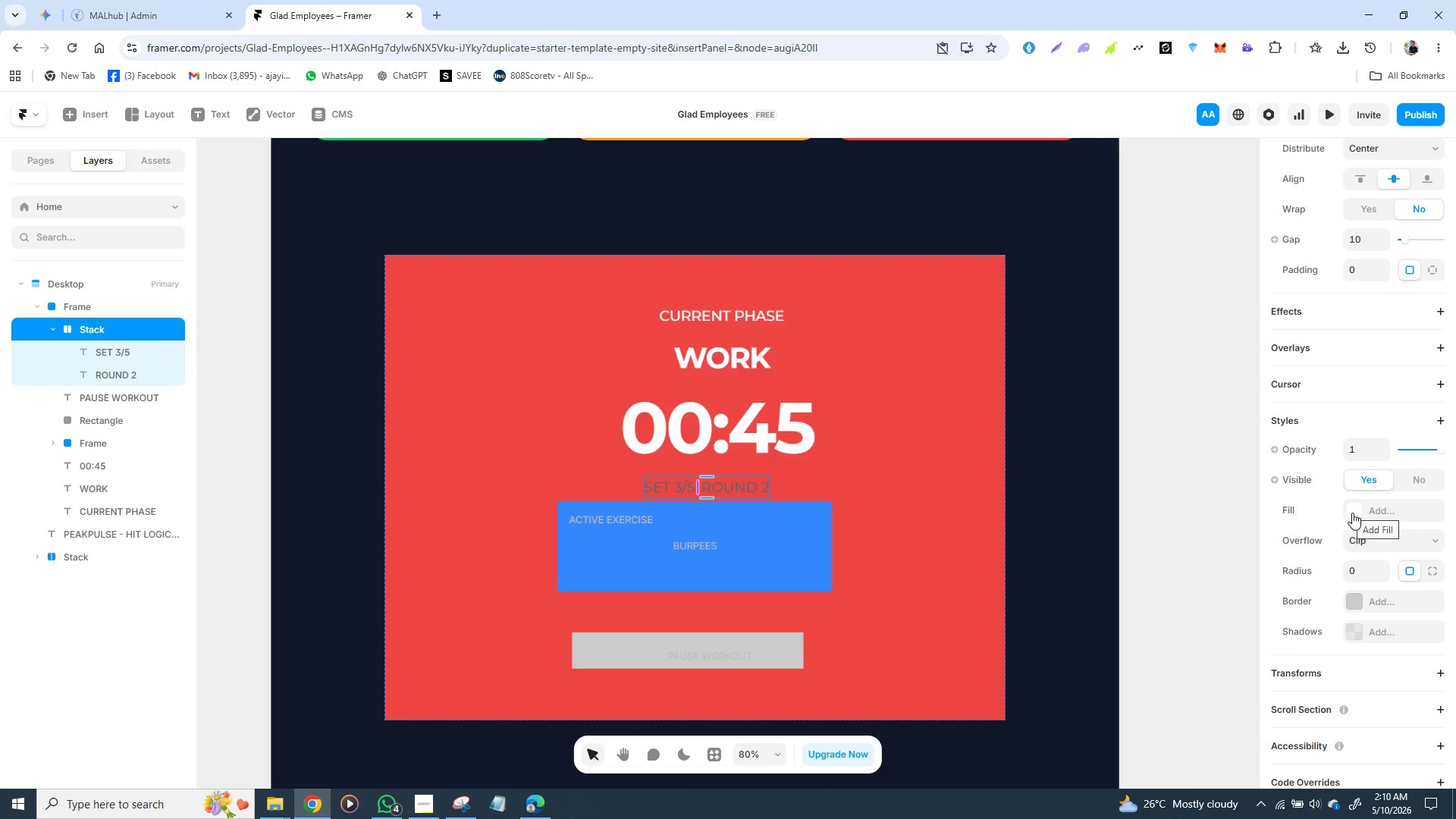 
wait(5.7)
 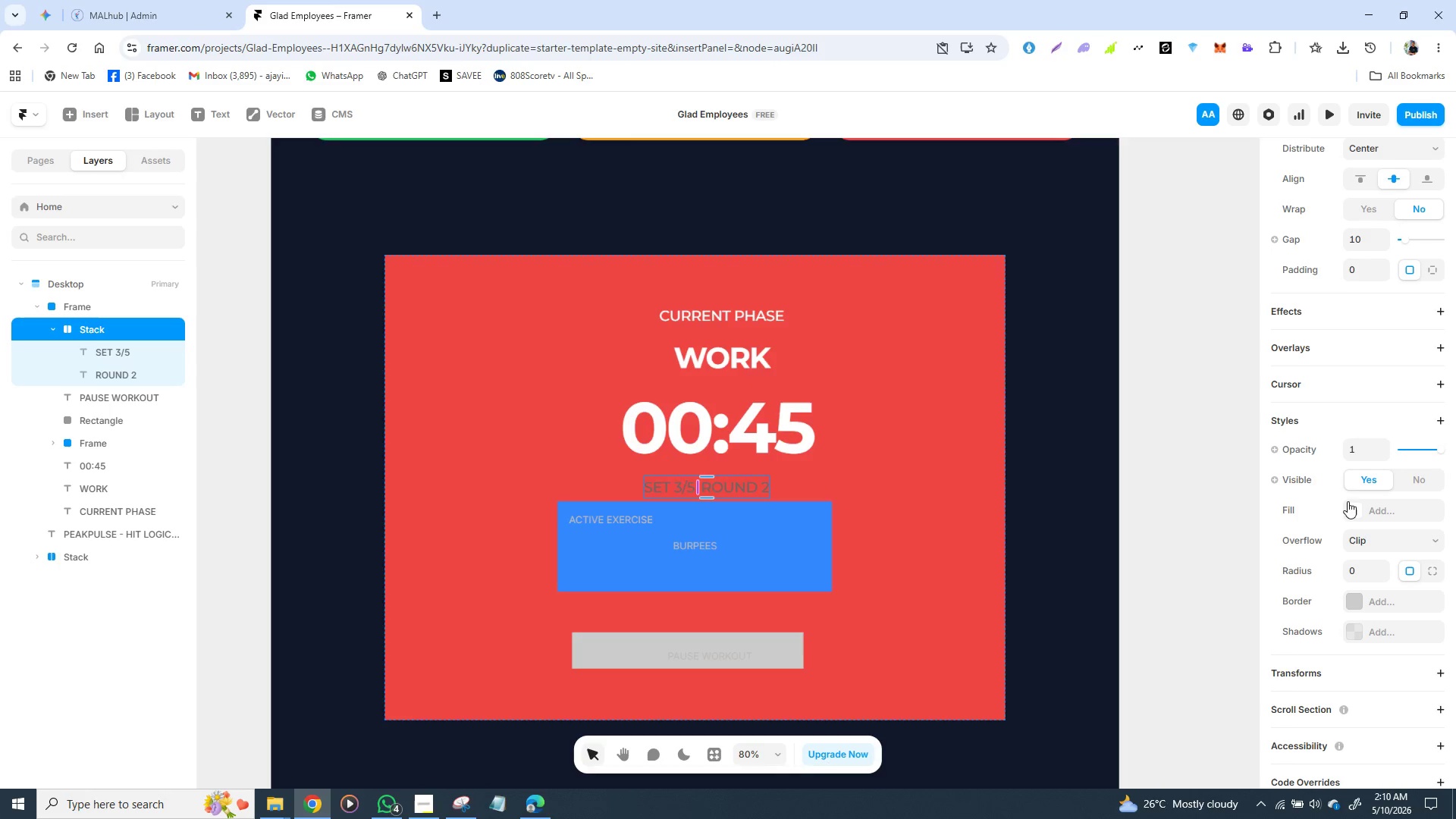 
left_click([1353, 513])
 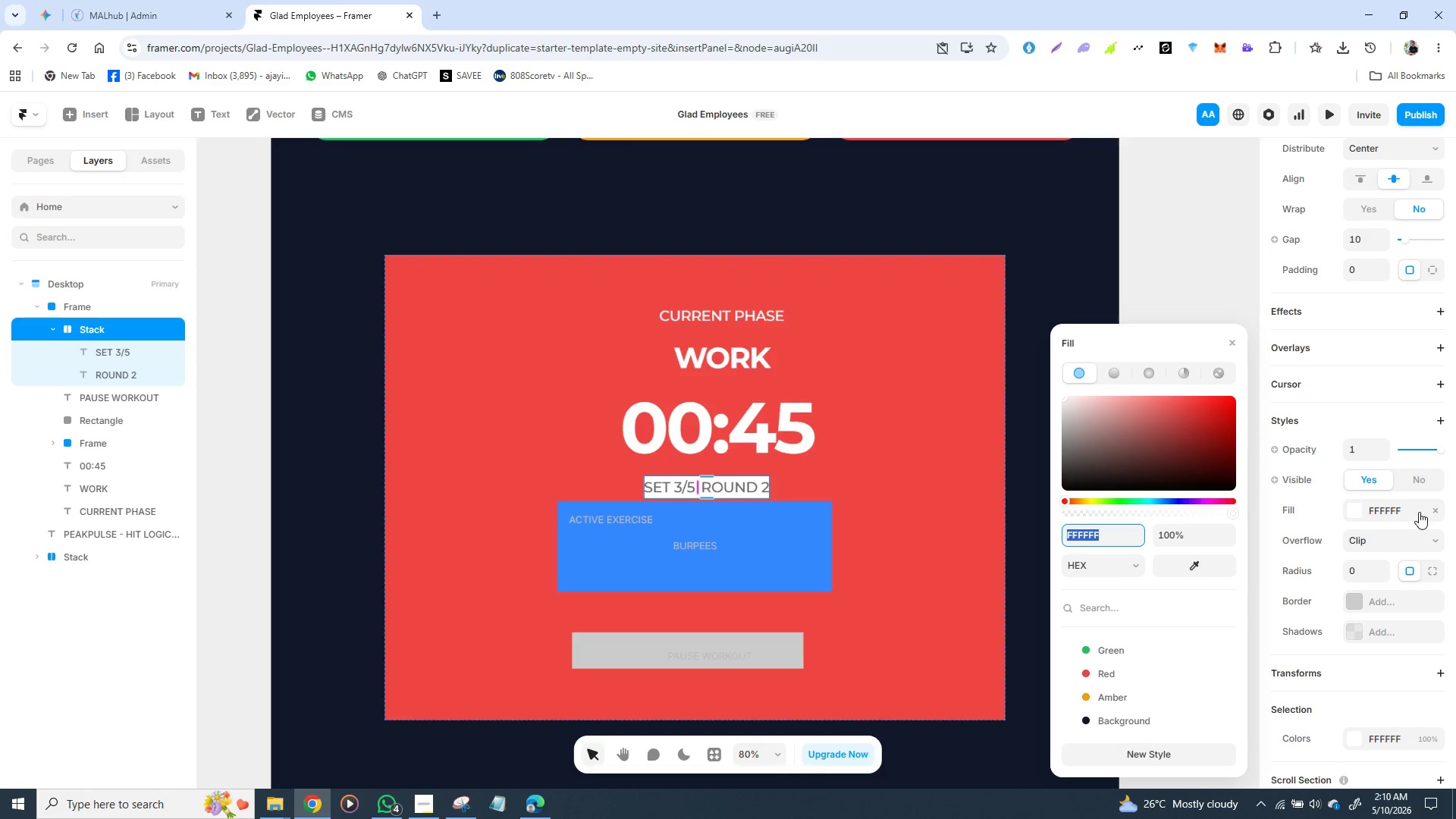 
left_click([1439, 513])
 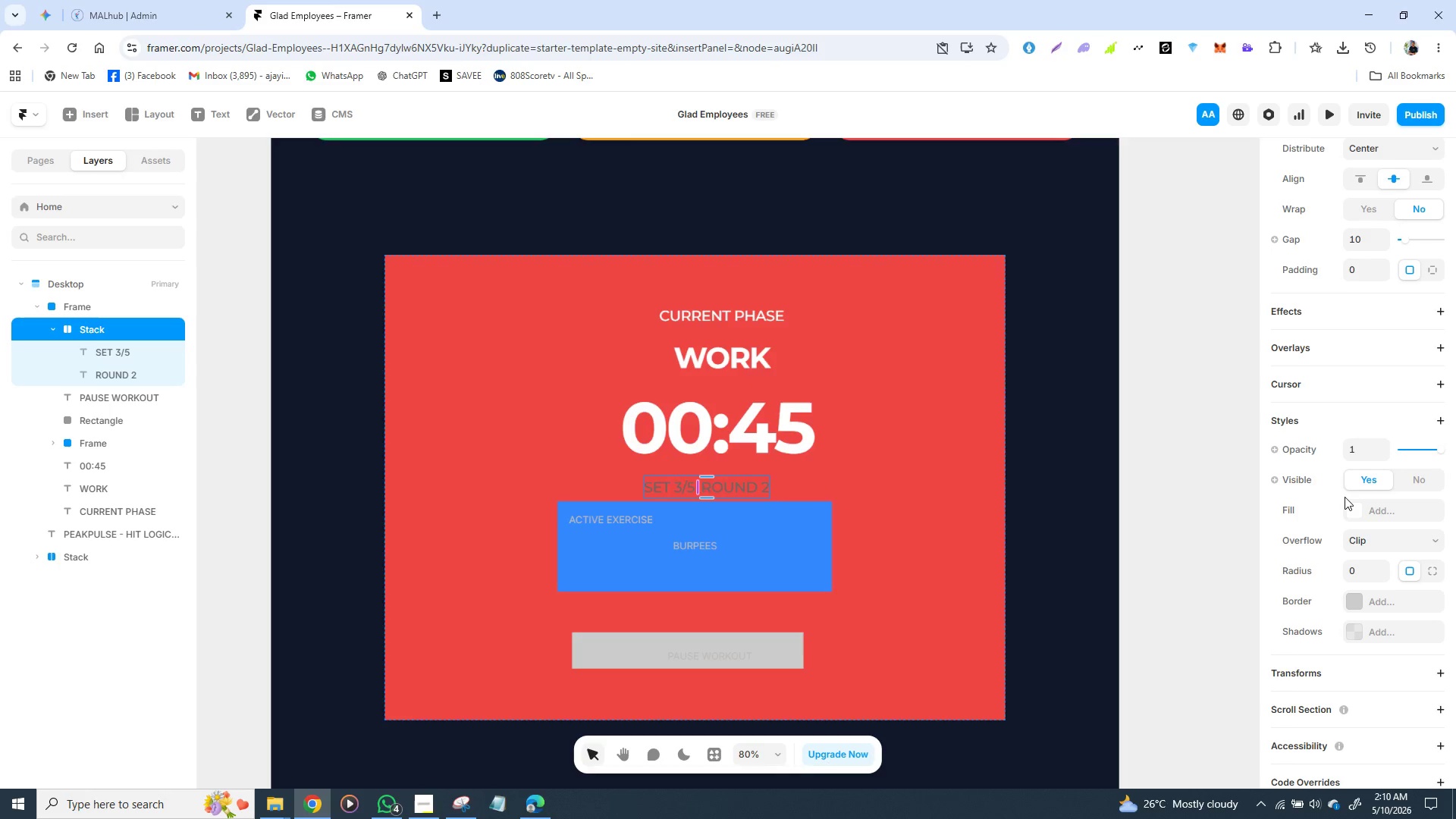 
scroll: coordinate [1348, 507], scroll_direction: down, amount: 2.0
 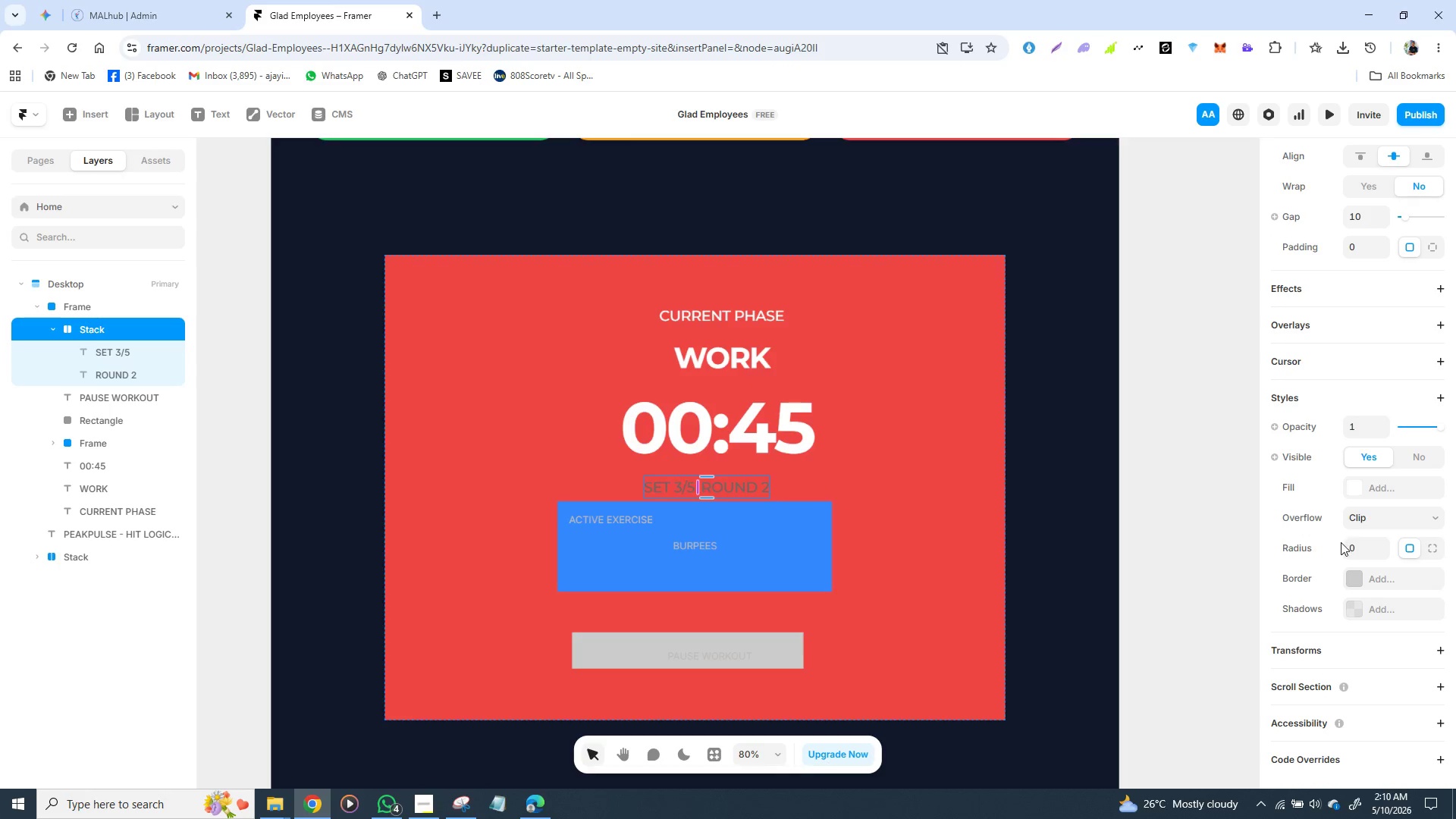 
scroll: coordinate [1346, 538], scroll_direction: up, amount: 3.0
 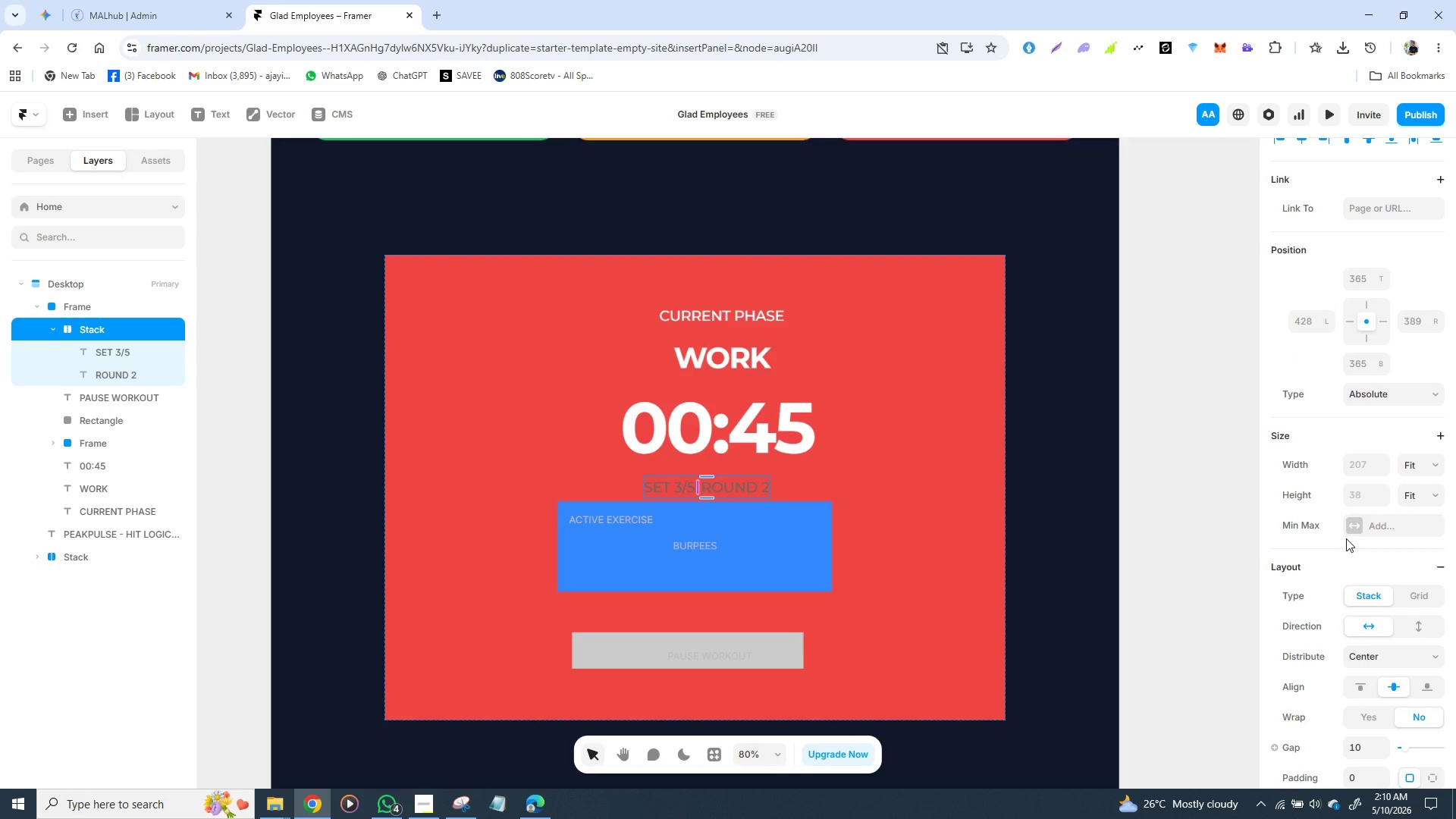 
scroll: coordinate [1346, 545], scroll_direction: down, amount: 1.0
 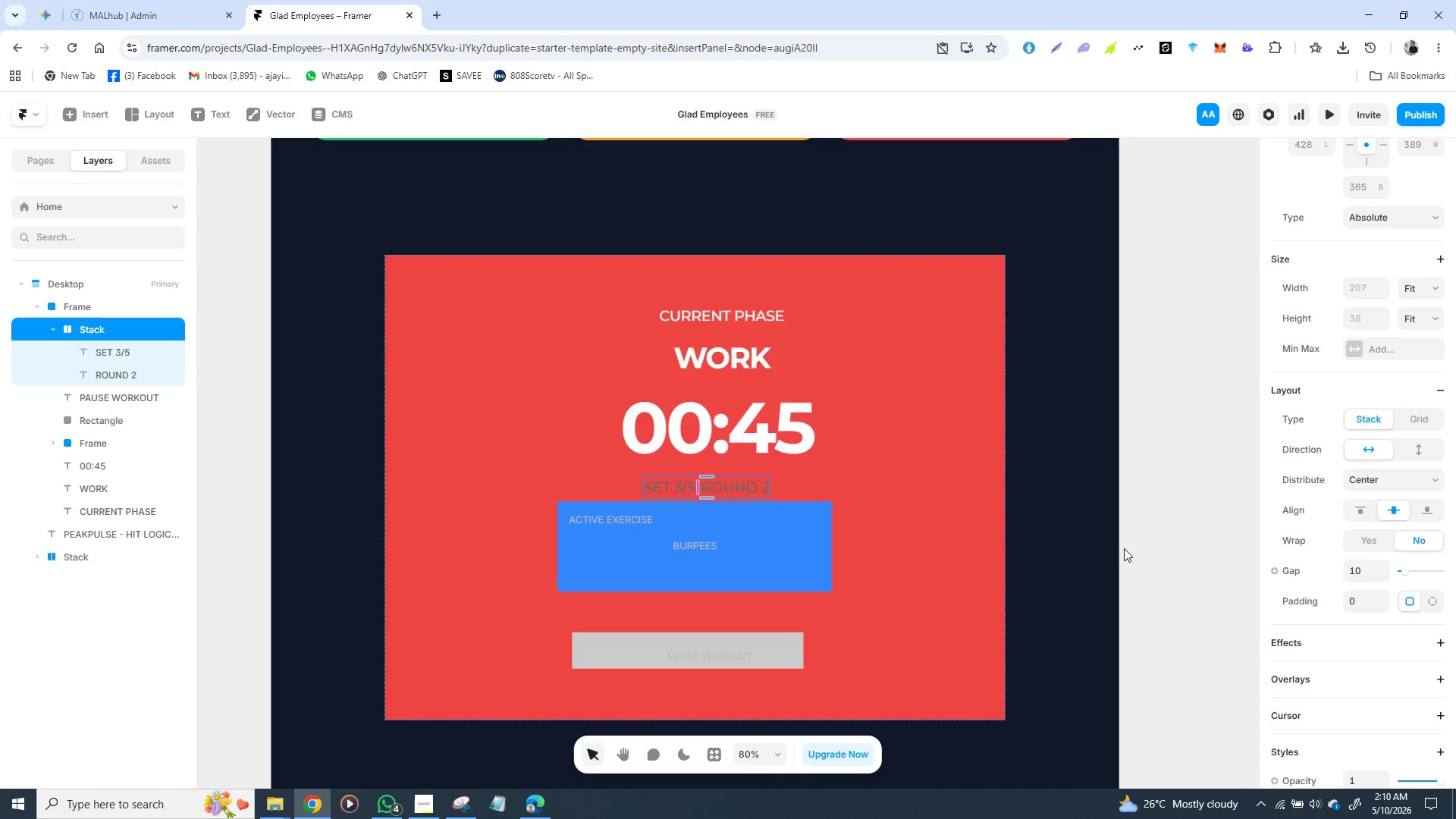 
left_click([1060, 548])
 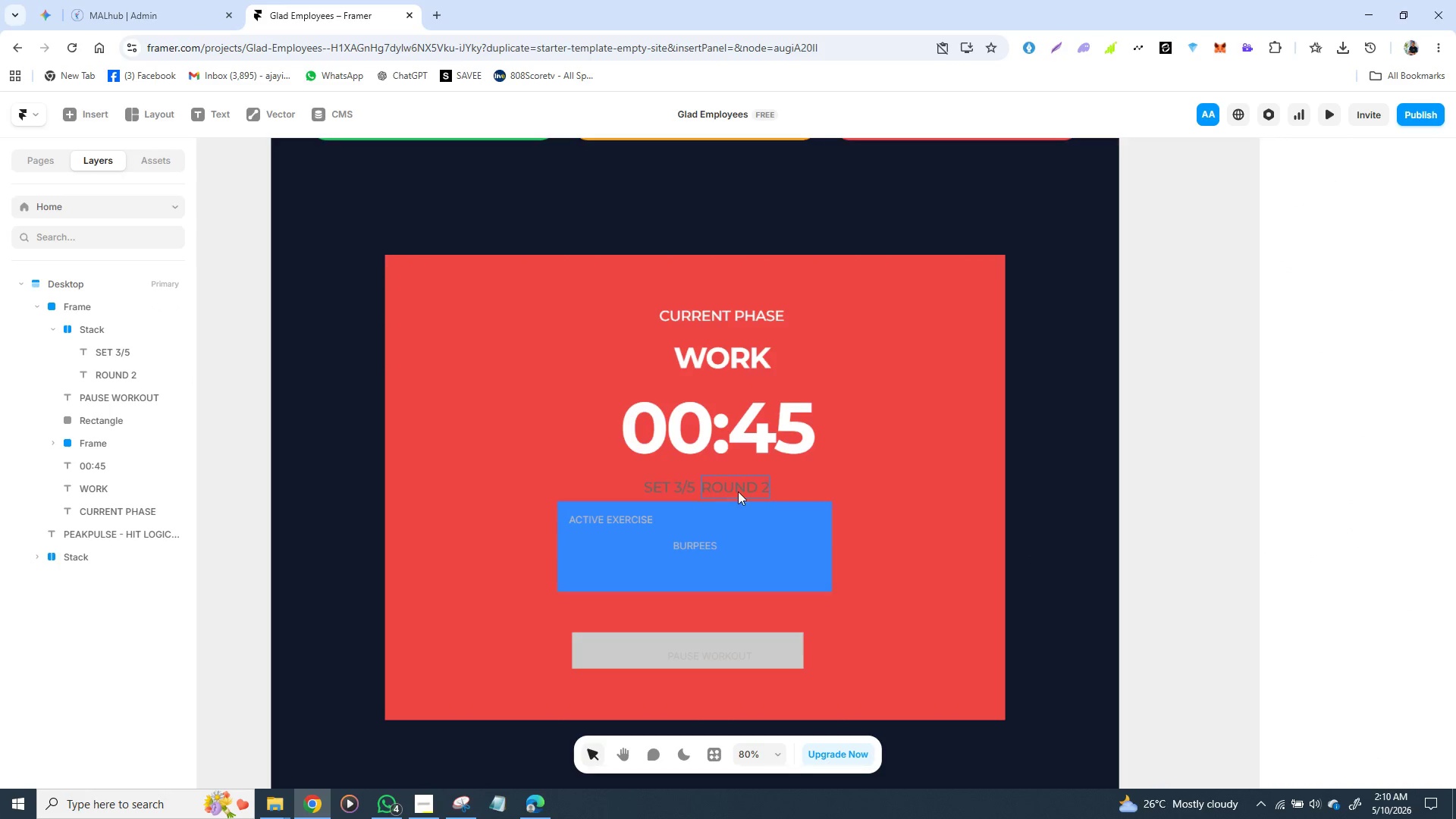 
left_click([740, 488])
 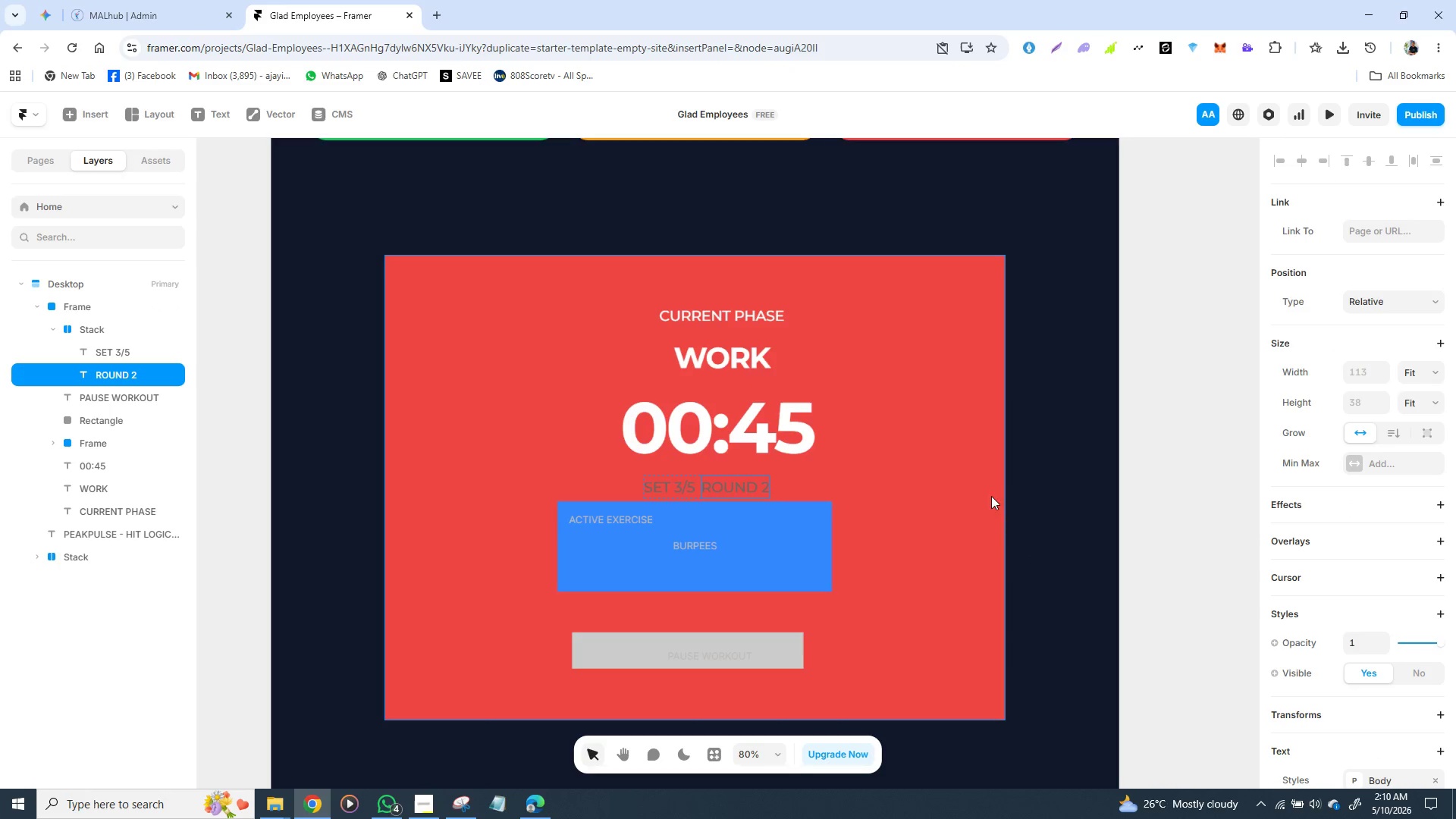 
scroll: coordinate [1391, 556], scroll_direction: down, amount: 3.0
 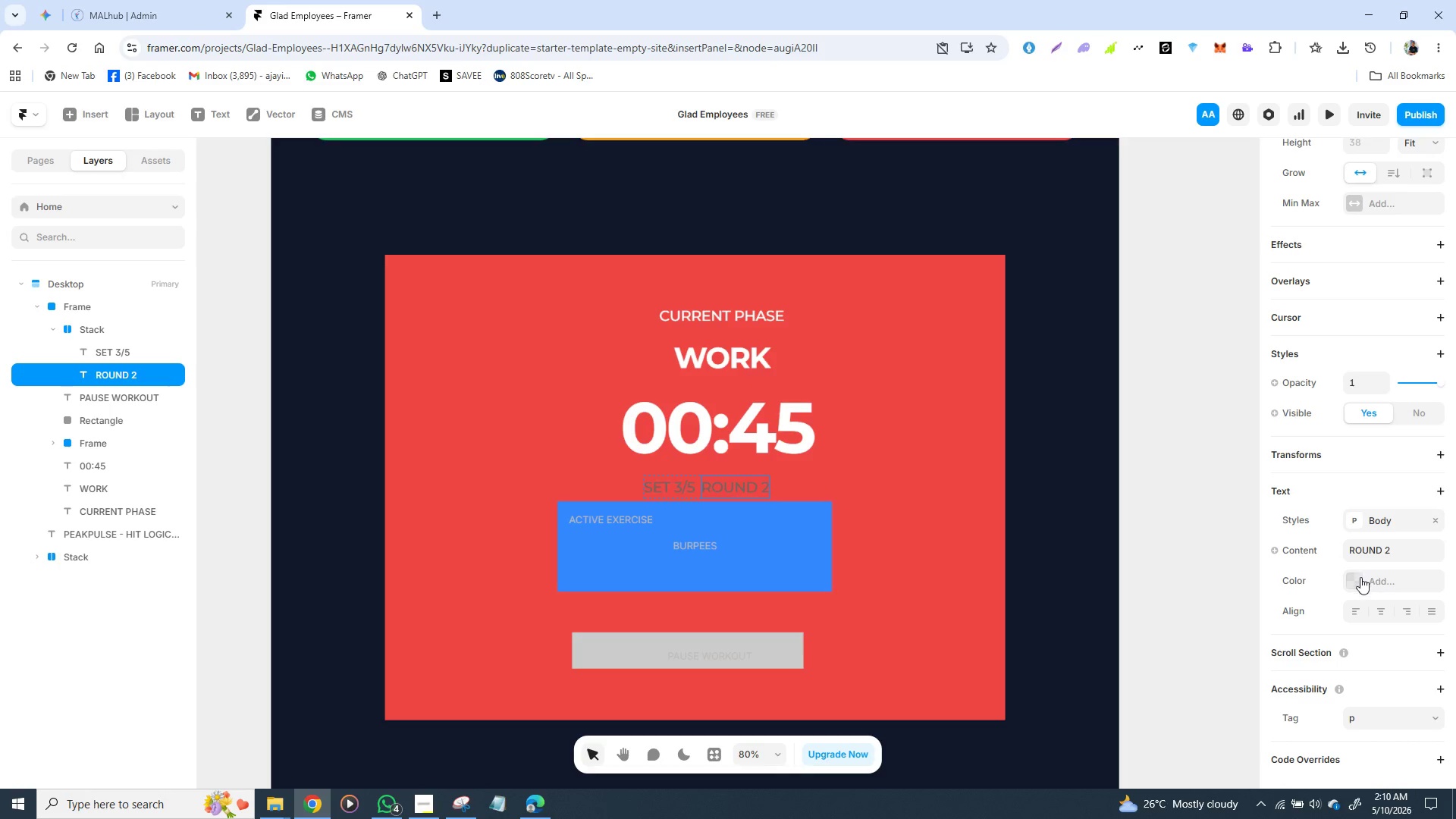 
left_click([1358, 585])
 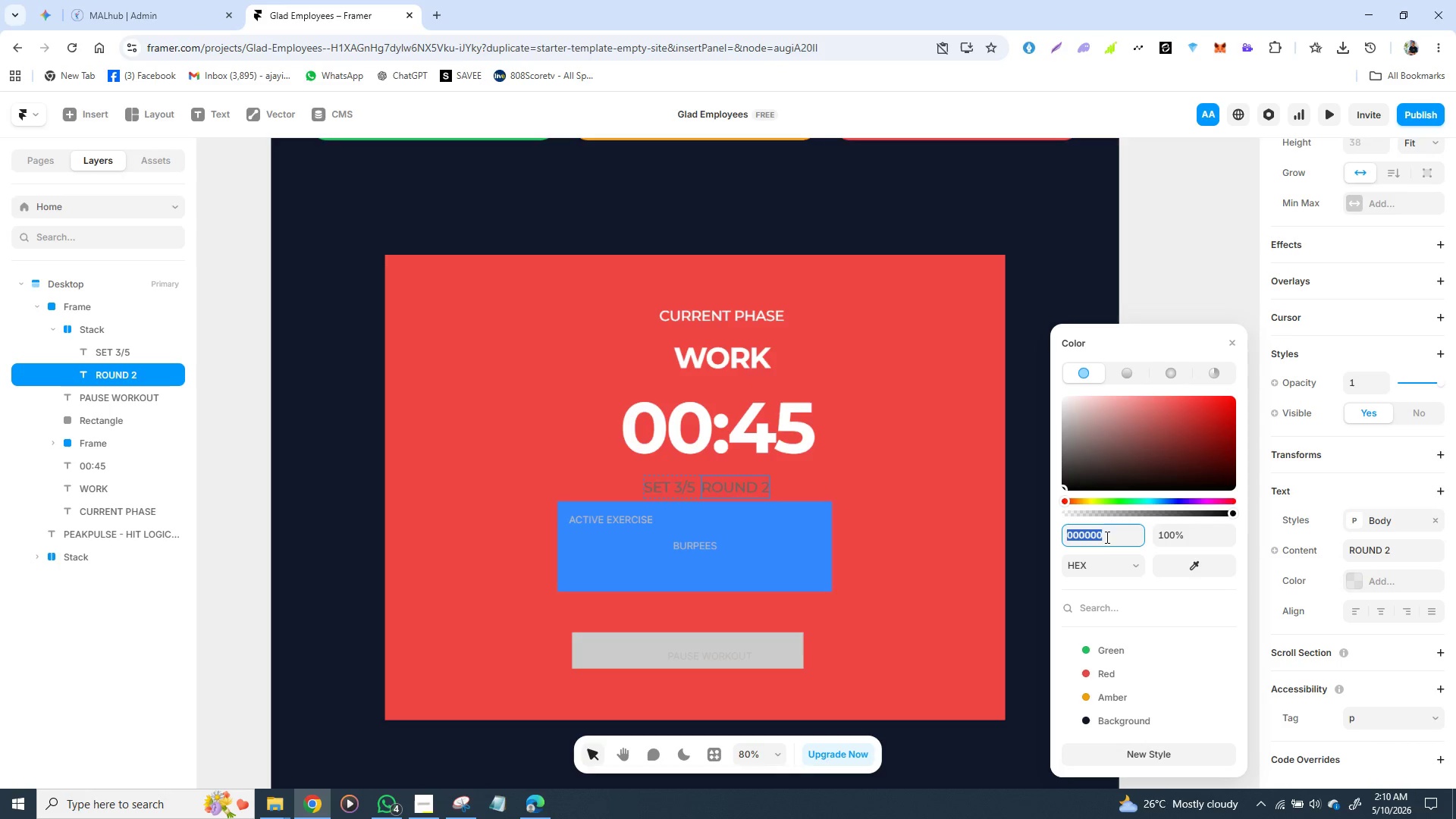 
type(ffffff)
 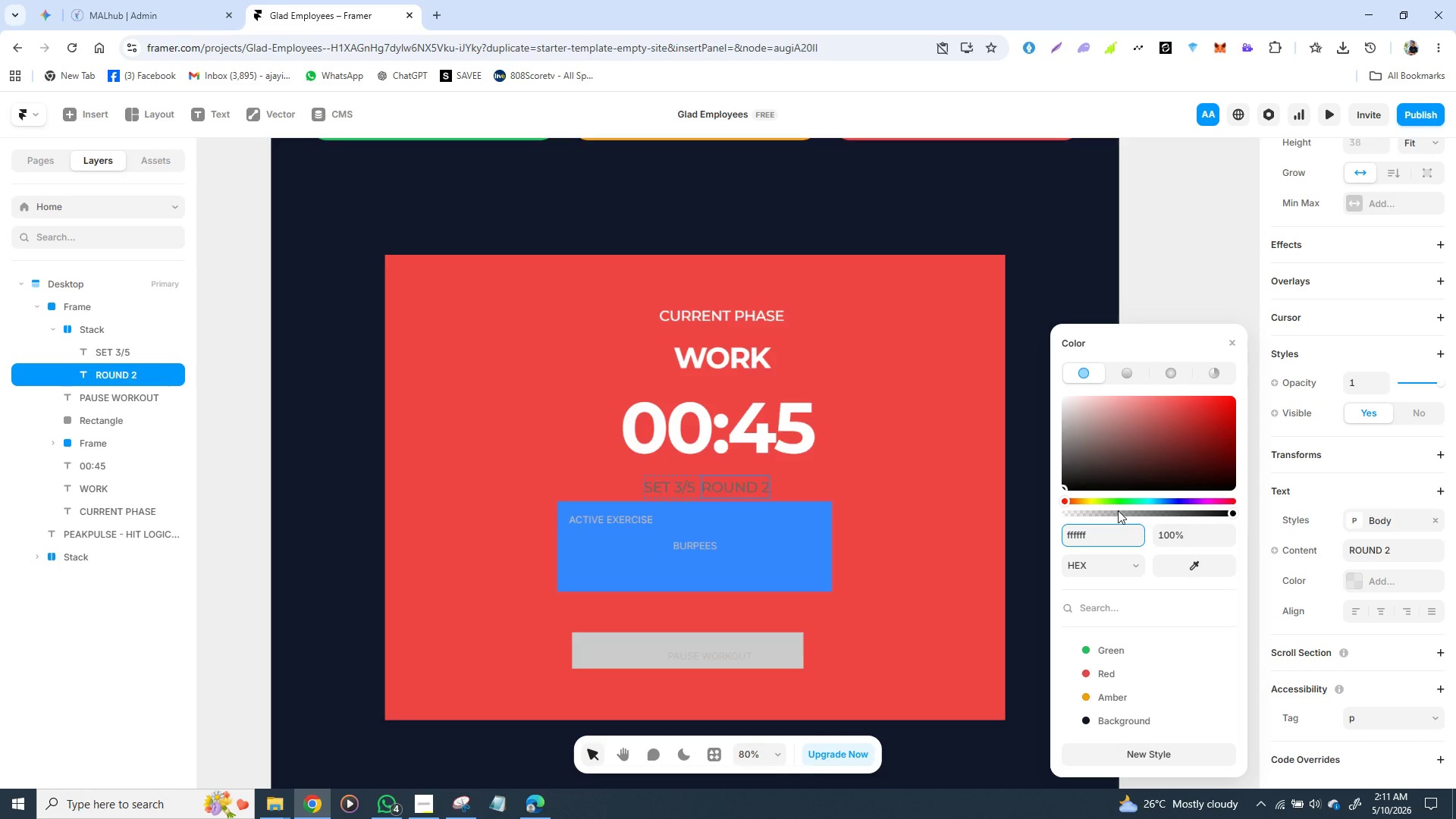 
key(Enter)
 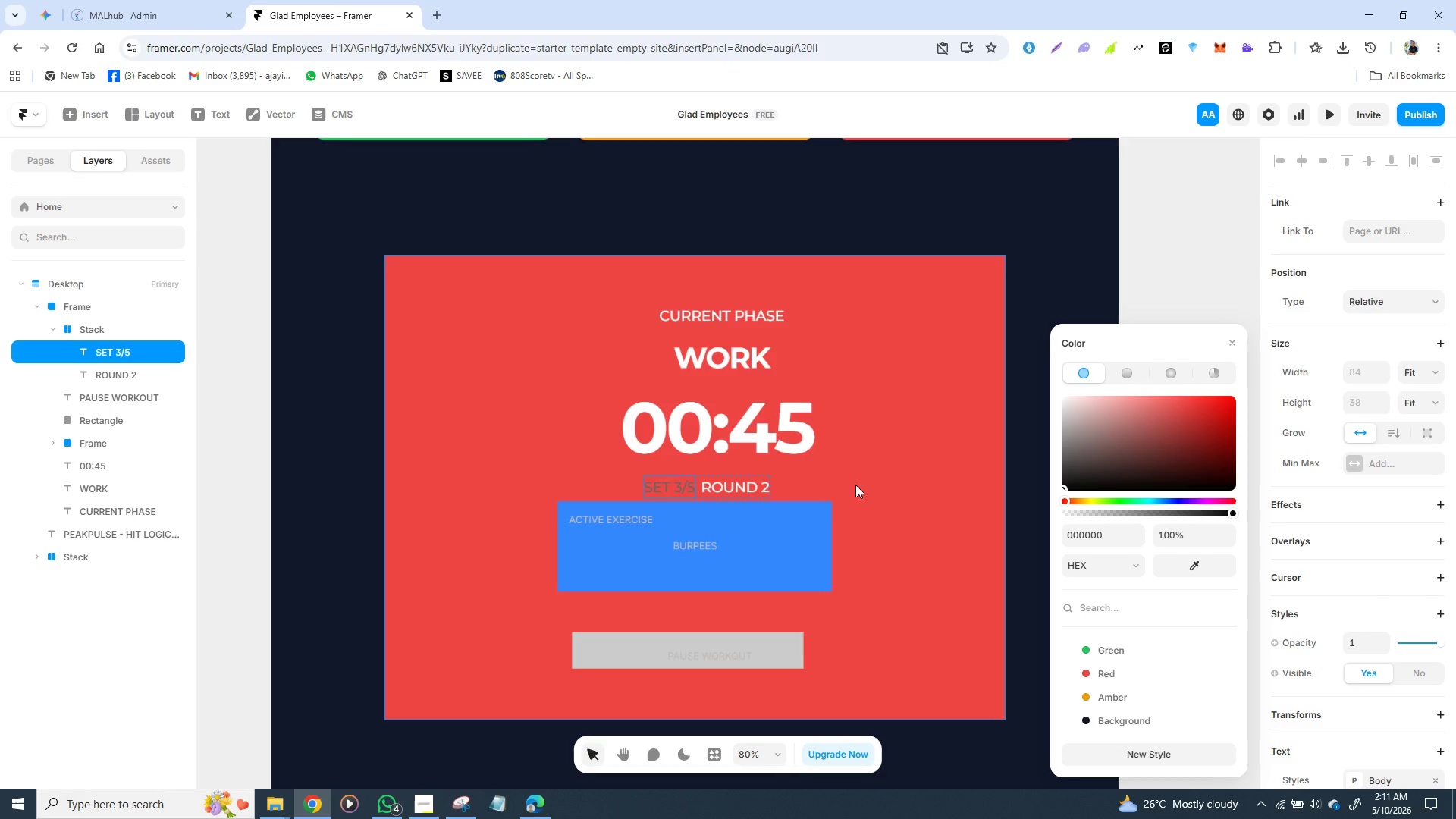 
scroll: coordinate [1332, 567], scroll_direction: down, amount: 2.0
 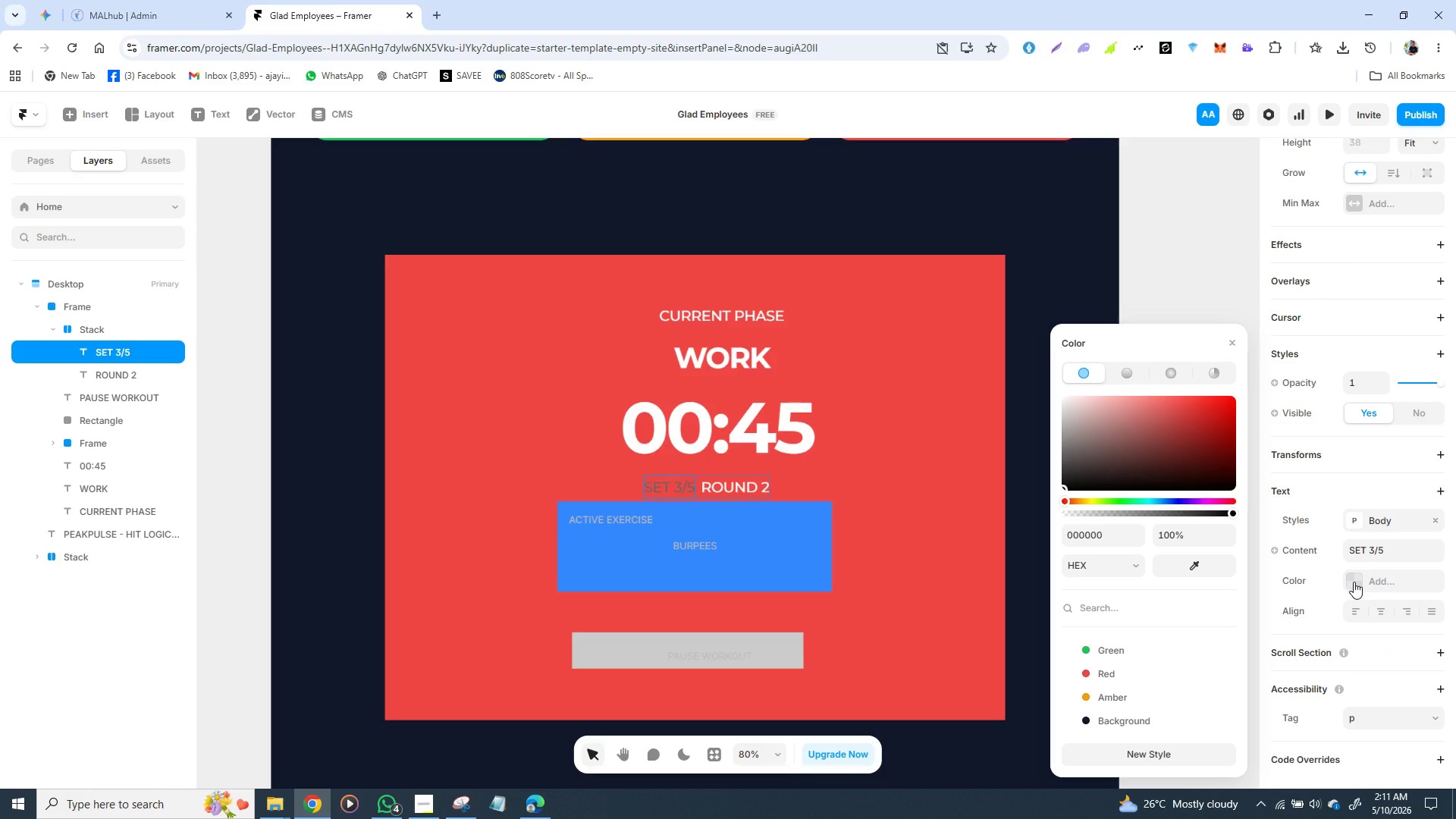 
left_click([1354, 582])
 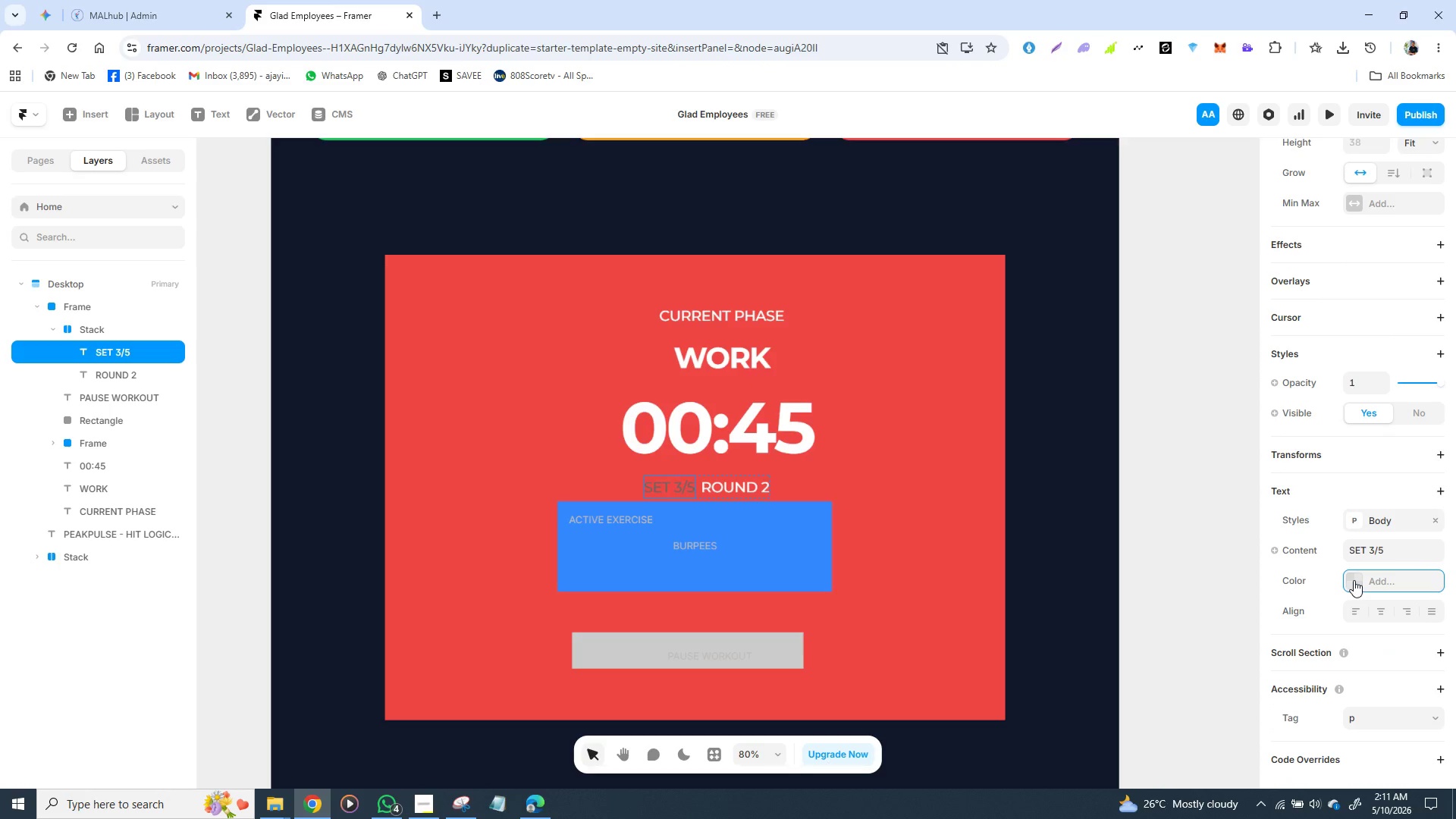 
type(fff)
 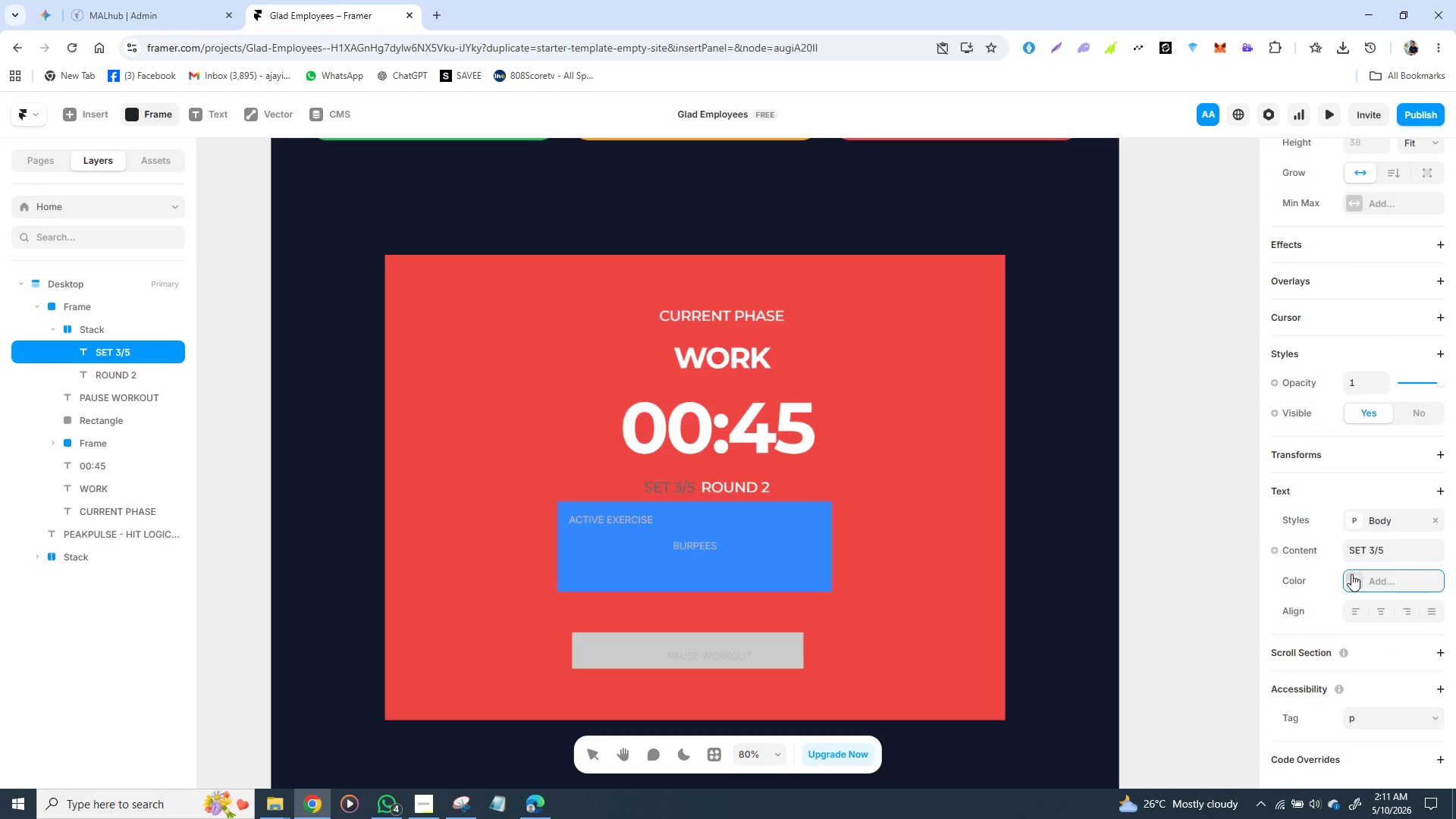 
left_click([1351, 574])
 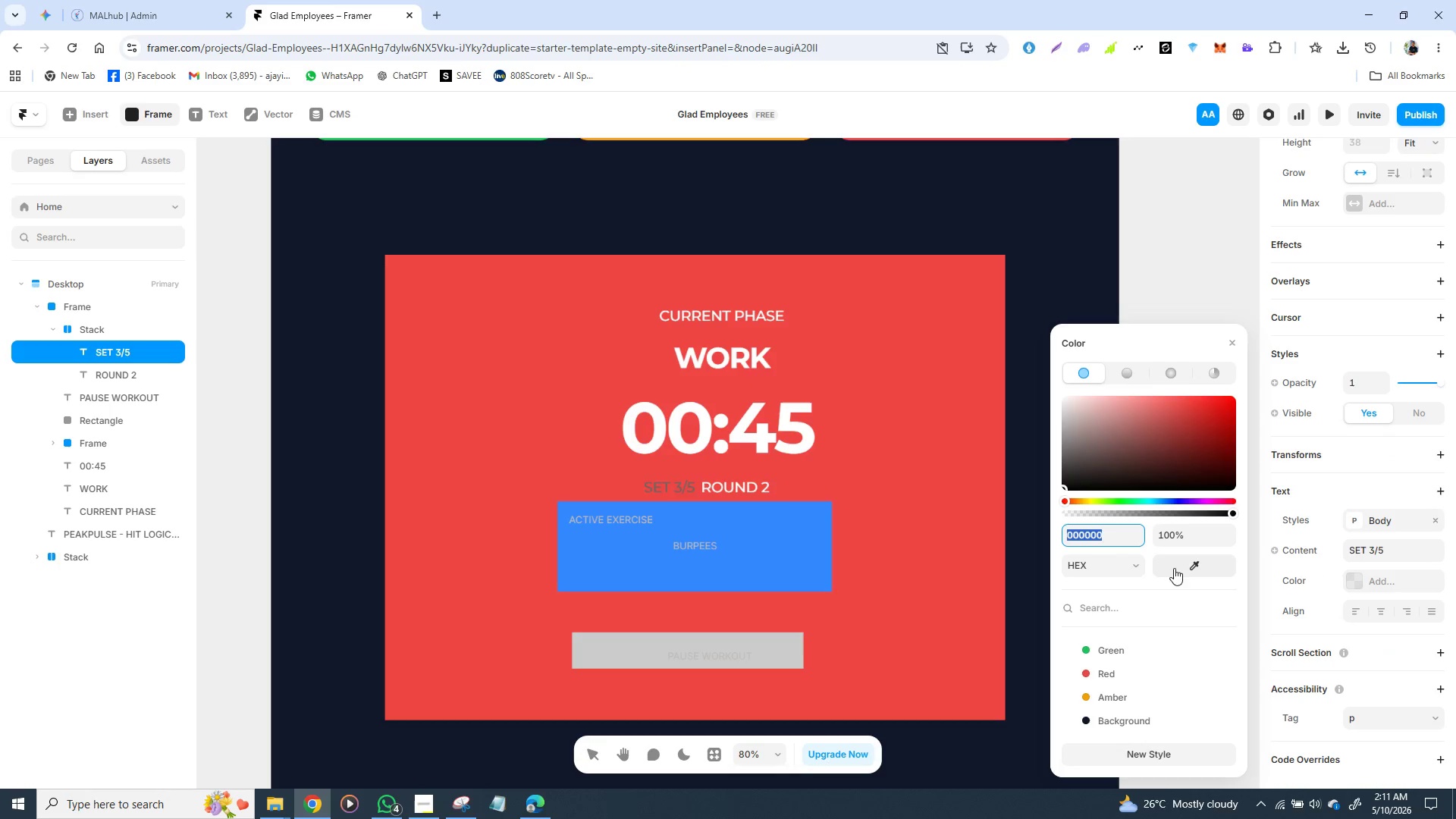 
type(ffffff)
 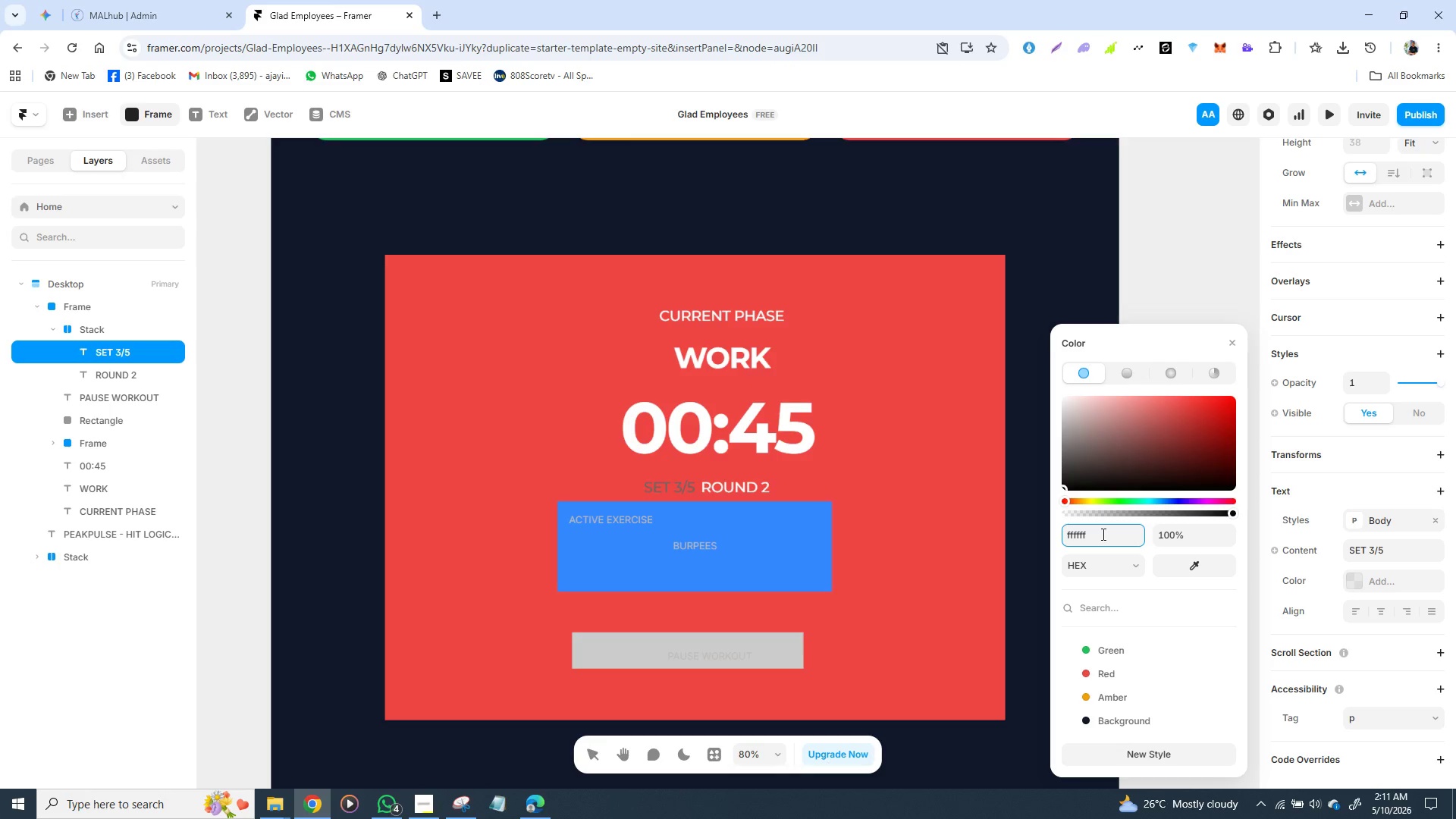 
key(Enter)
 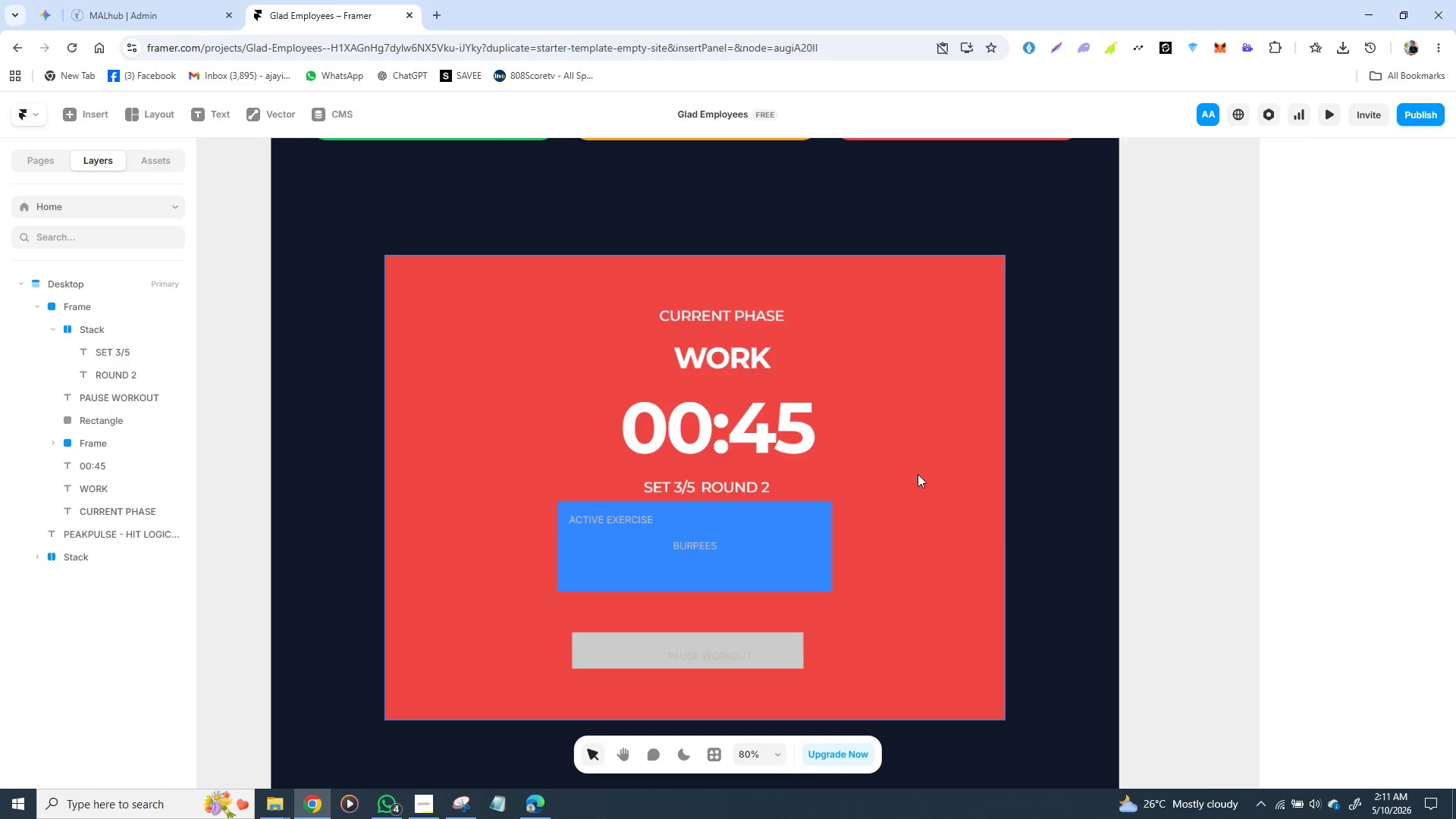 
left_click([825, 533])
 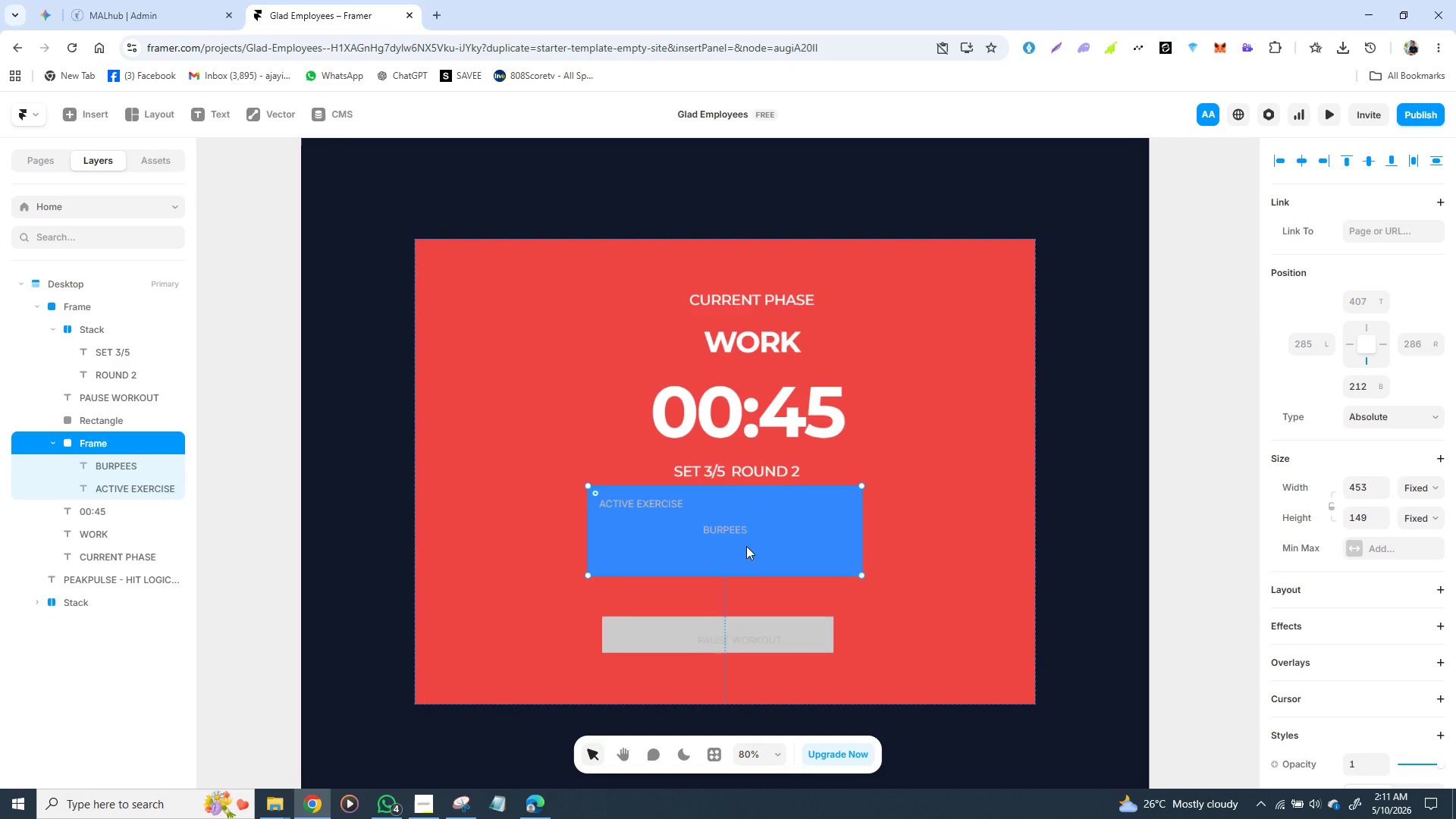 
left_click_drag(start_coordinate=[791, 546], to_coordinate=[808, 560])
 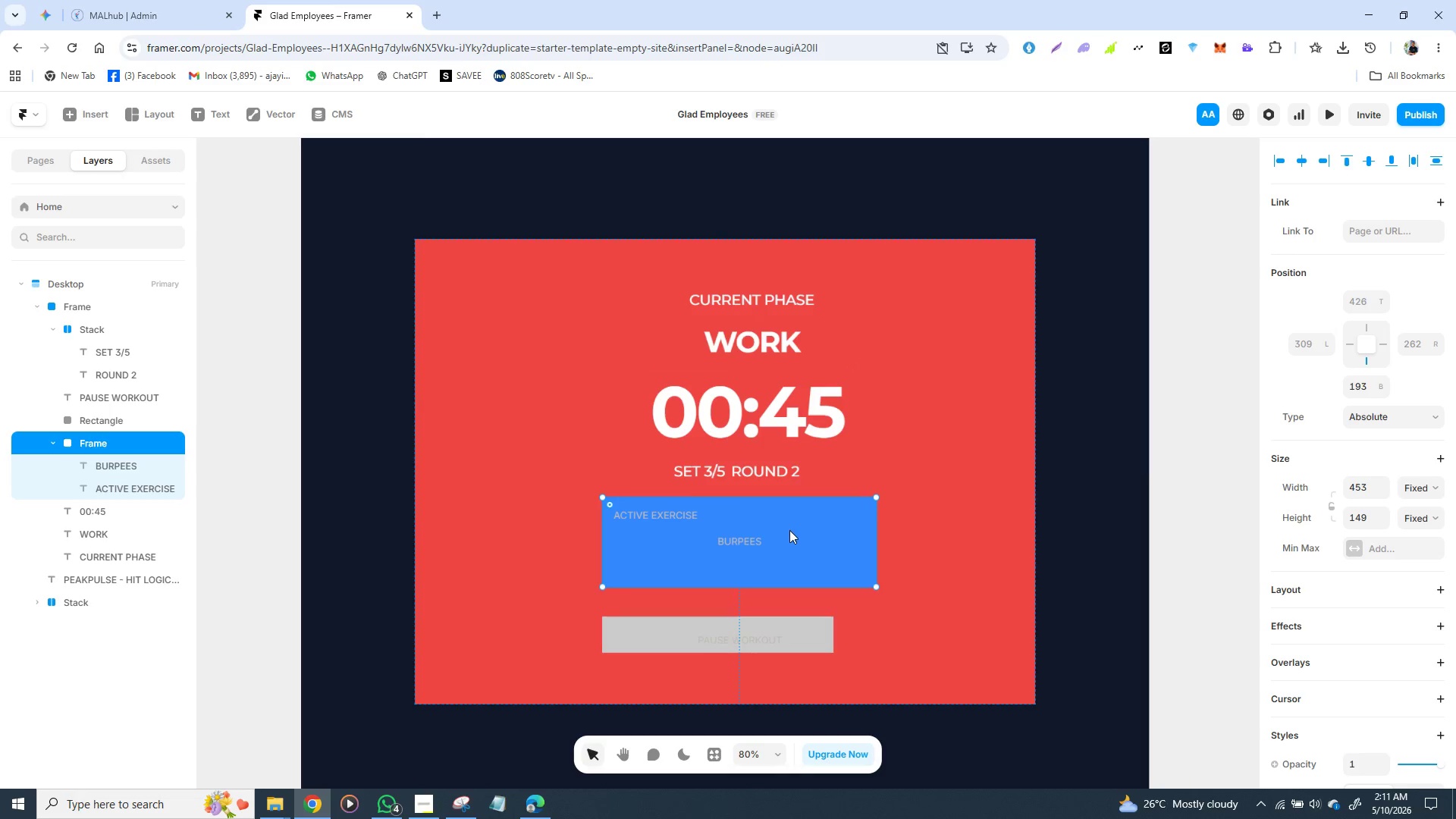 
left_click_drag(start_coordinate=[789, 534], to_coordinate=[801, 538])
 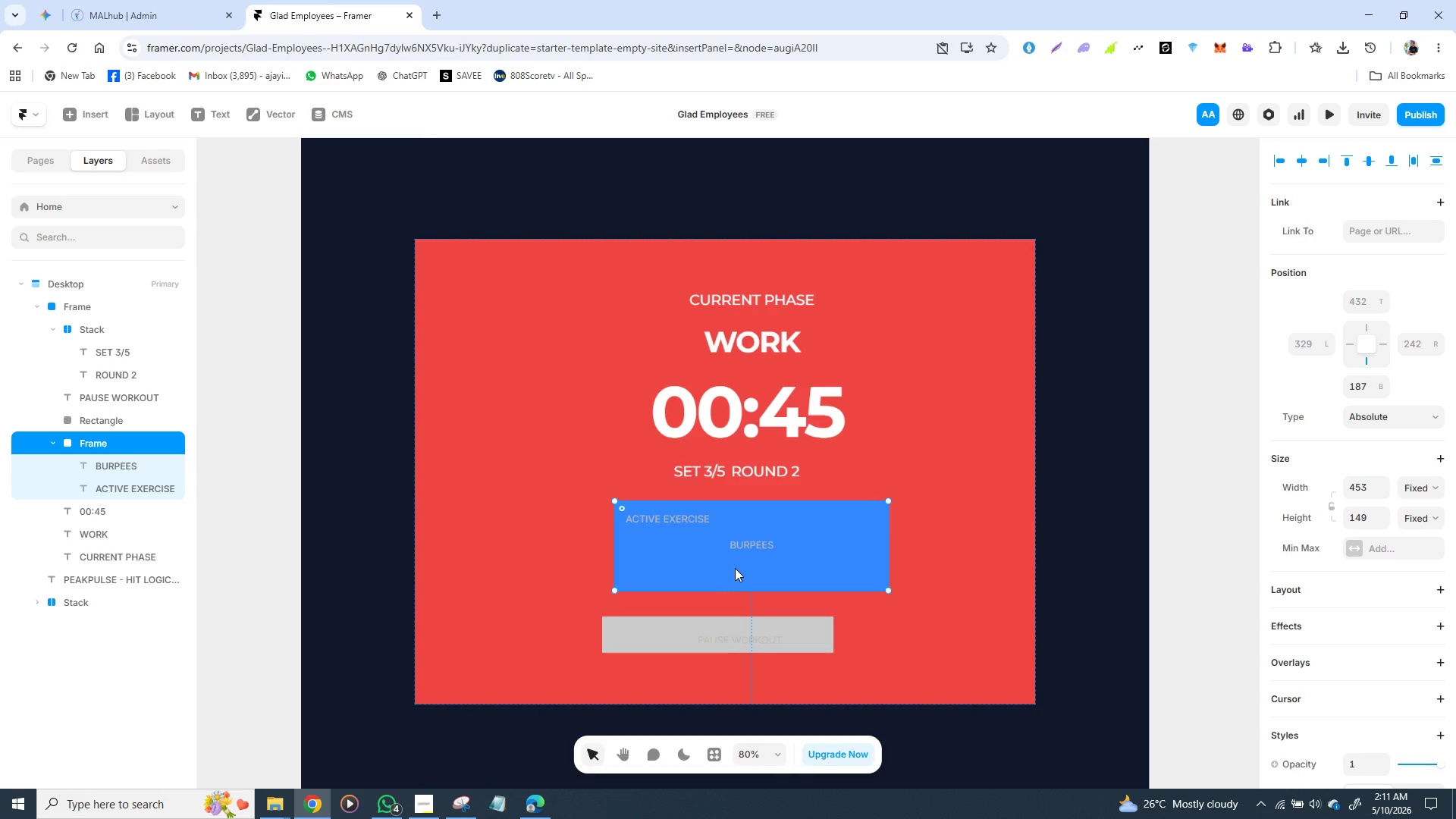 
wait(7.22)
 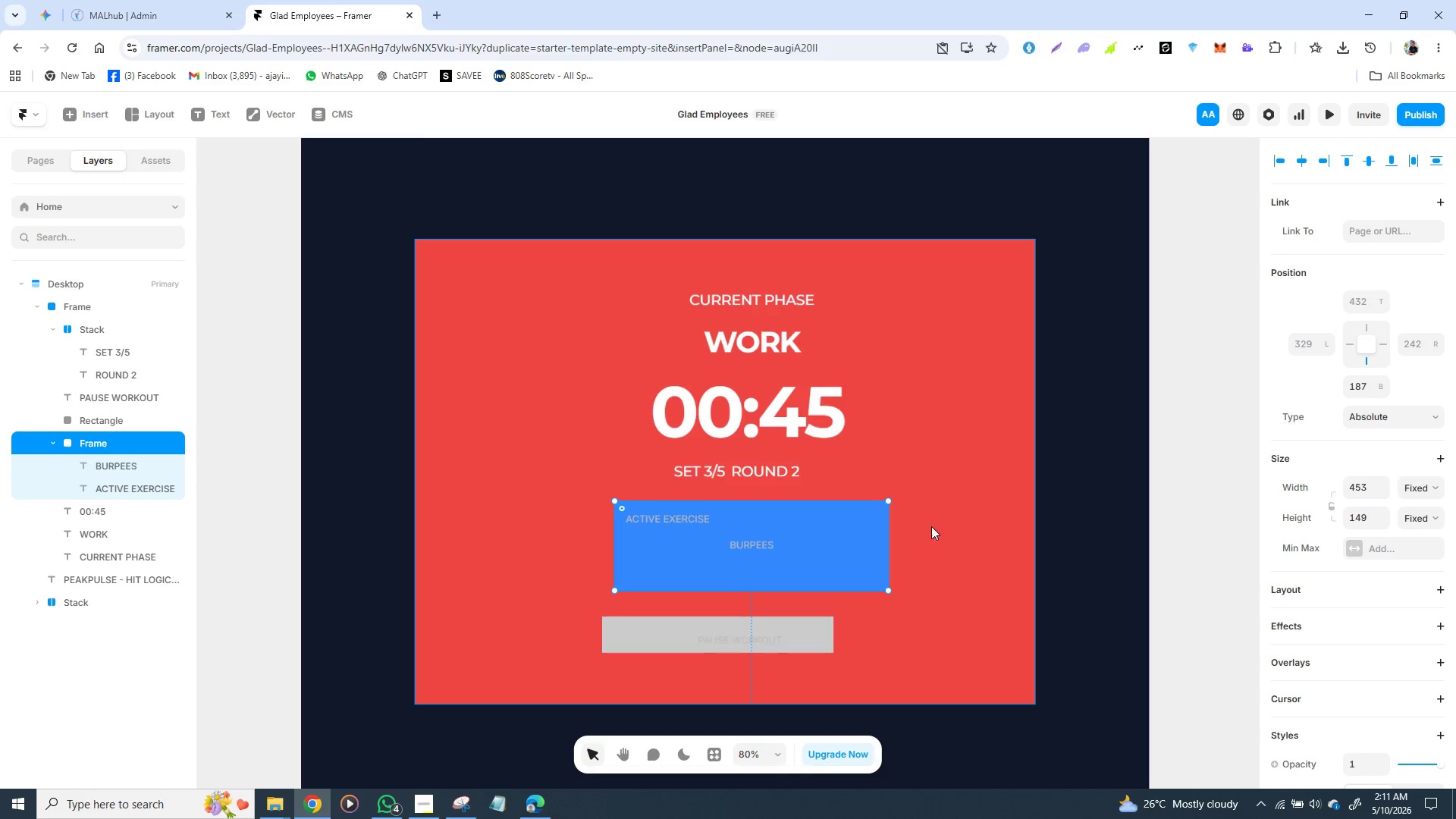 
double_click([667, 522])
 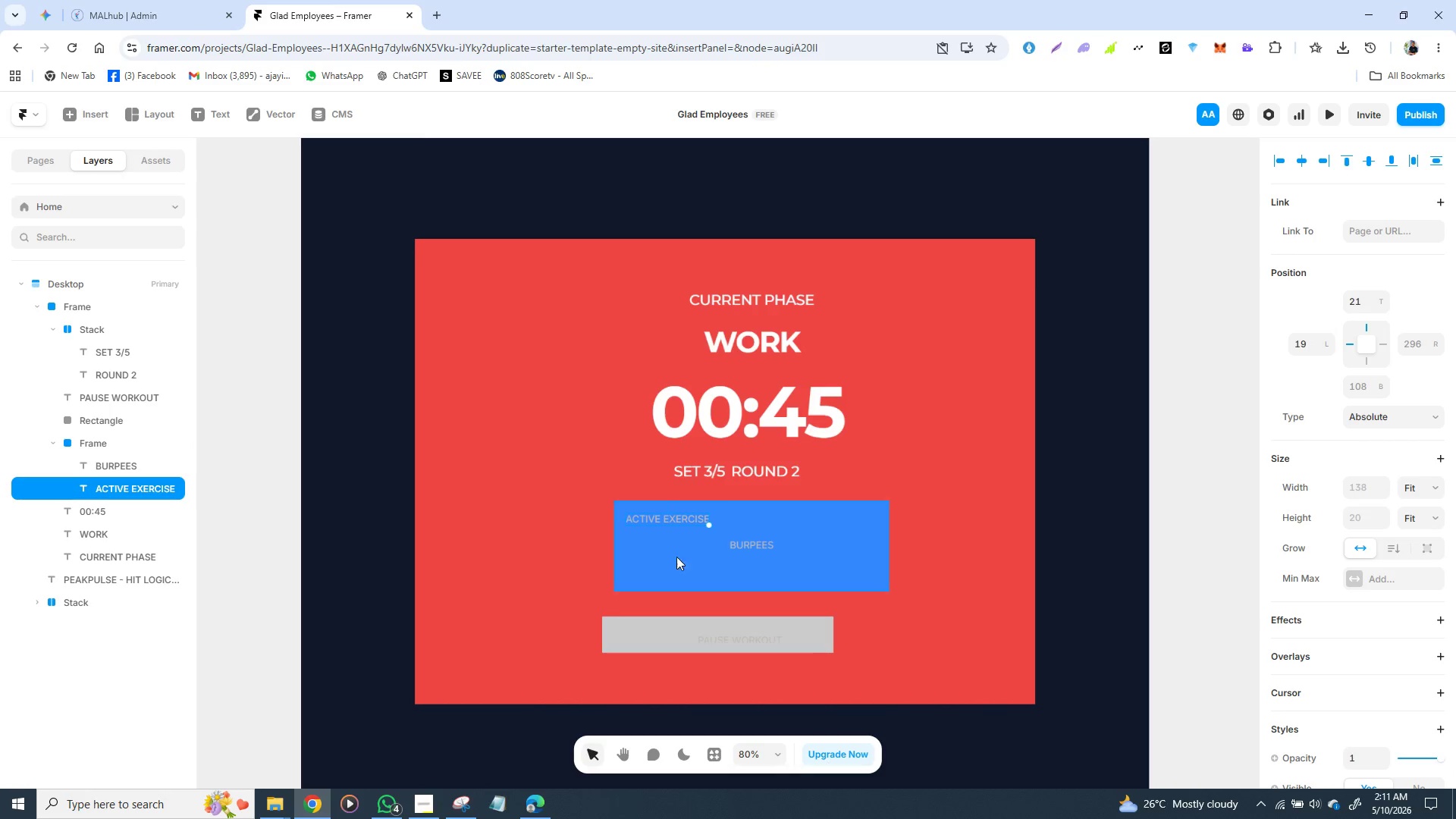 
scroll: coordinate [1380, 508], scroll_direction: down, amount: 5.0
 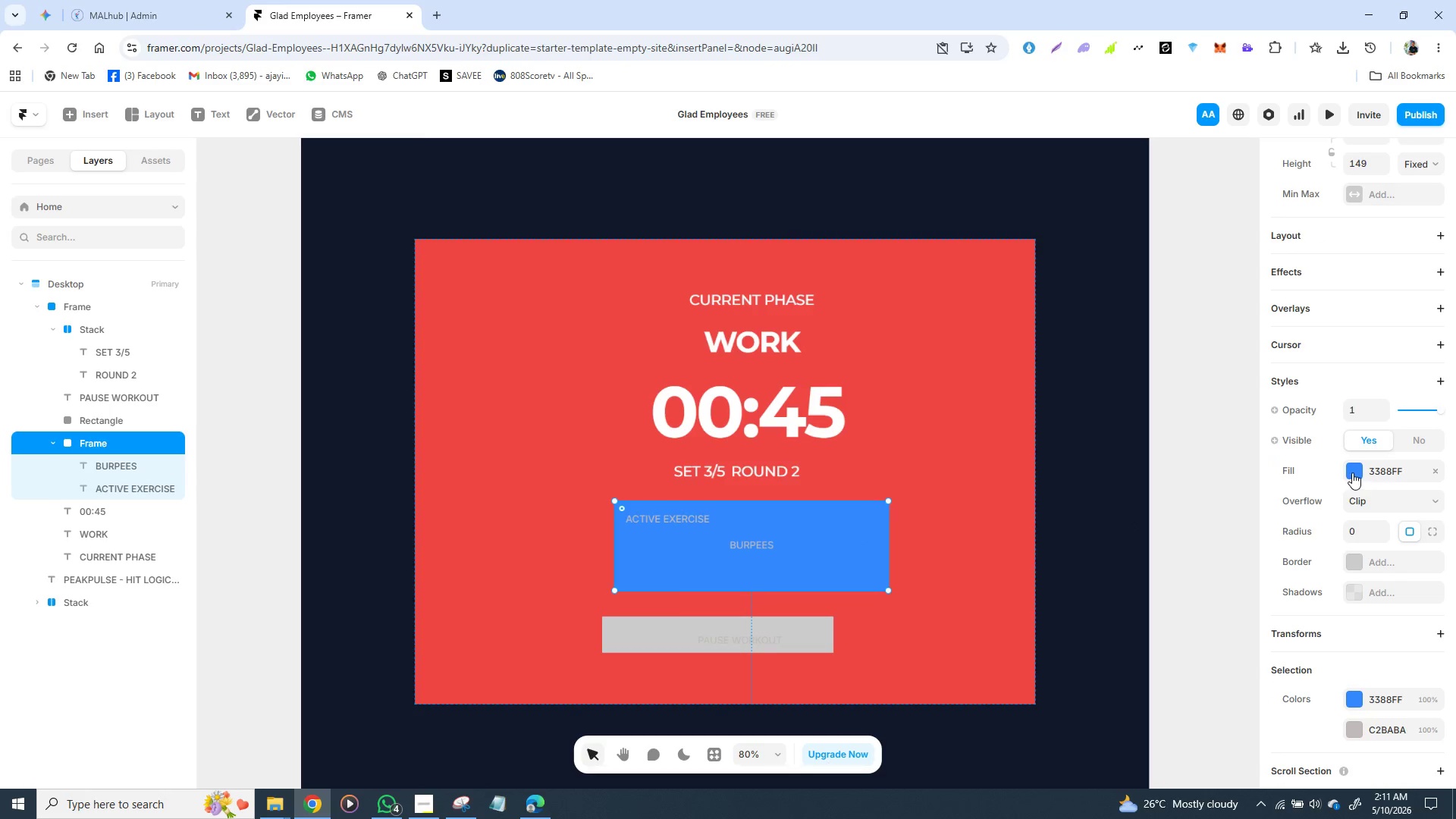 
left_click([1345, 472])
 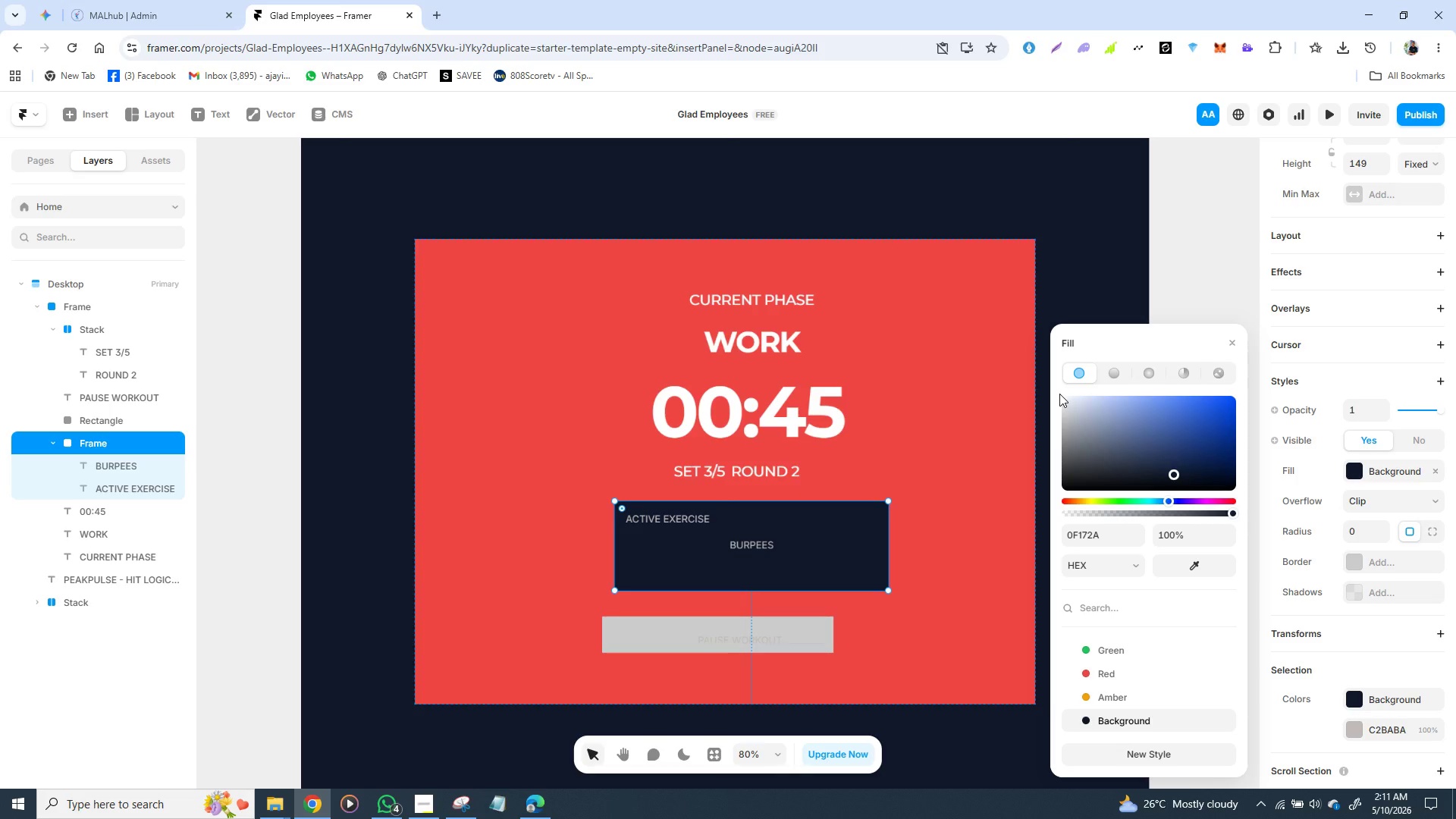 
wait(6.78)
 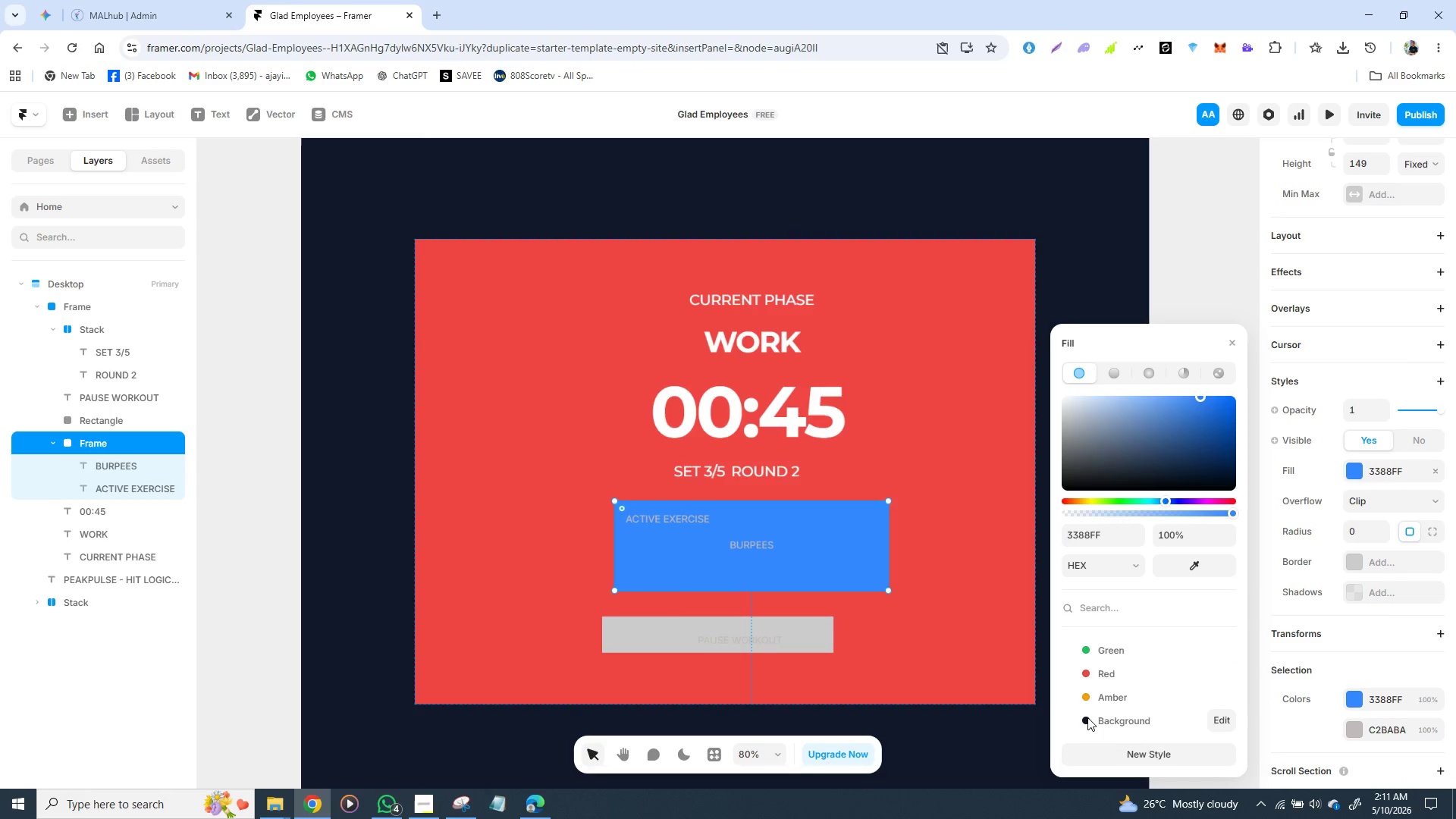 
left_click([1121, 253])
 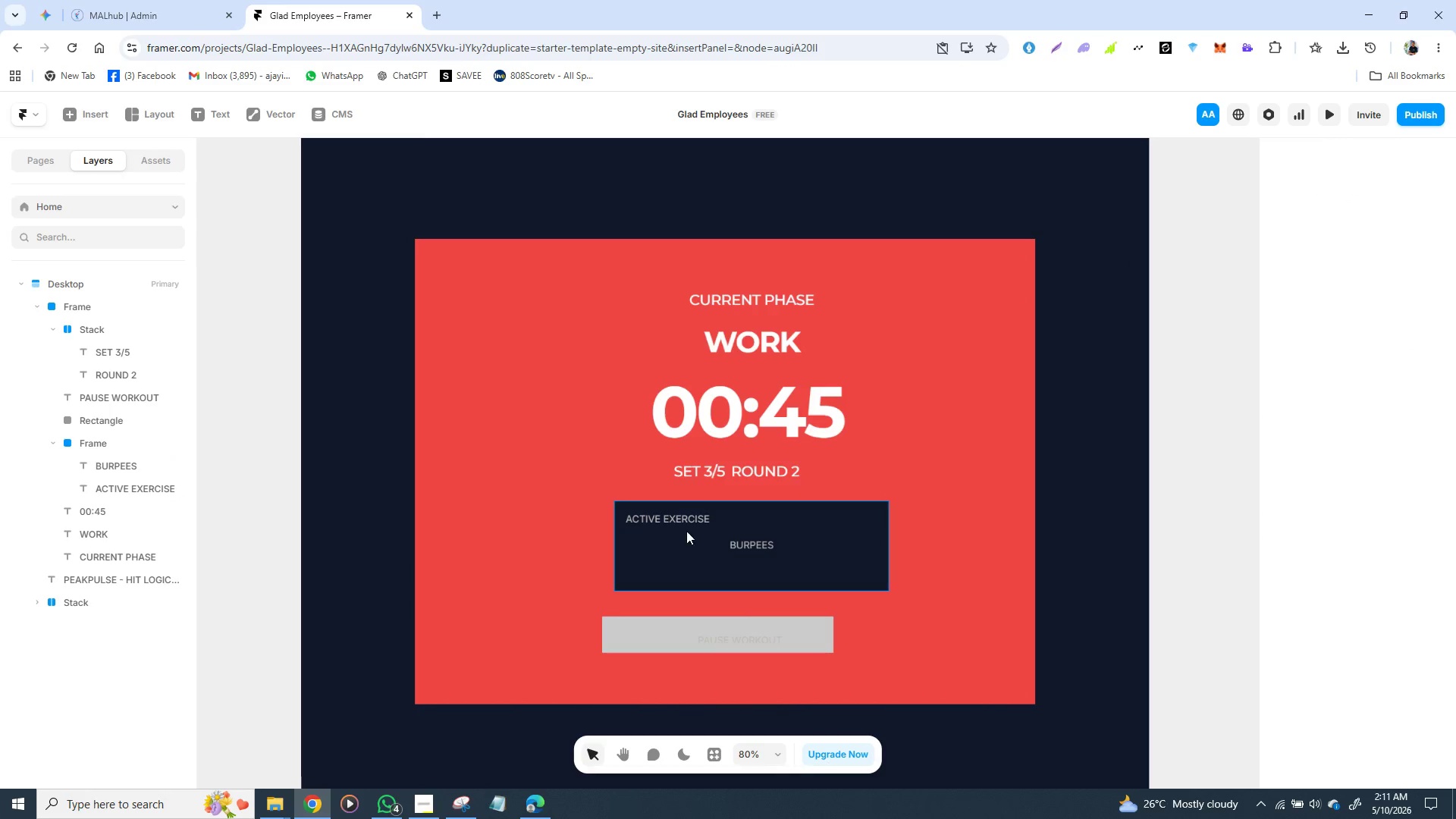 
left_click([678, 514])
 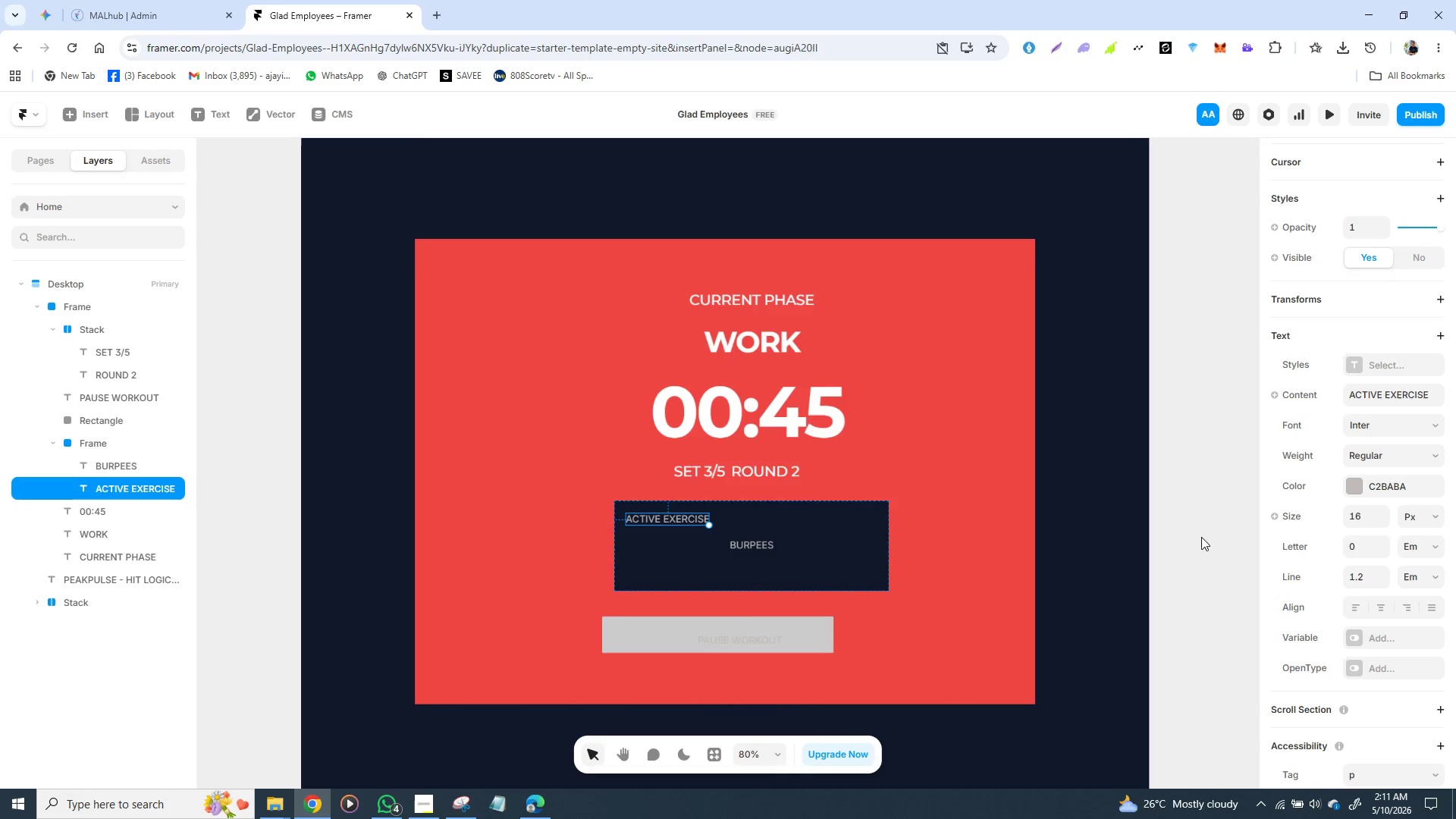 
scroll: coordinate [1267, 591], scroll_direction: down, amount: 6.0
 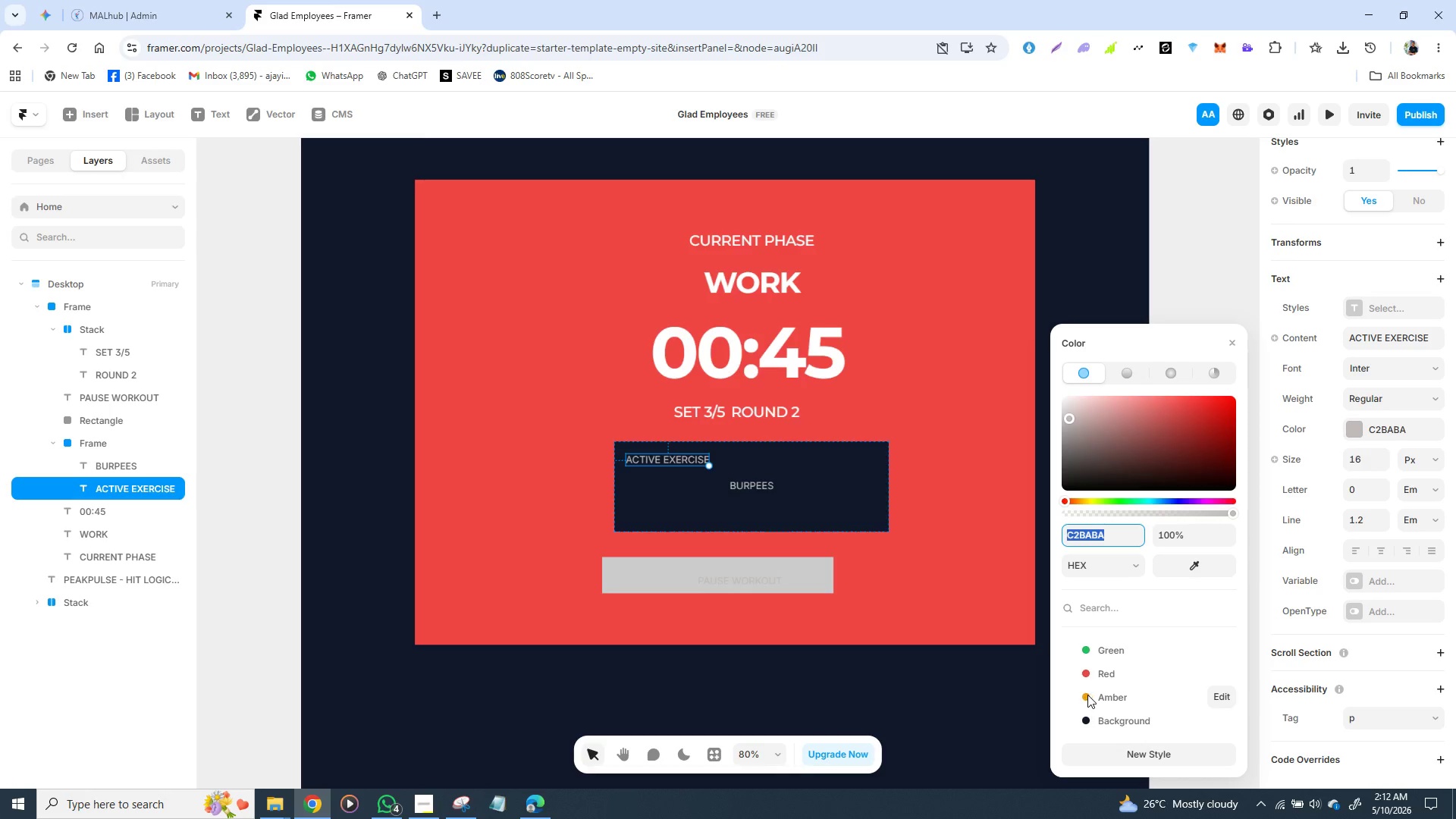 
wait(5.98)
 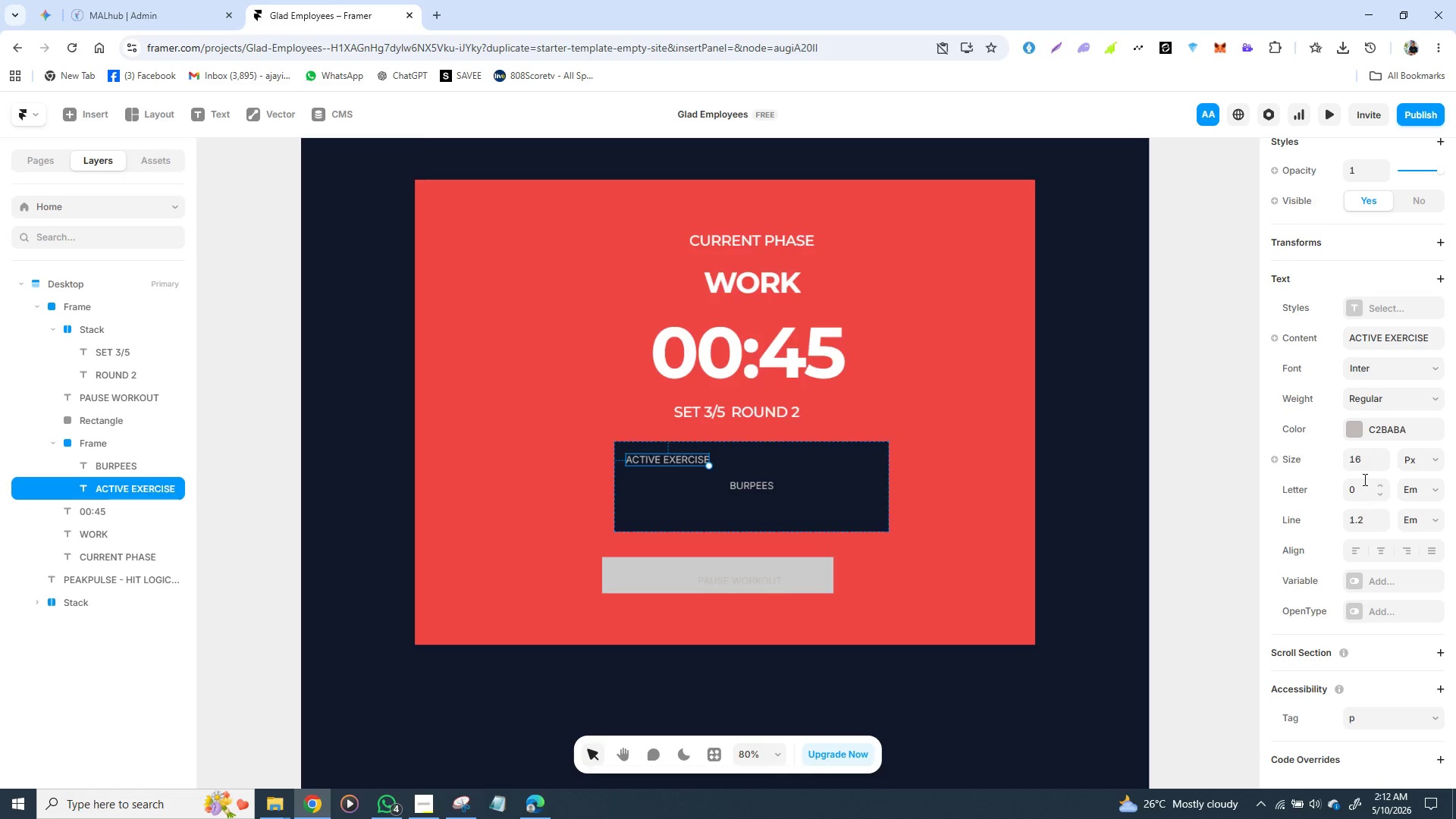 
left_click([1087, 695])
 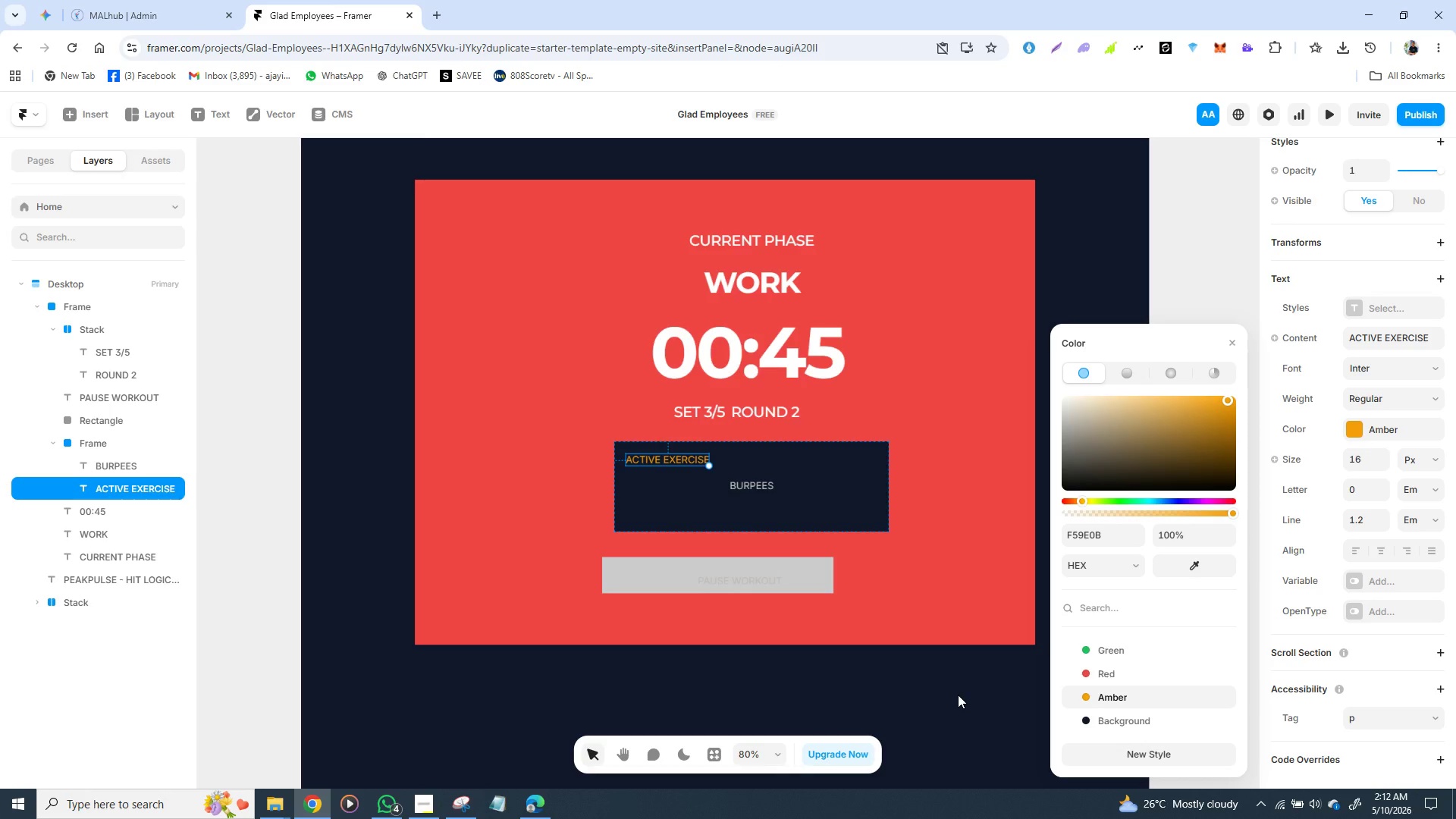 
left_click([958, 694])
 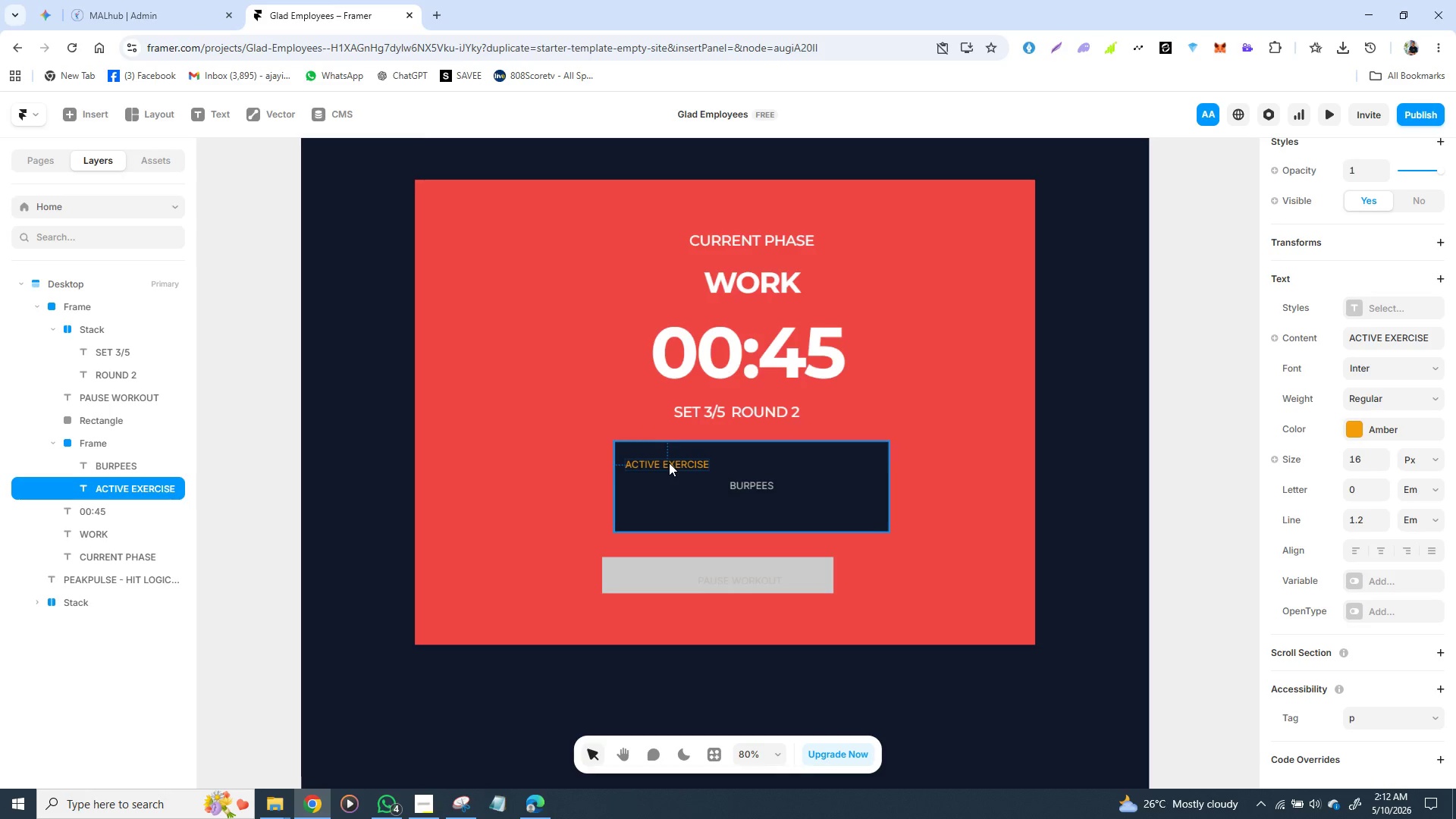 
wait(10.24)
 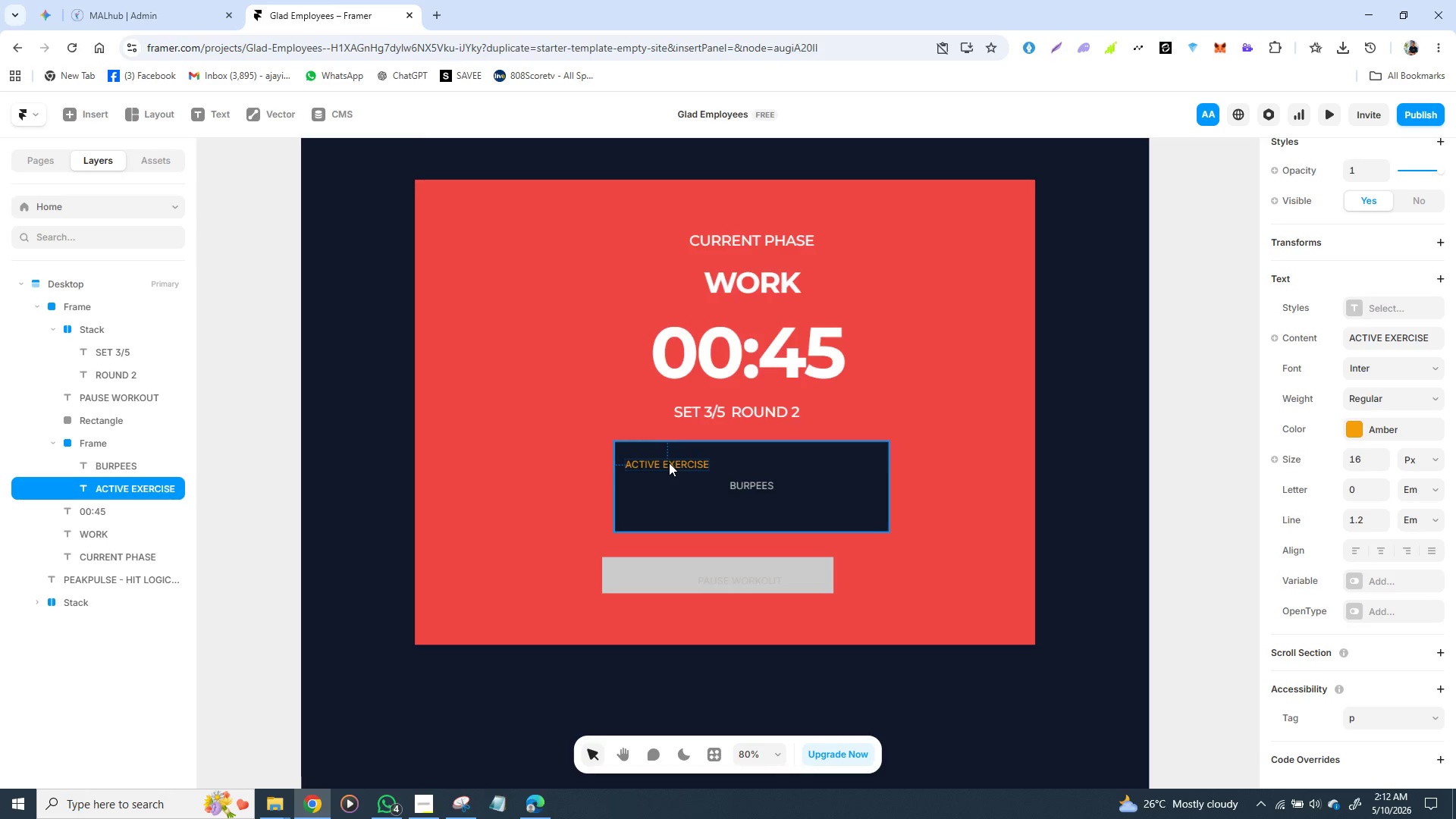 
left_click([670, 458])
 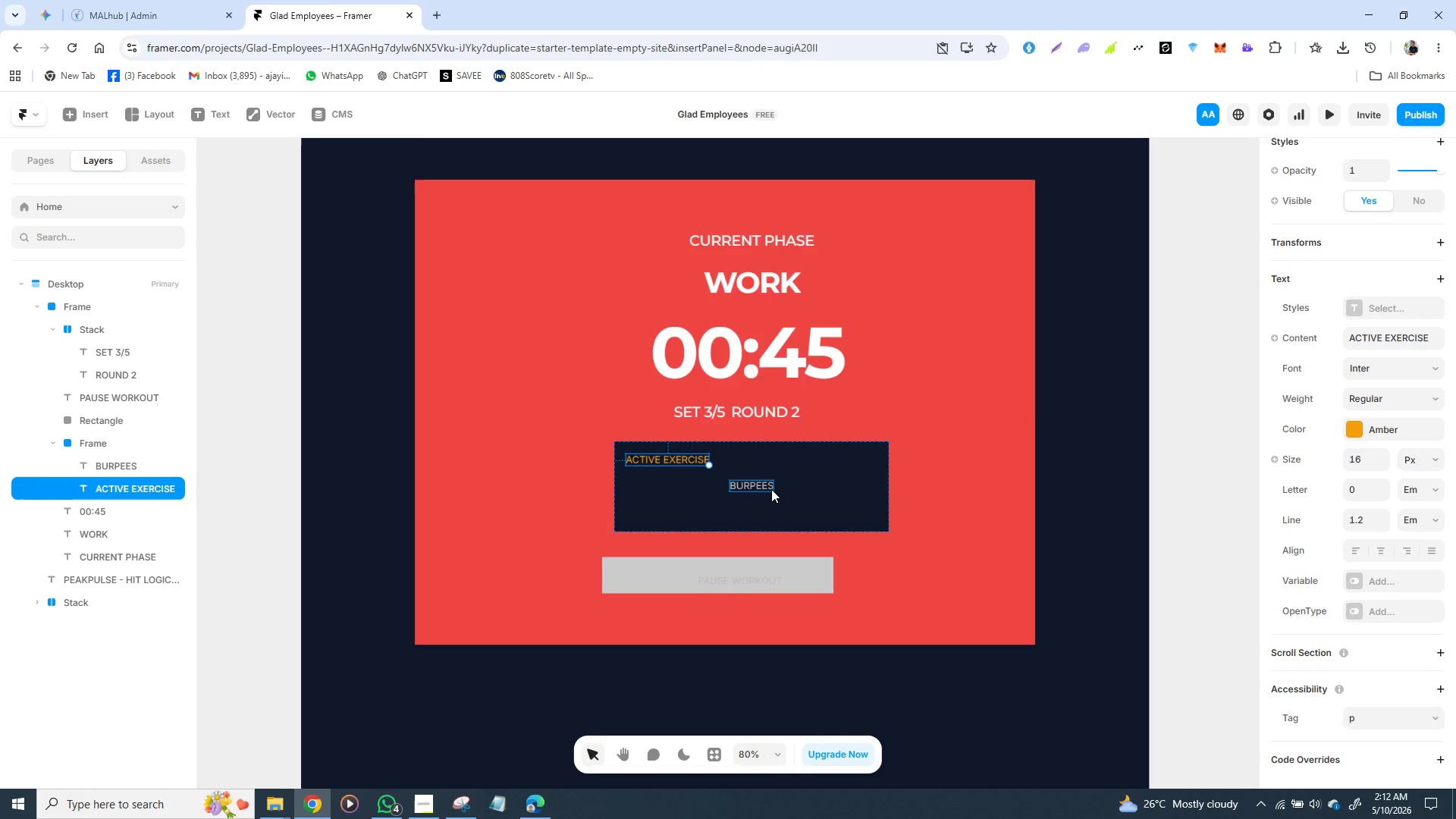 
left_click([771, 489])
 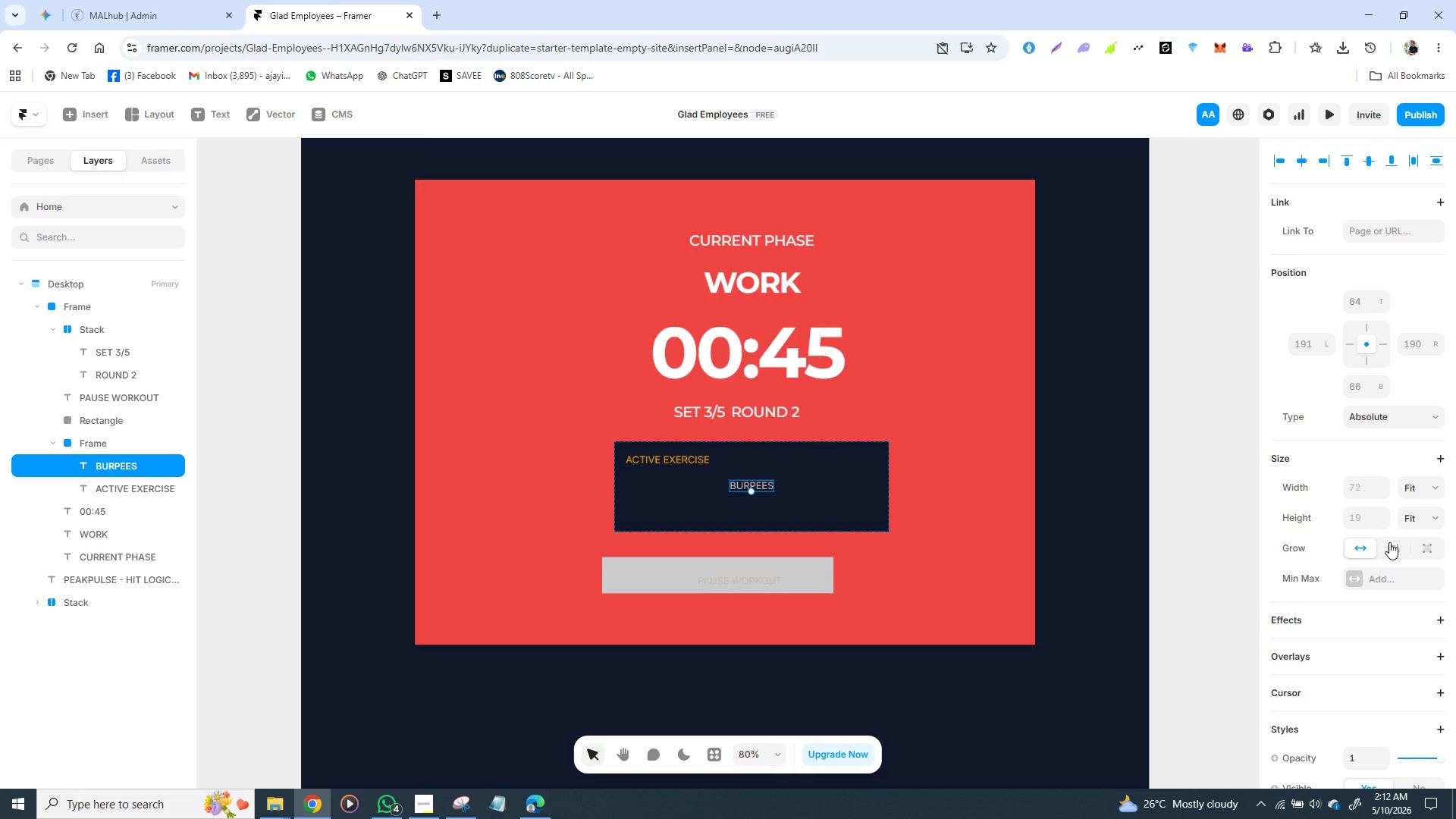 
scroll: coordinate [1395, 504], scroll_direction: down, amount: 2.0
 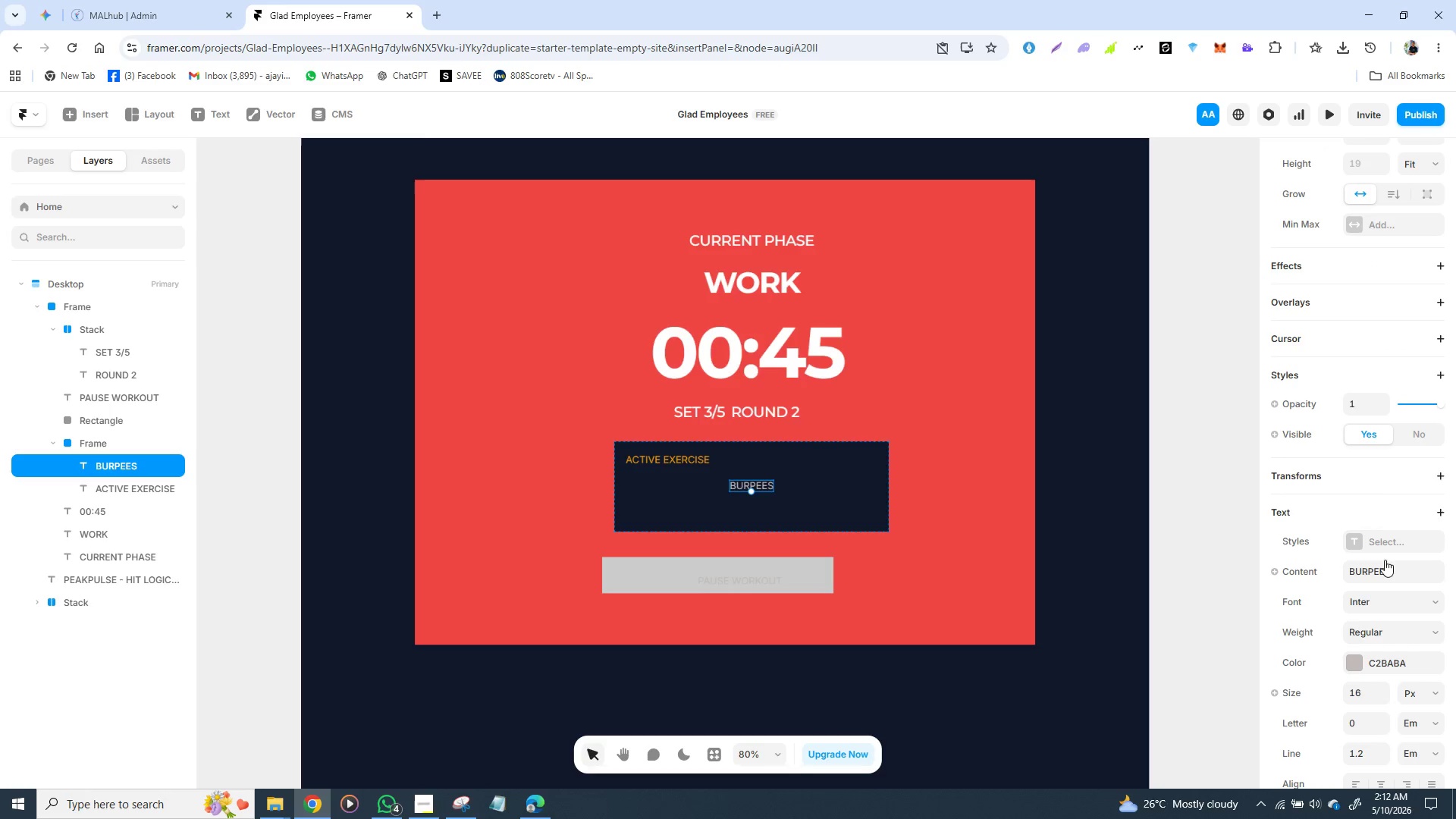 
left_click([1354, 544])
 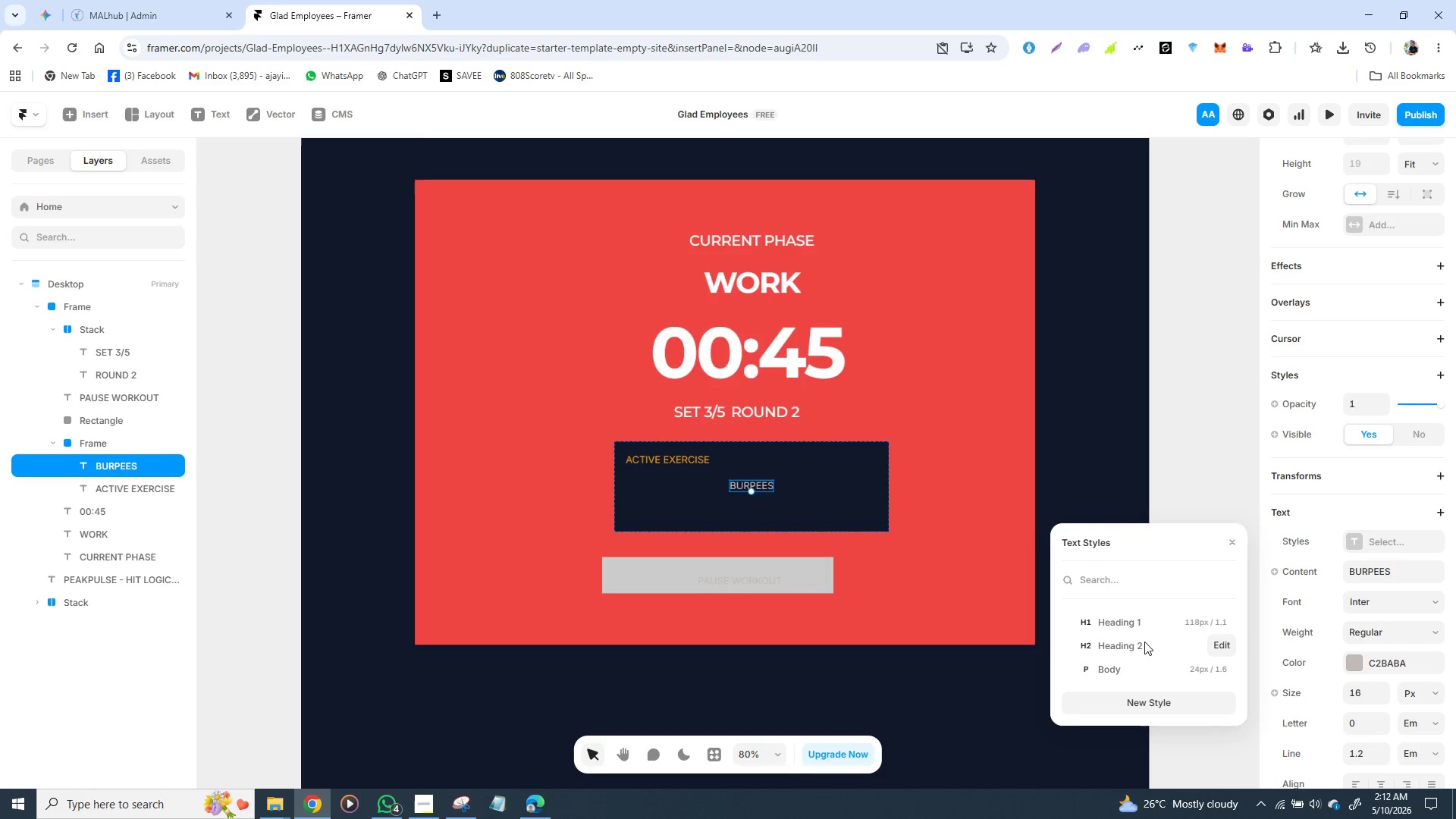 
left_click([1138, 642])
 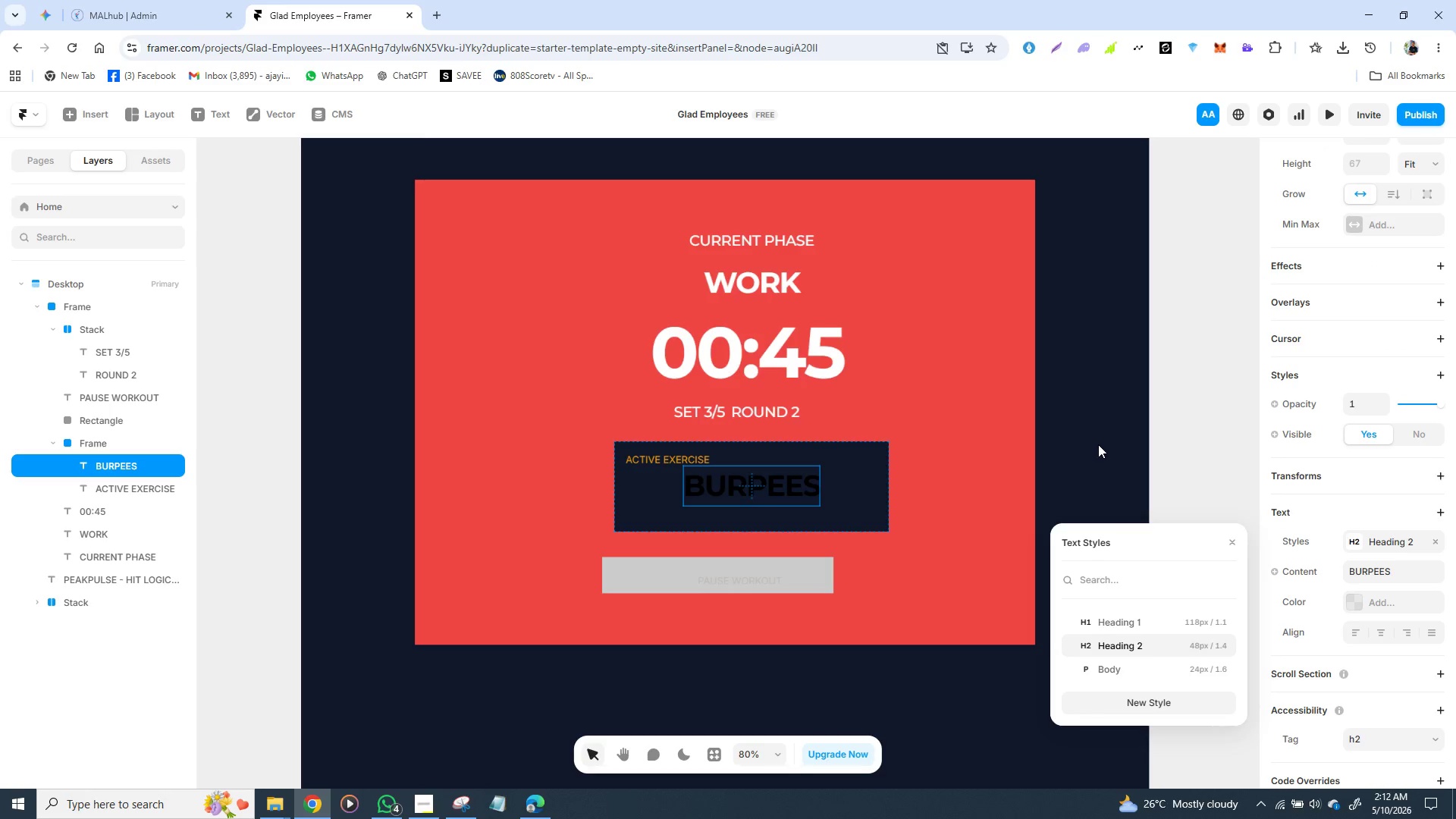 
left_click([1097, 443])
 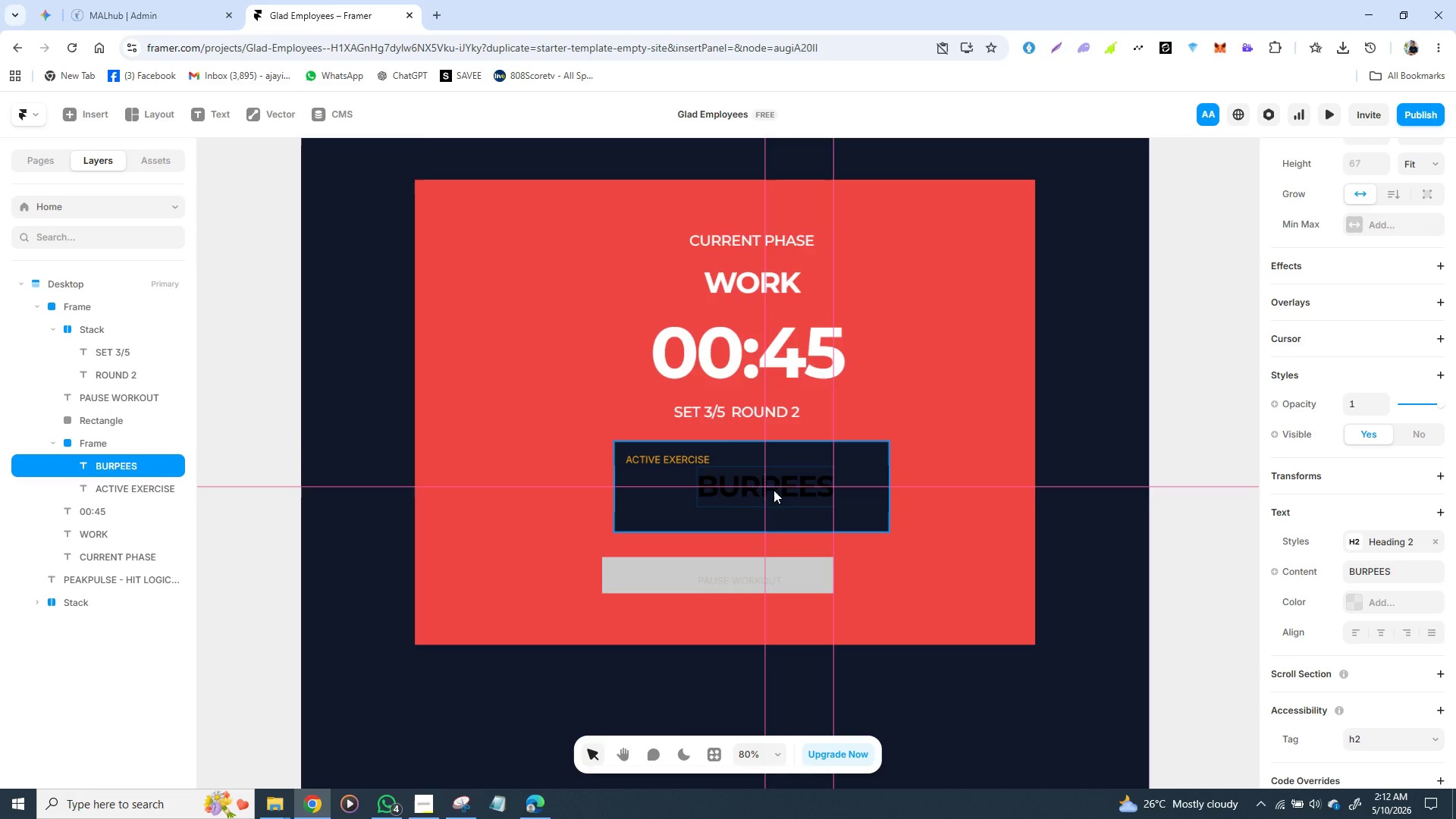 
wait(8.0)
 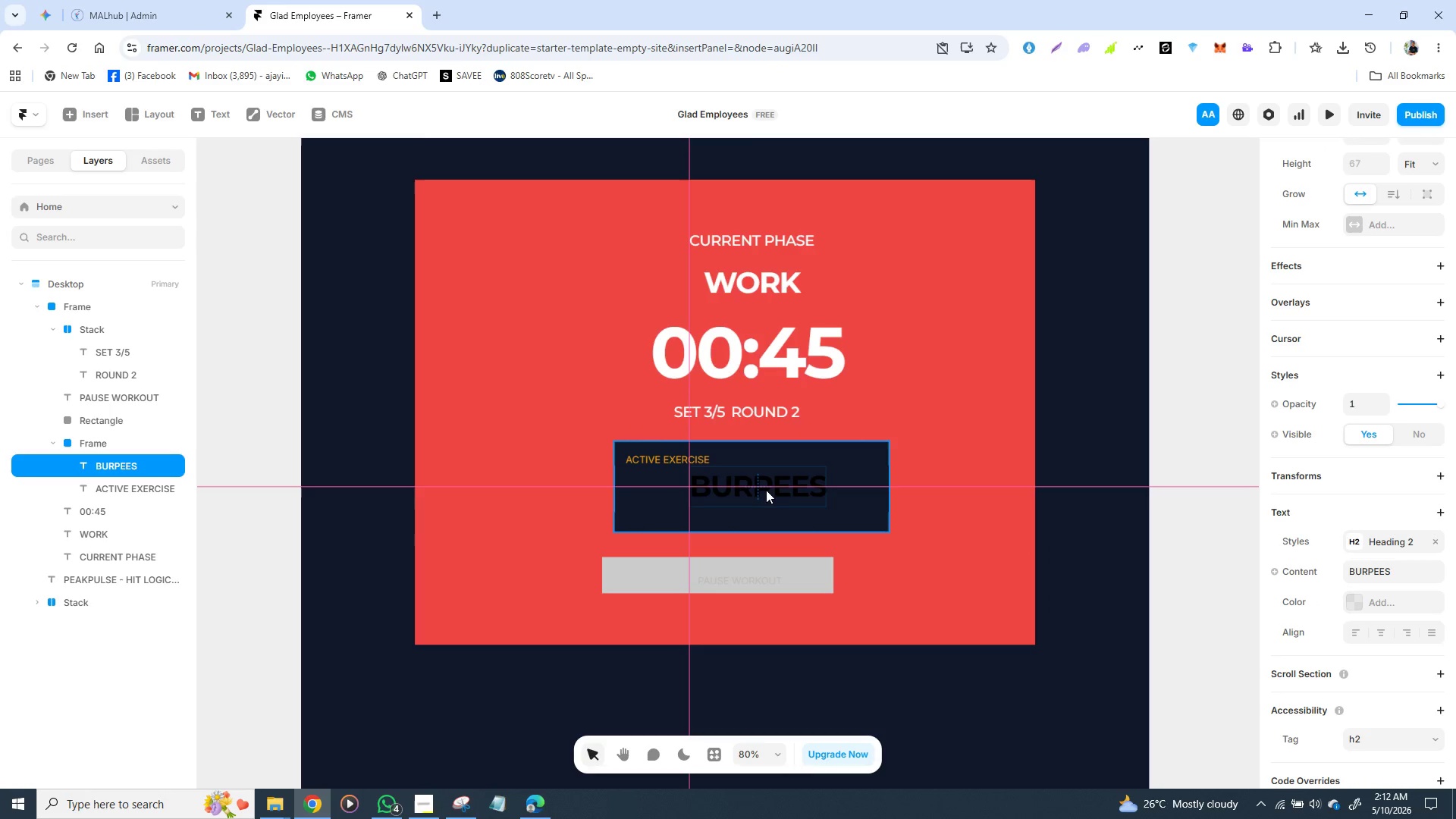 
left_click([881, 484])
 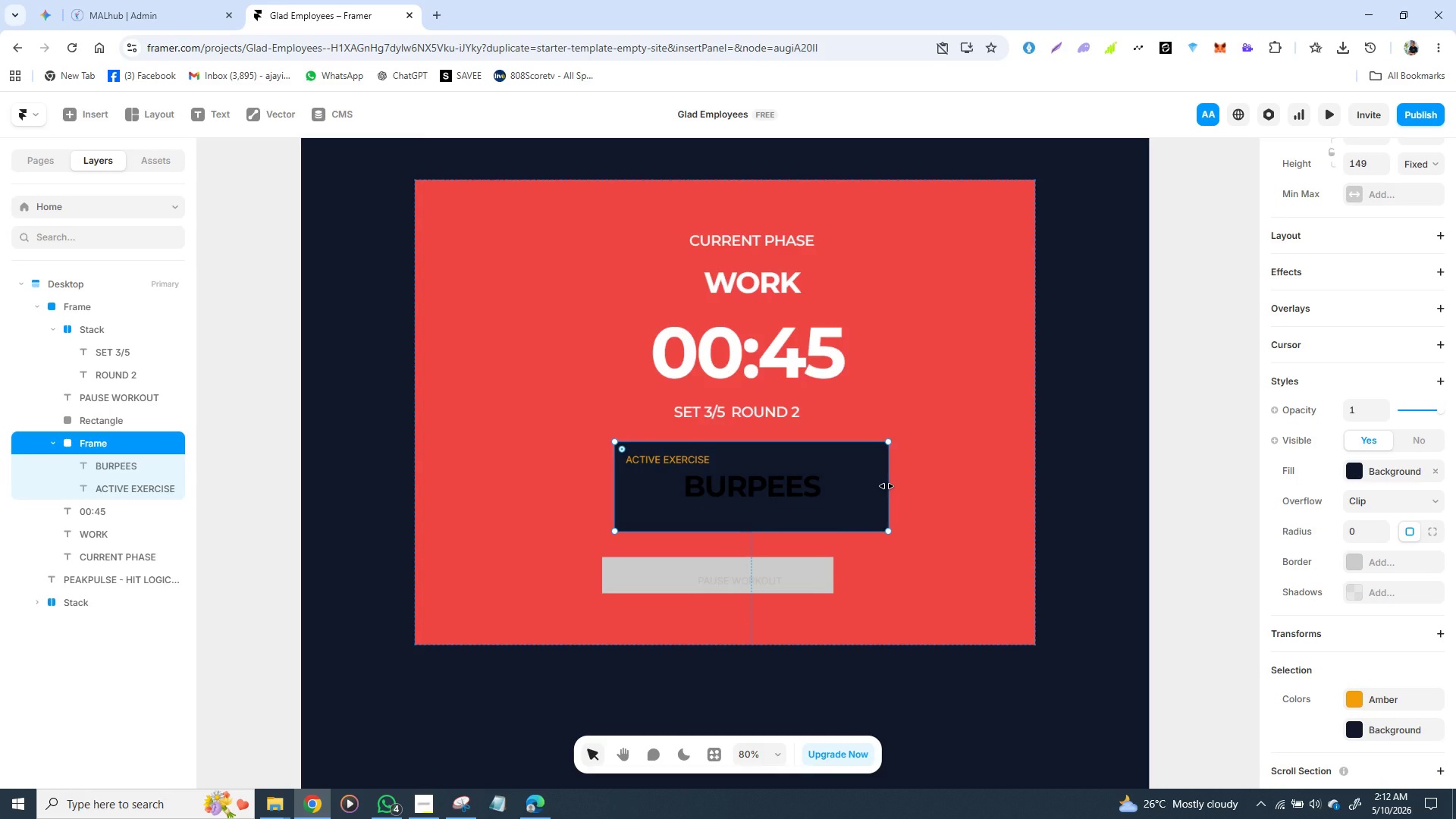 
left_click_drag(start_coordinate=[886, 486], to_coordinate=[917, 486])
 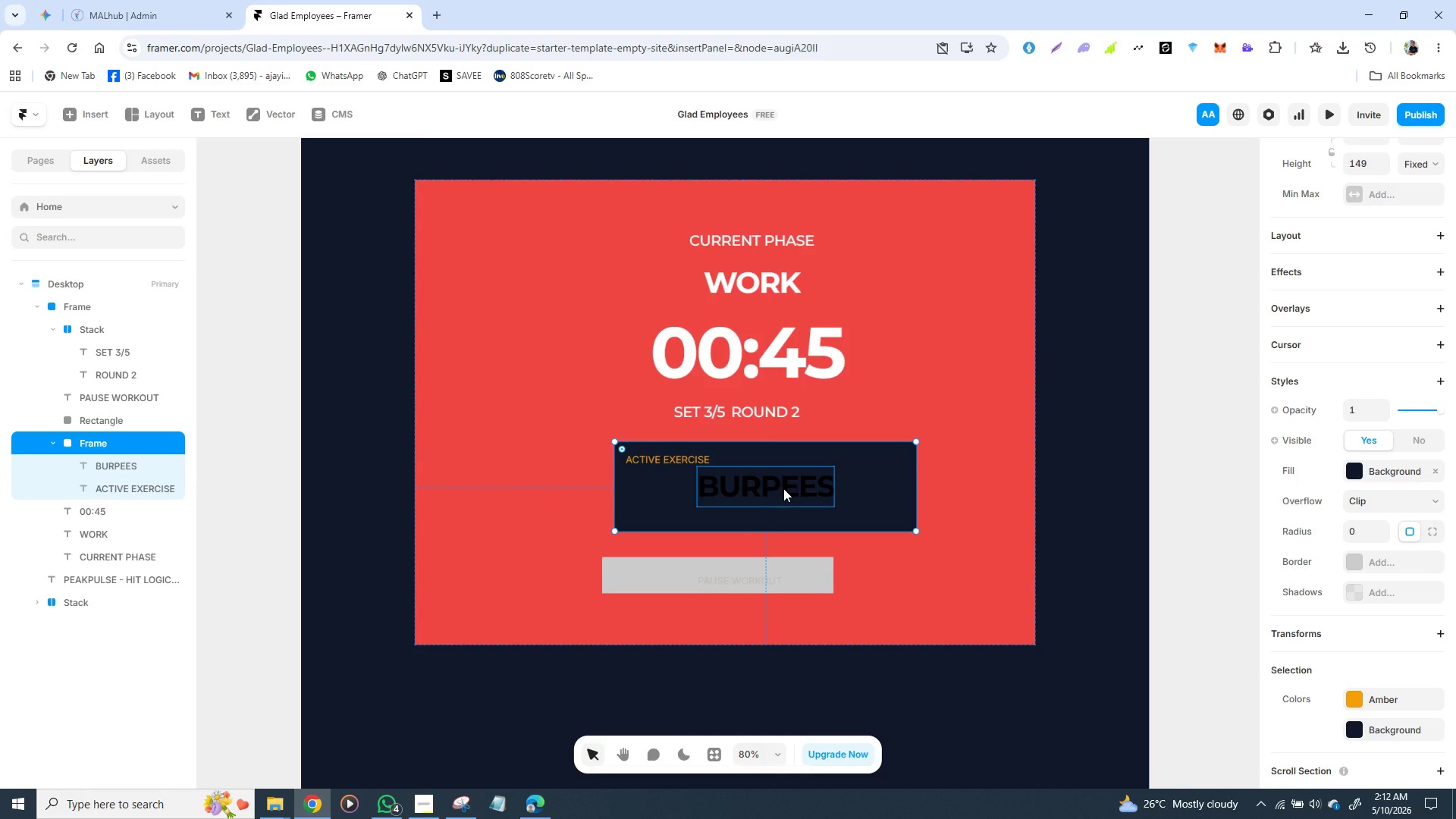 
left_click_drag(start_coordinate=[783, 488], to_coordinate=[801, 484])
 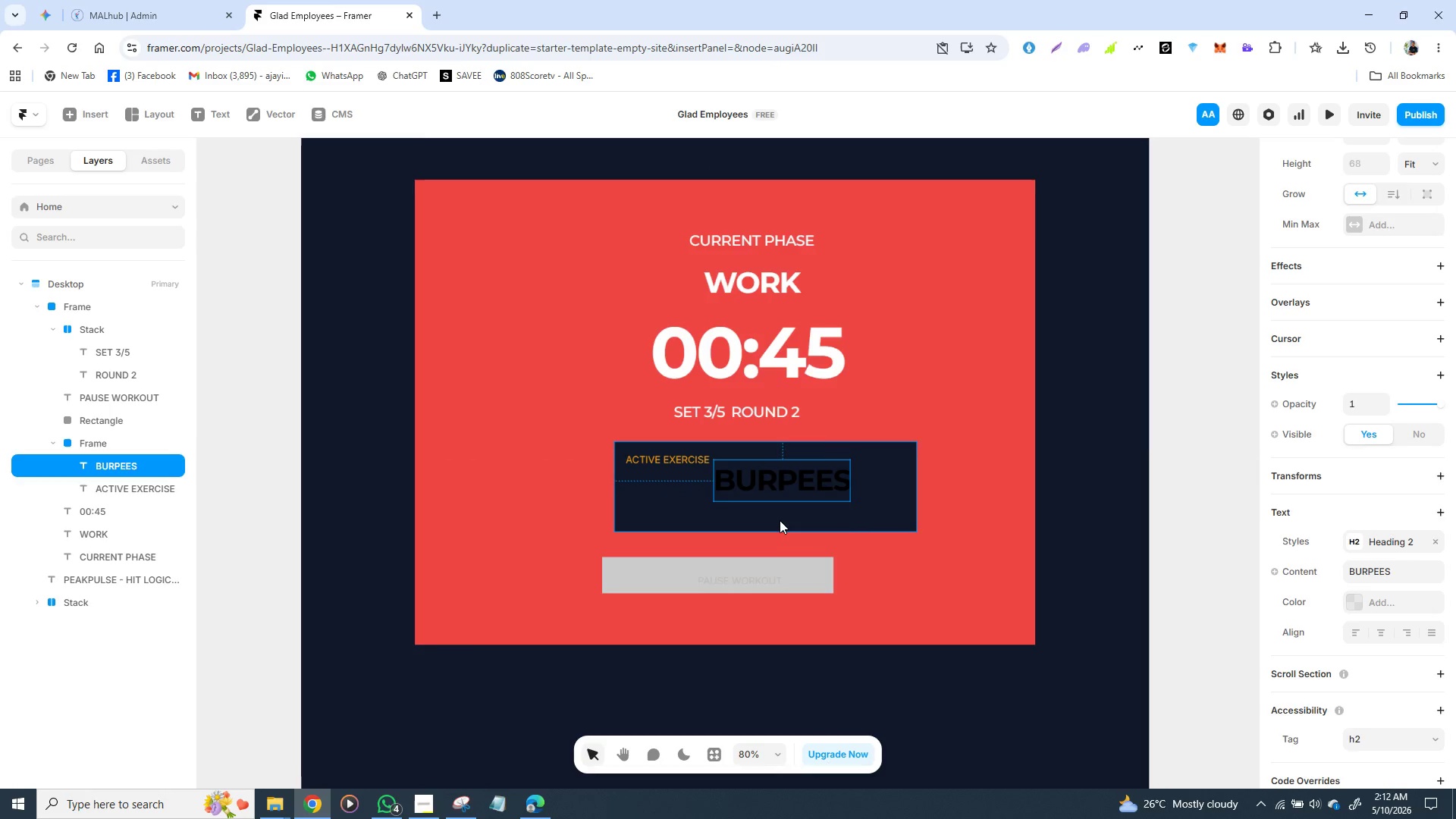 
left_click([779, 521])
 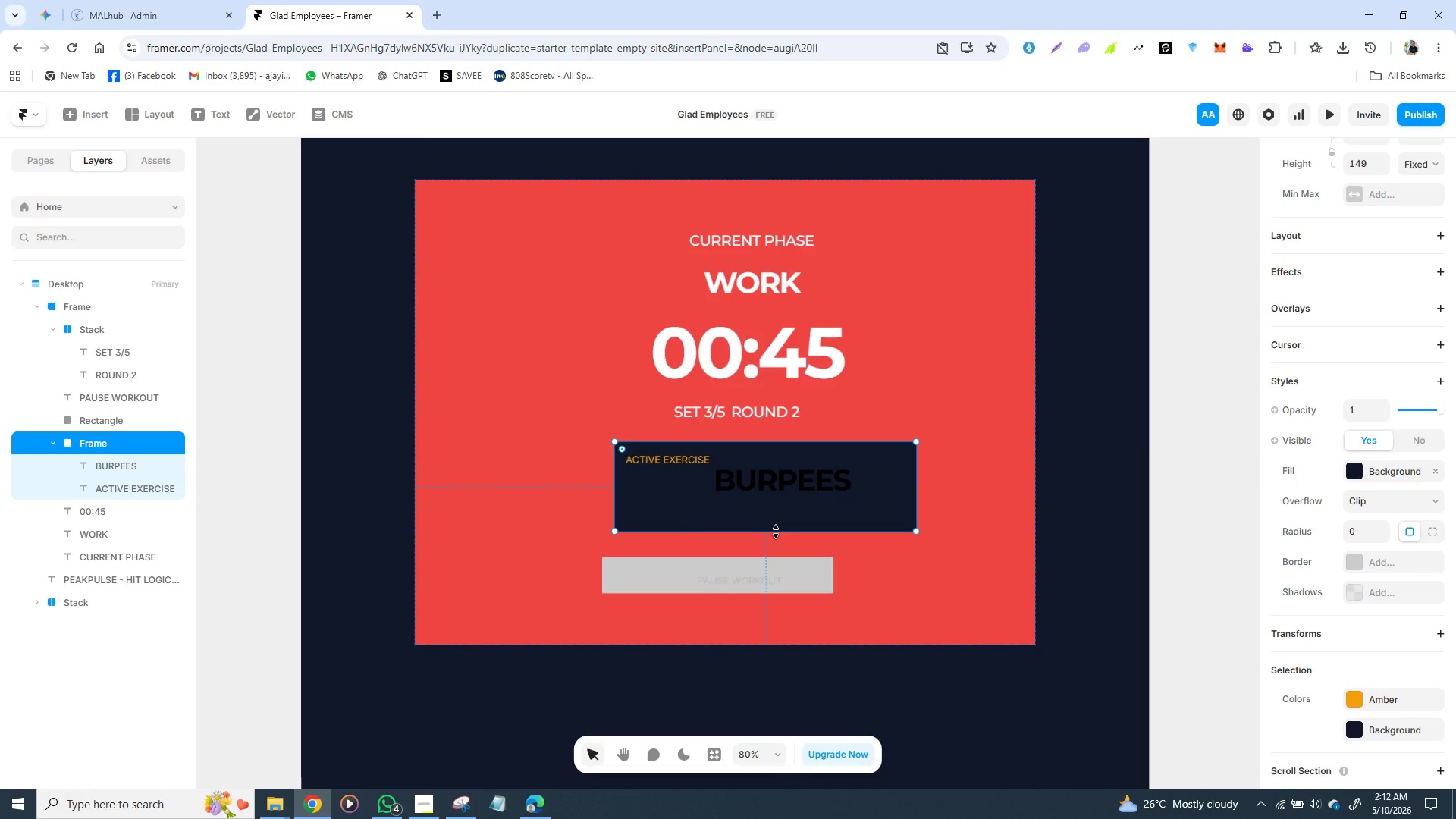 
left_click_drag(start_coordinate=[776, 532], to_coordinate=[777, 542])
 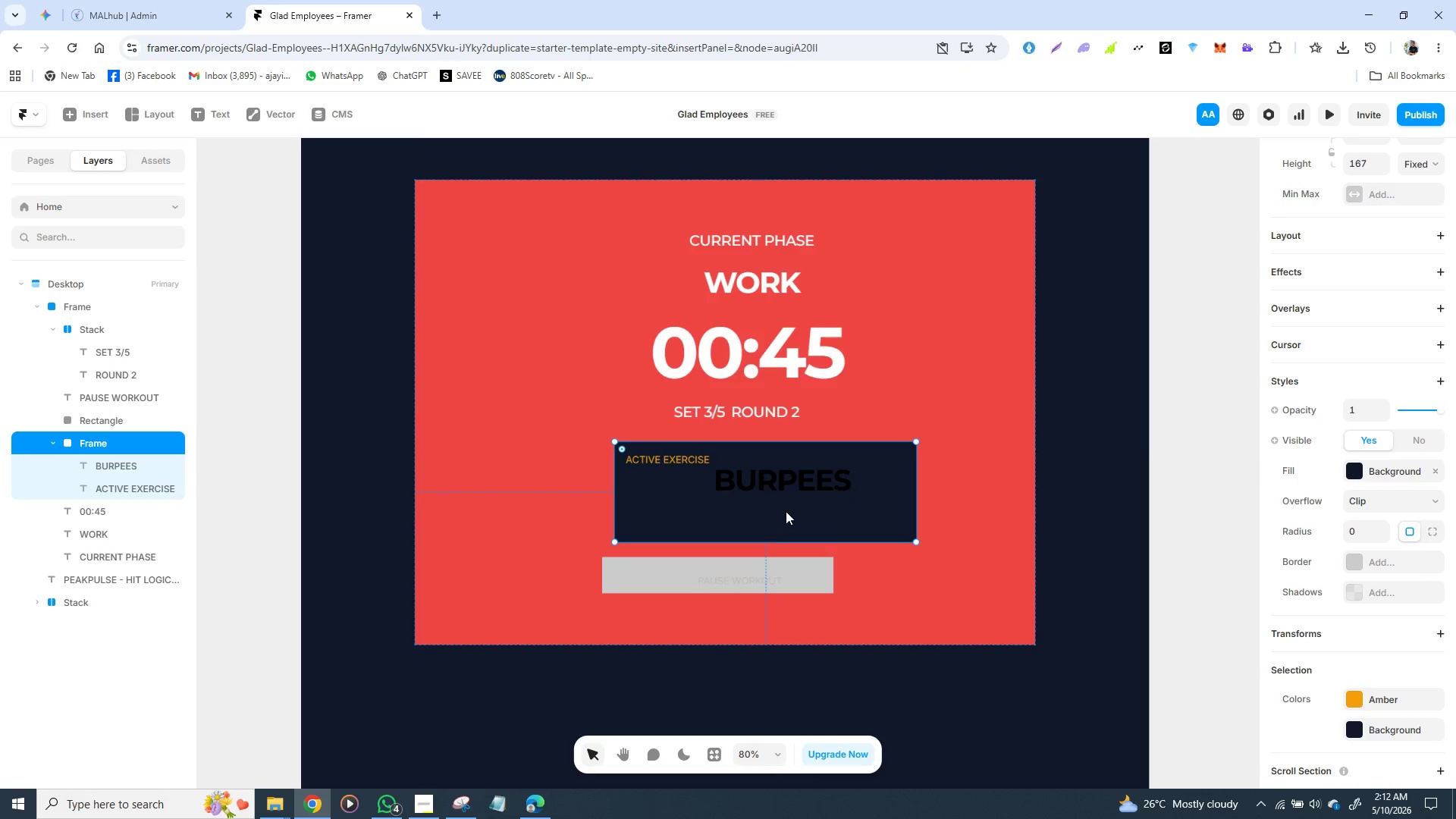 
left_click([787, 508])
 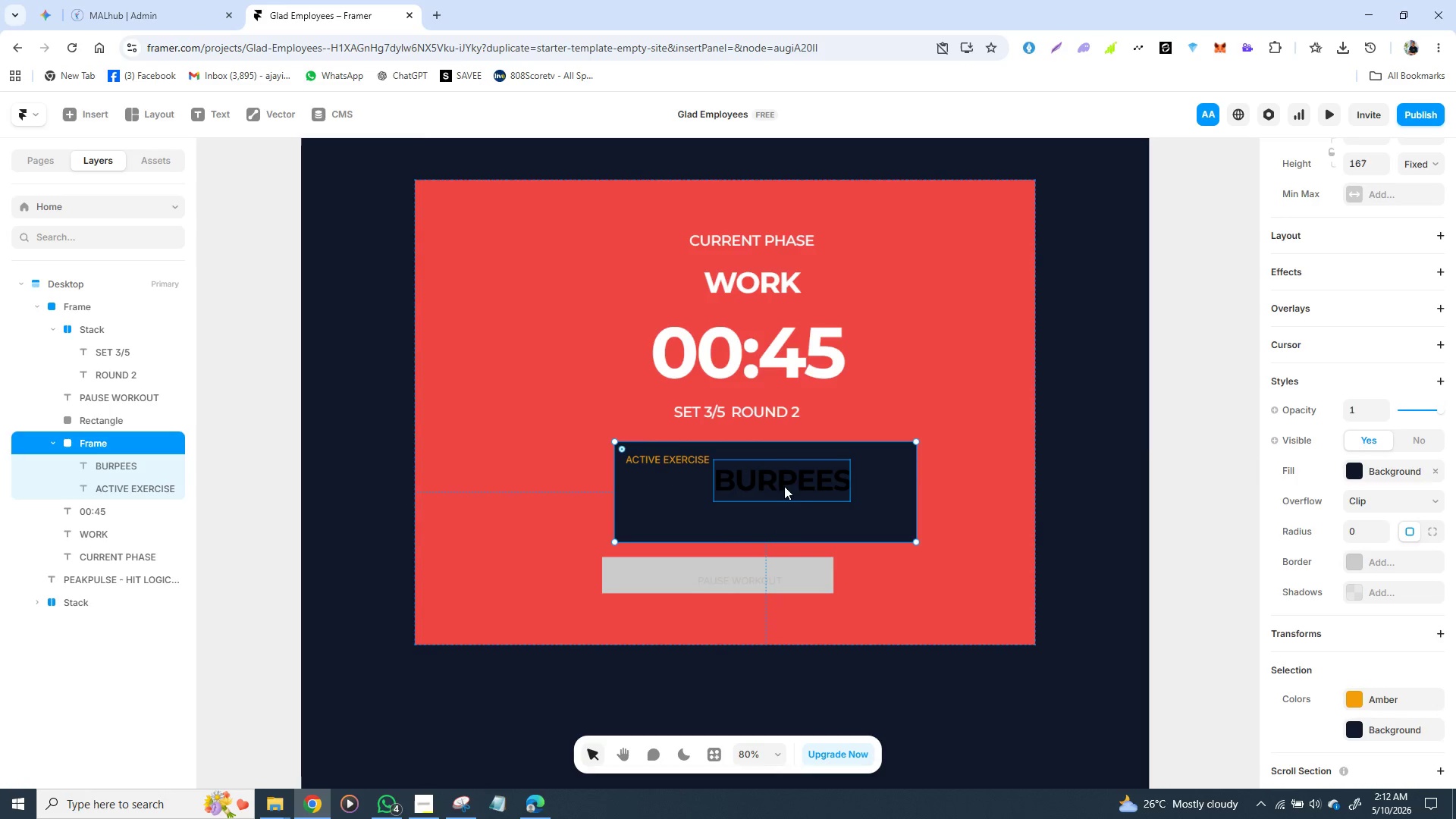 
left_click_drag(start_coordinate=[783, 485], to_coordinate=[787, 488])
 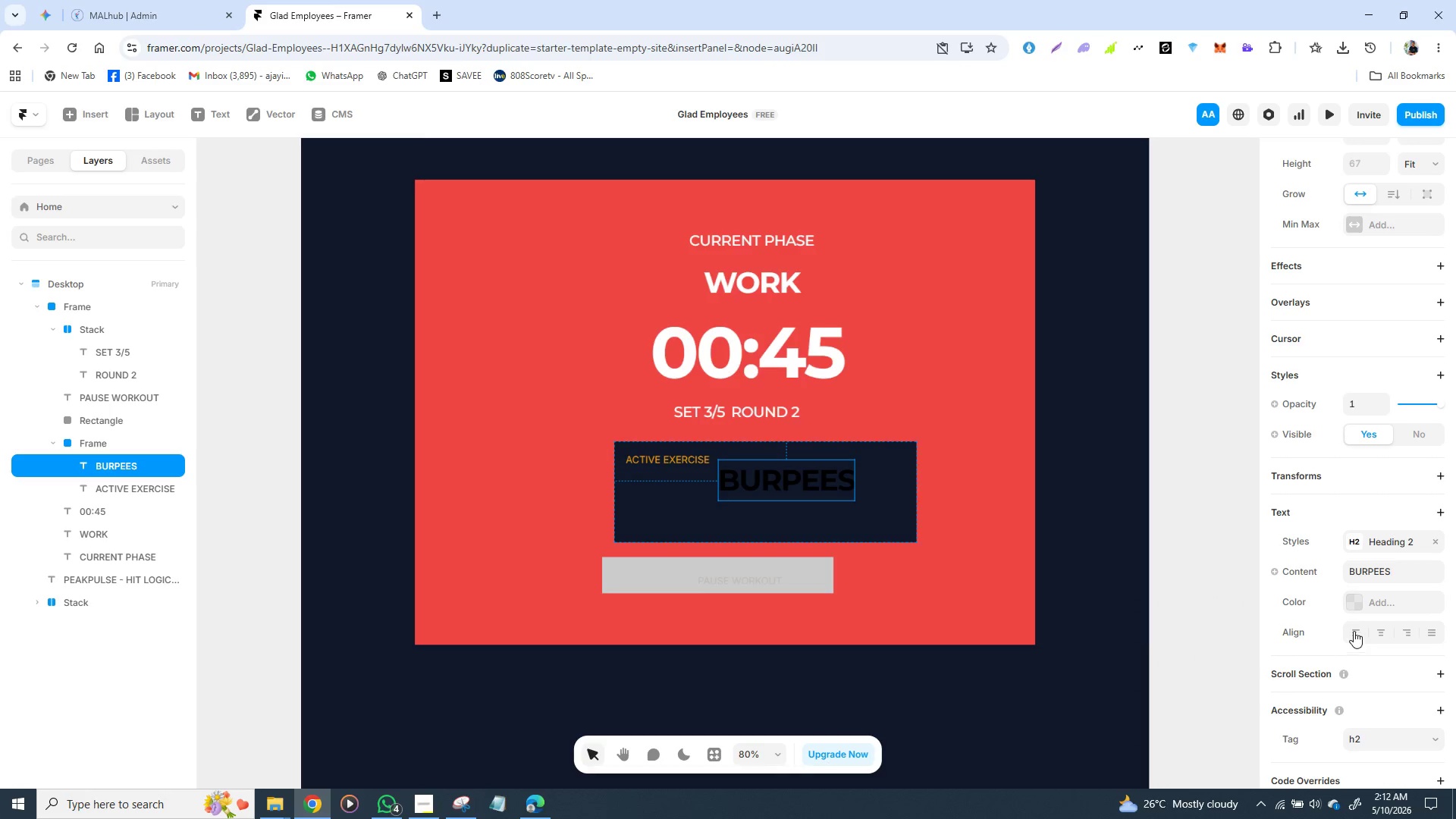 
wait(8.86)
 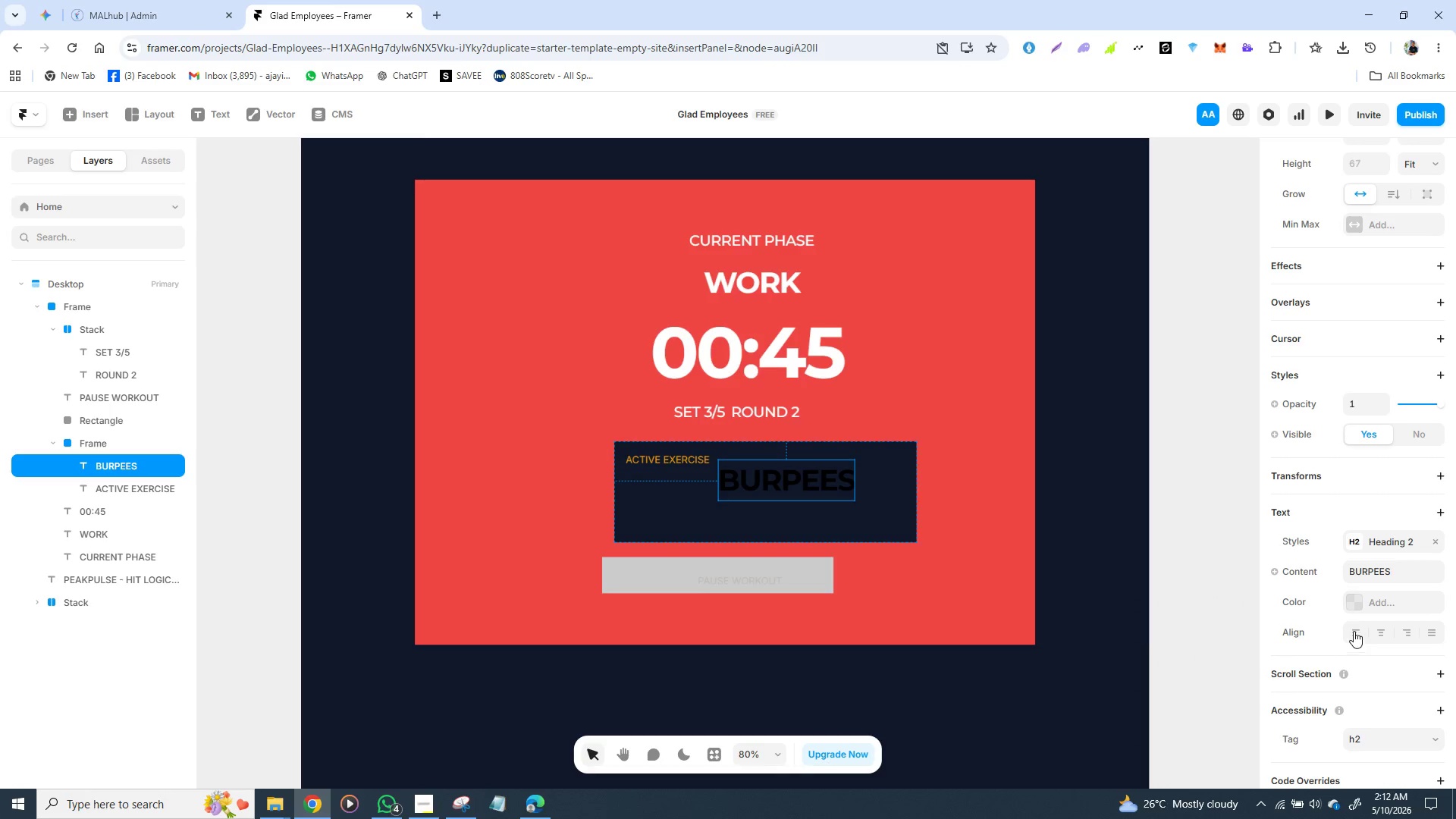 
left_click([1357, 604])
 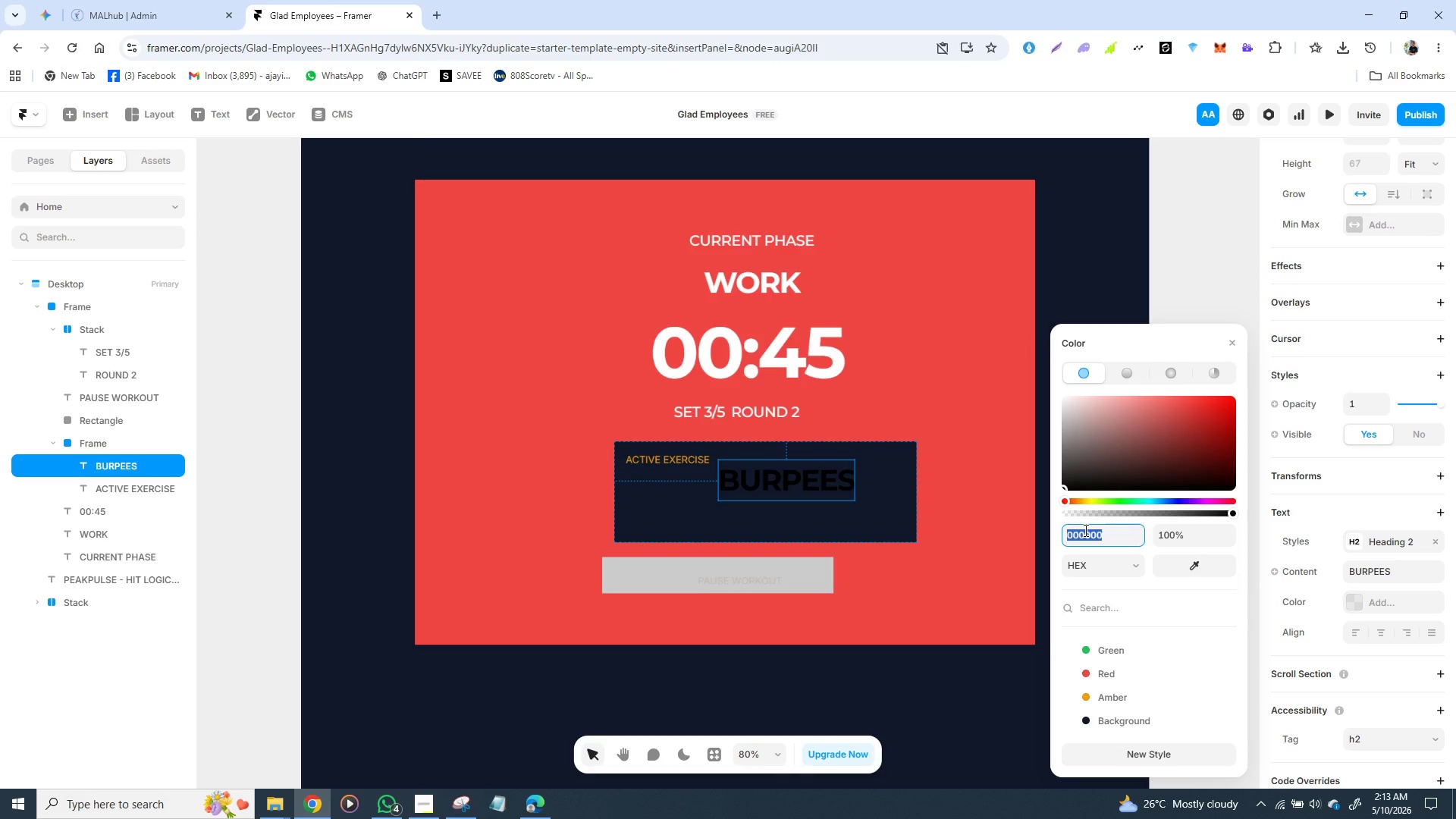 
type(ffffff)
 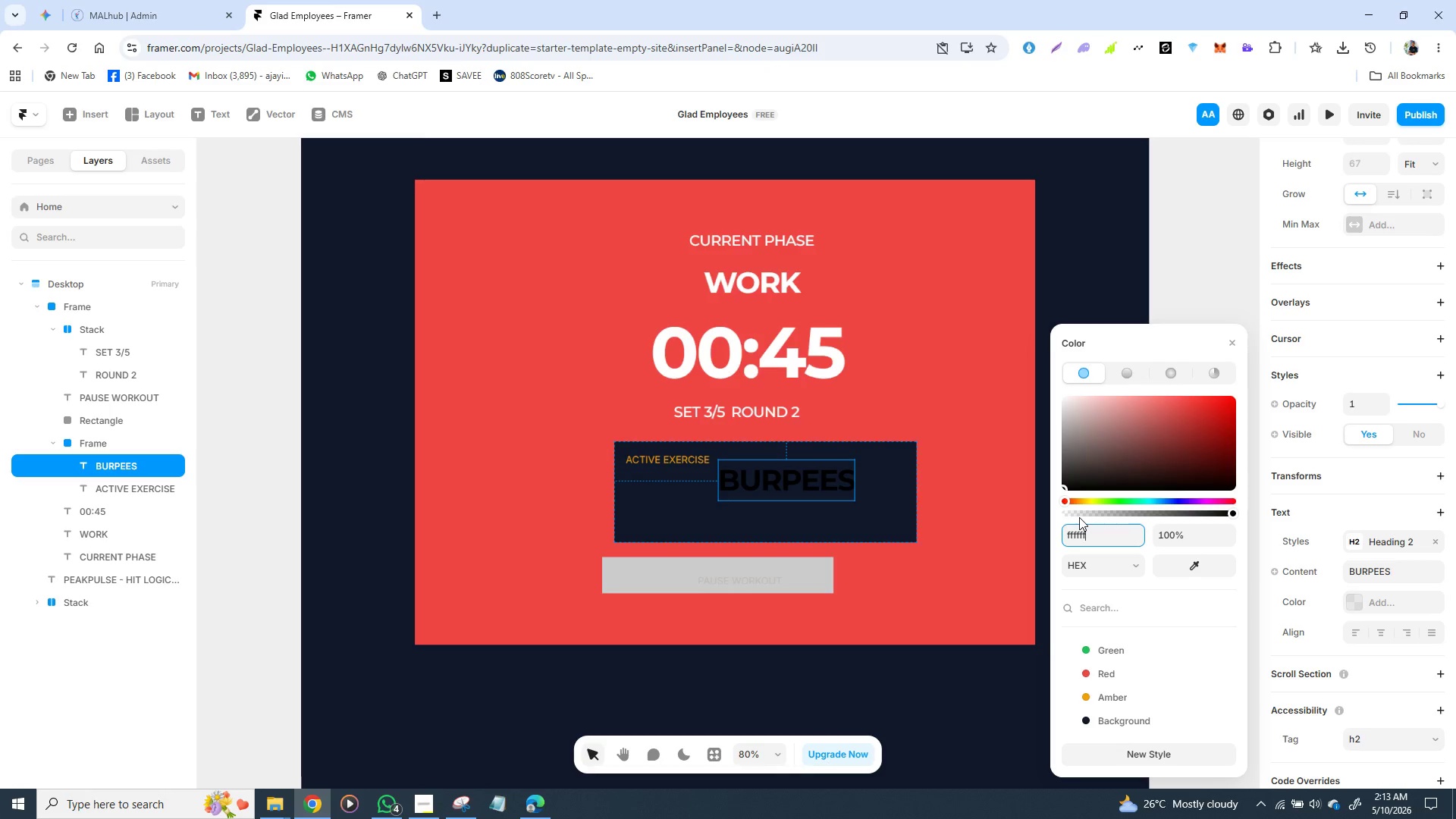 
key(Enter)
 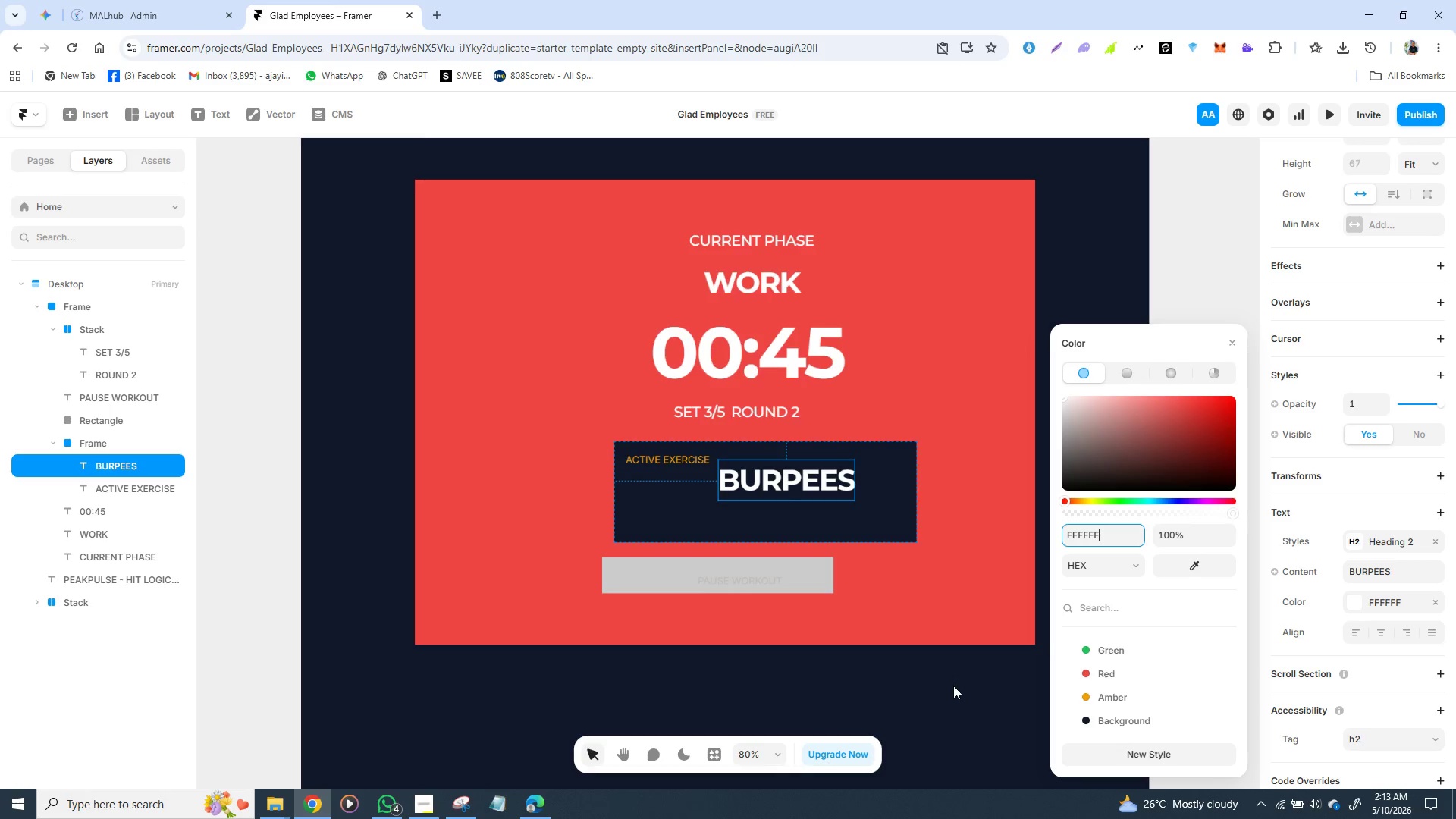 
left_click([953, 686])
 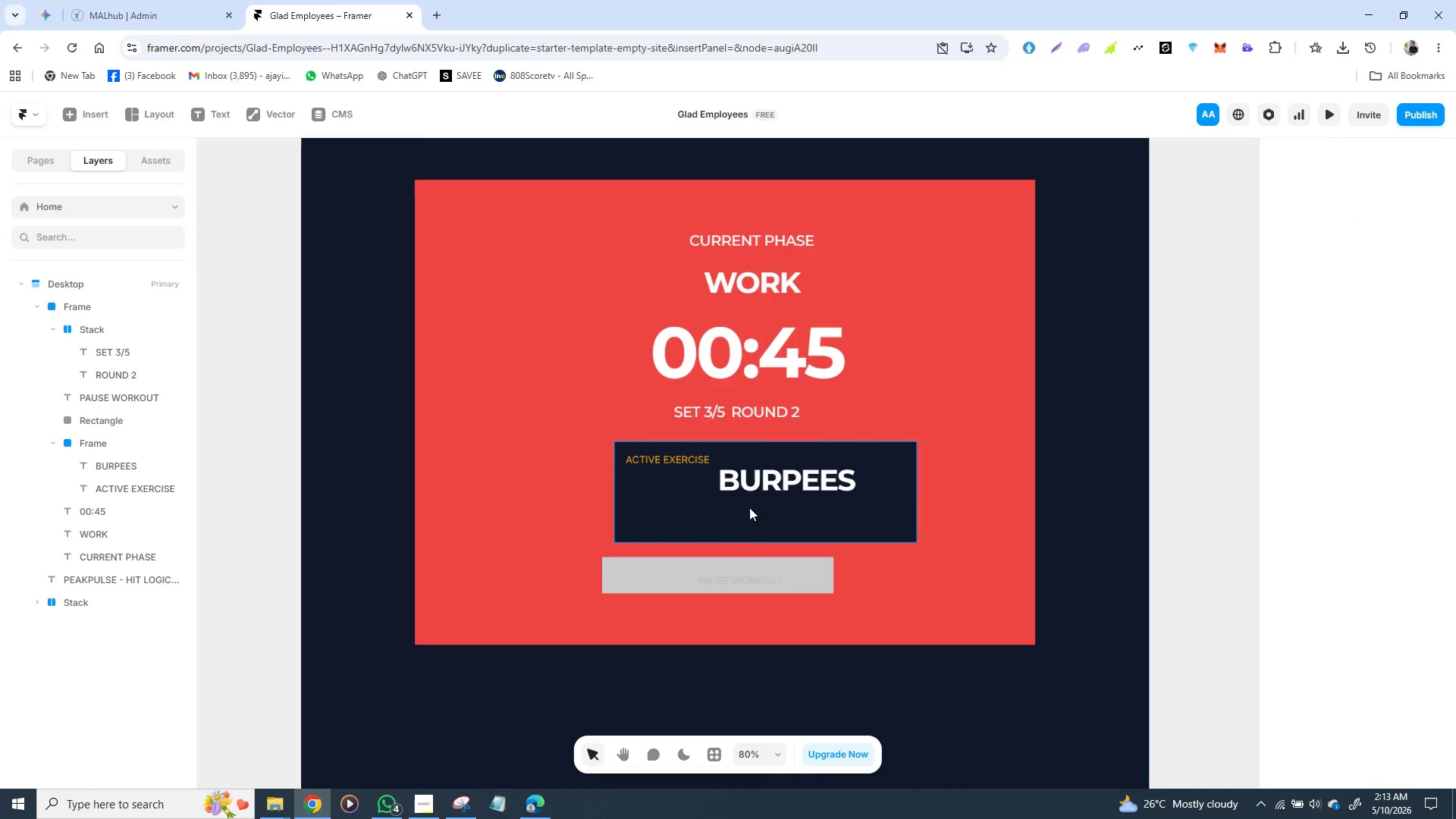 
left_click([742, 512])
 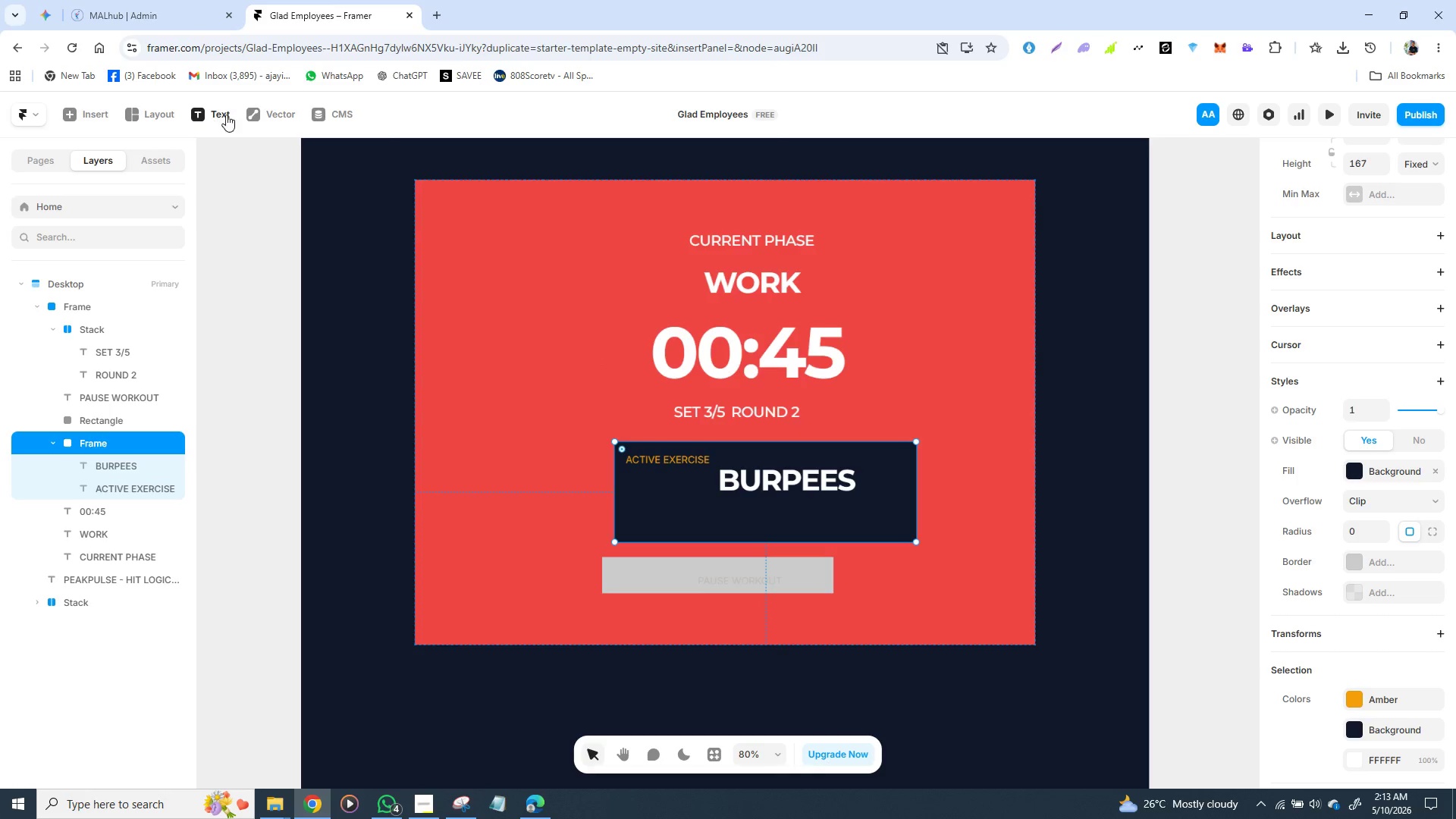 
wait(7.12)
 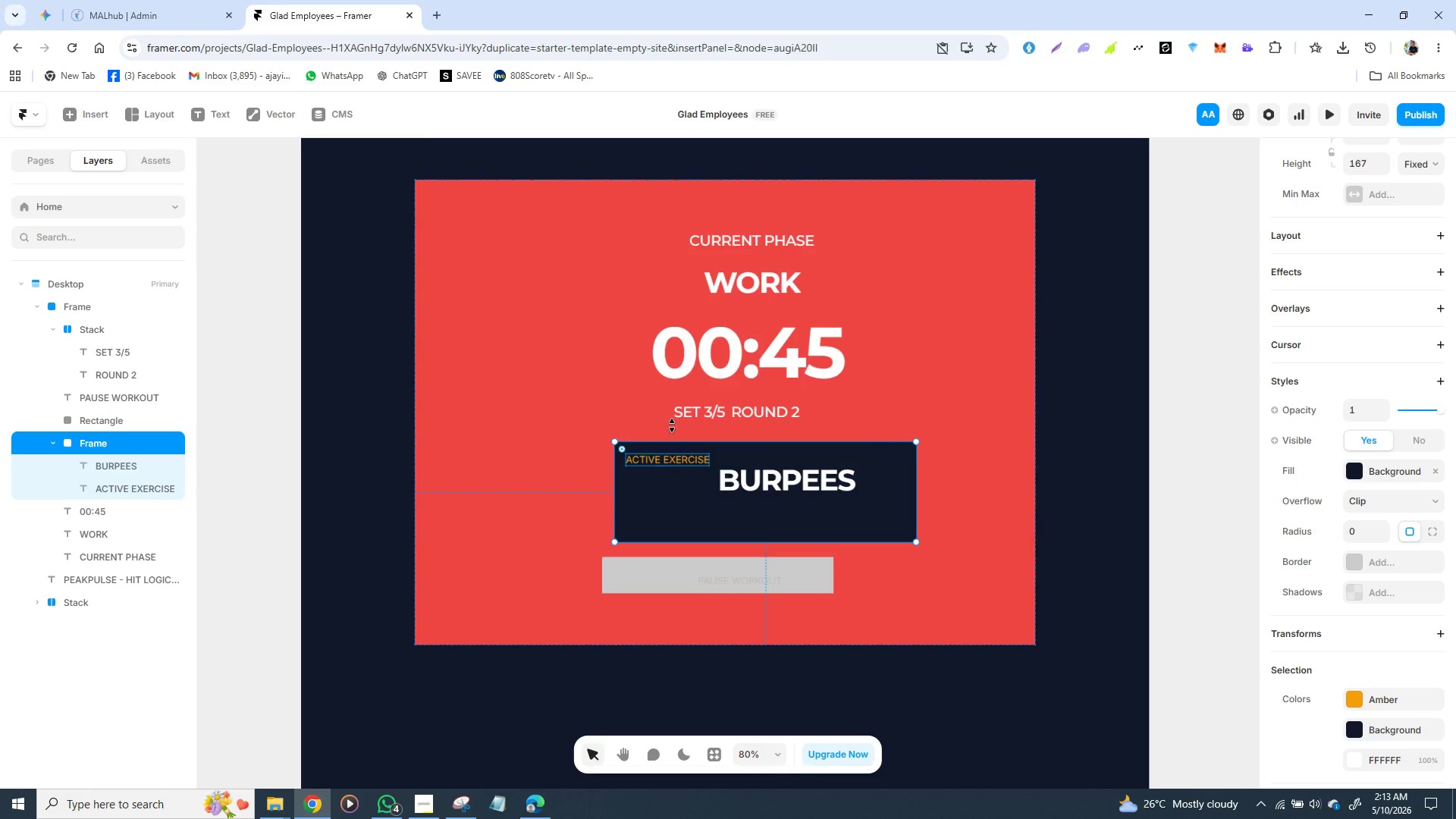 
left_click([264, 111])
 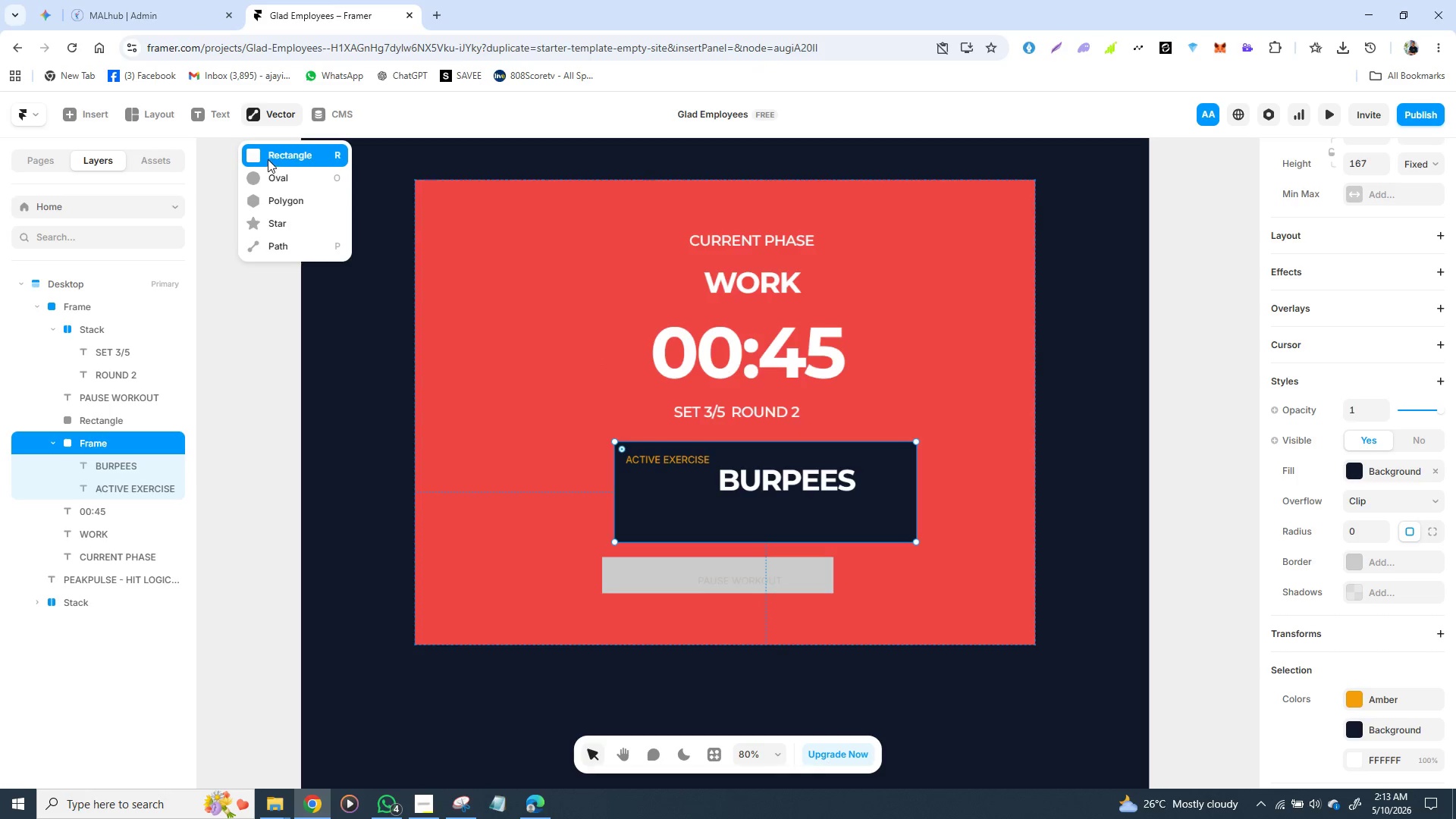 
left_click([268, 155])
 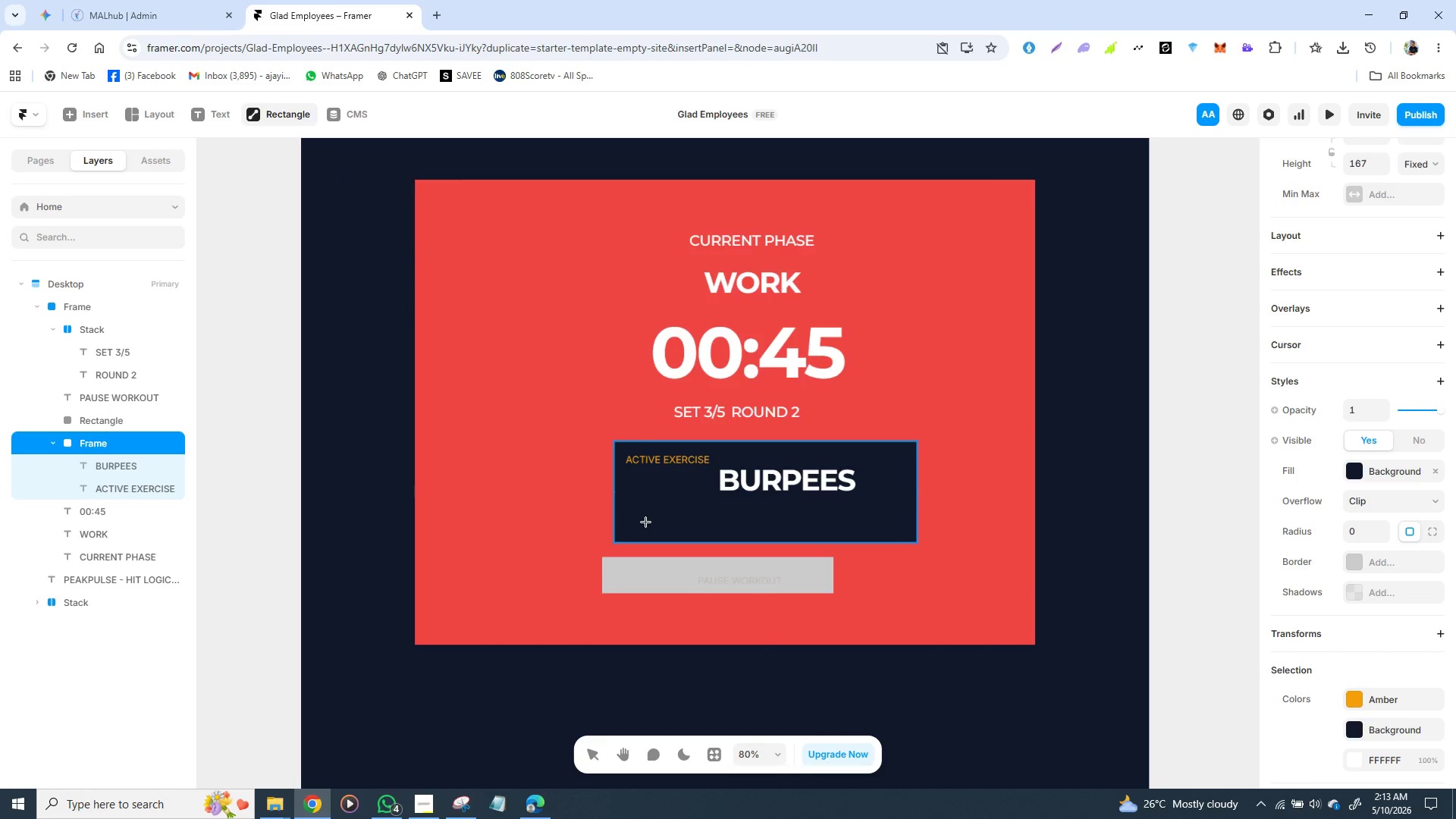 
left_click_drag(start_coordinate=[641, 519], to_coordinate=[911, 529])
 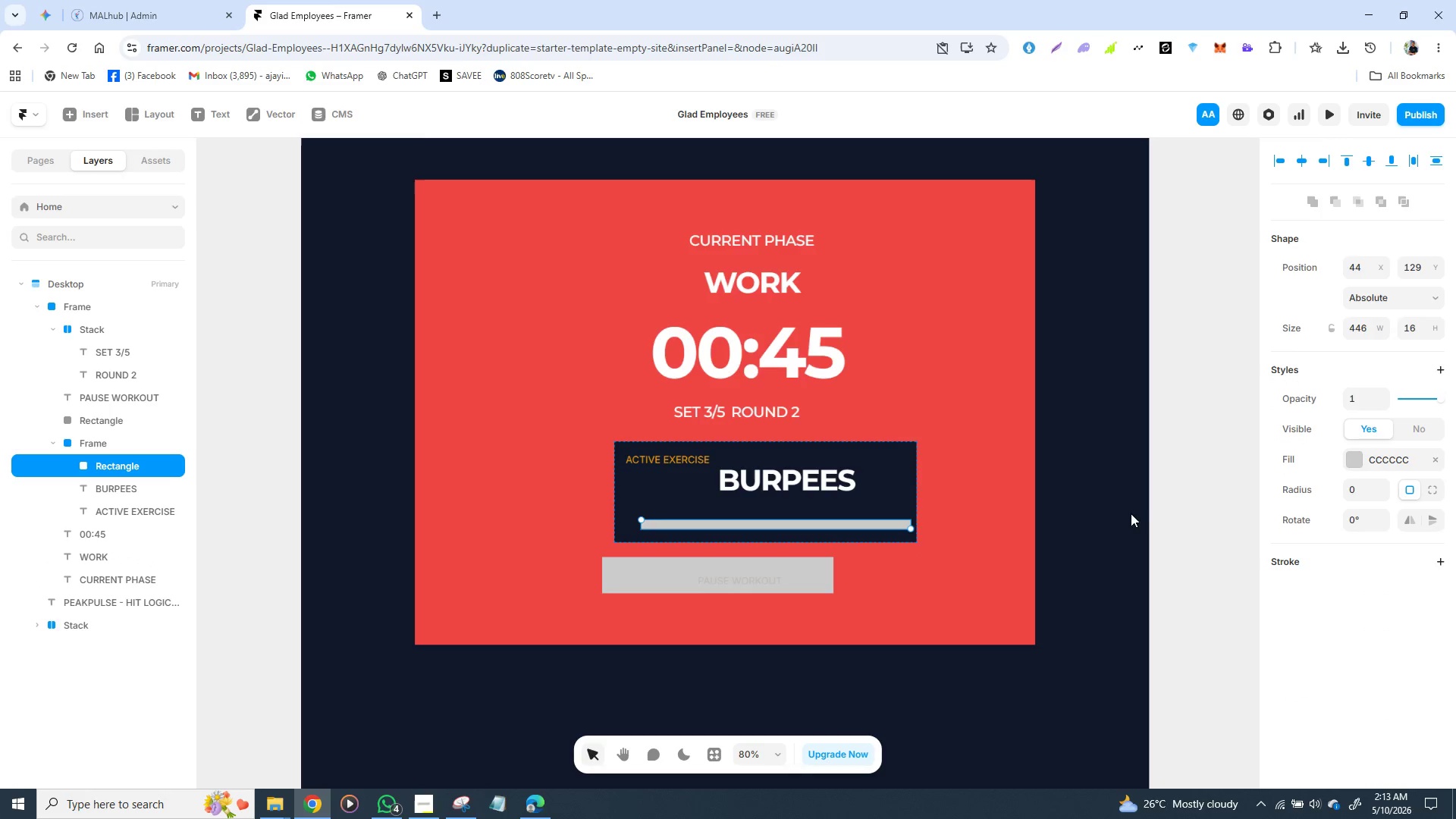 
left_click([1136, 513])
 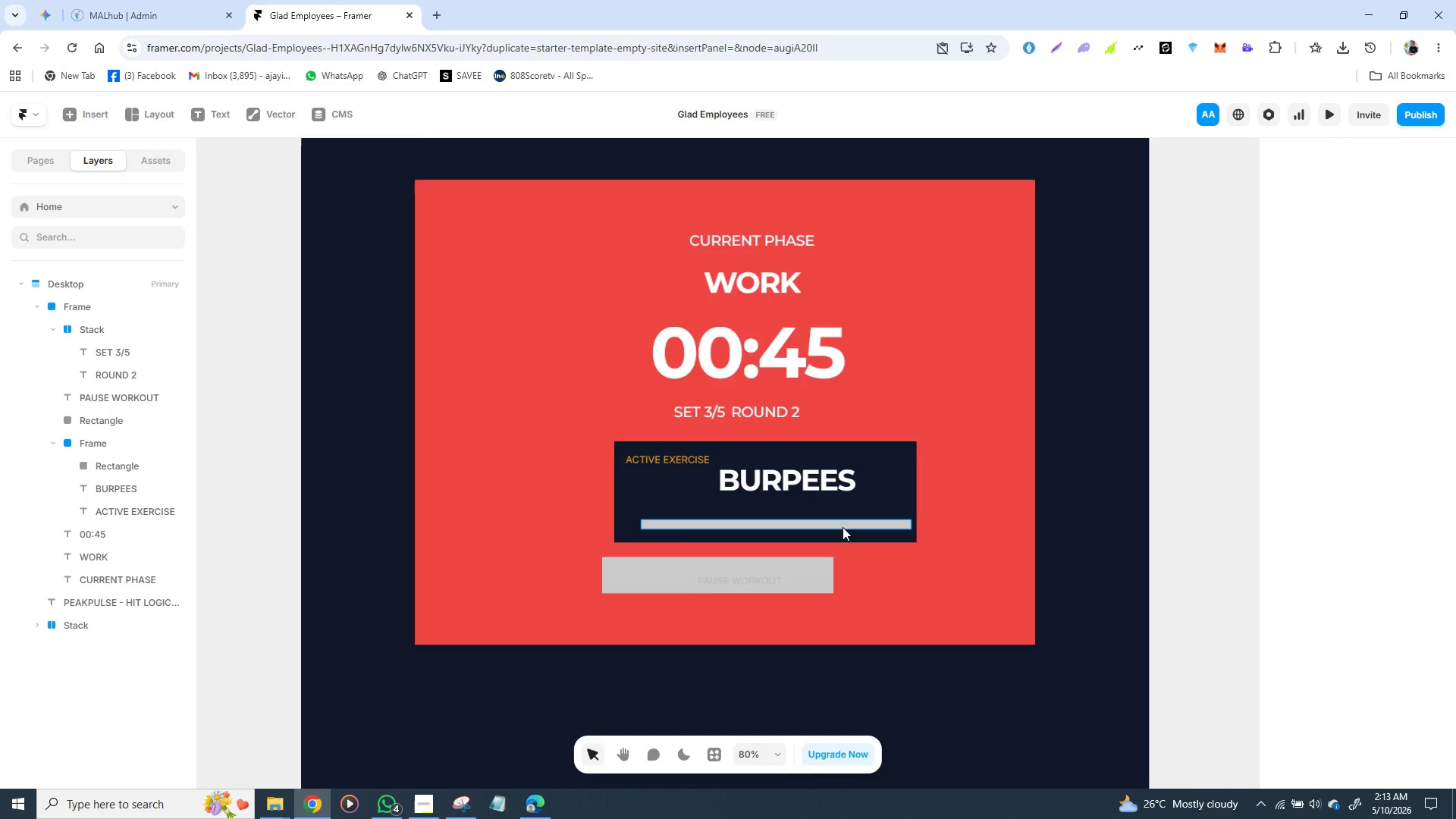 
left_click_drag(start_coordinate=[839, 524], to_coordinate=[821, 526])
 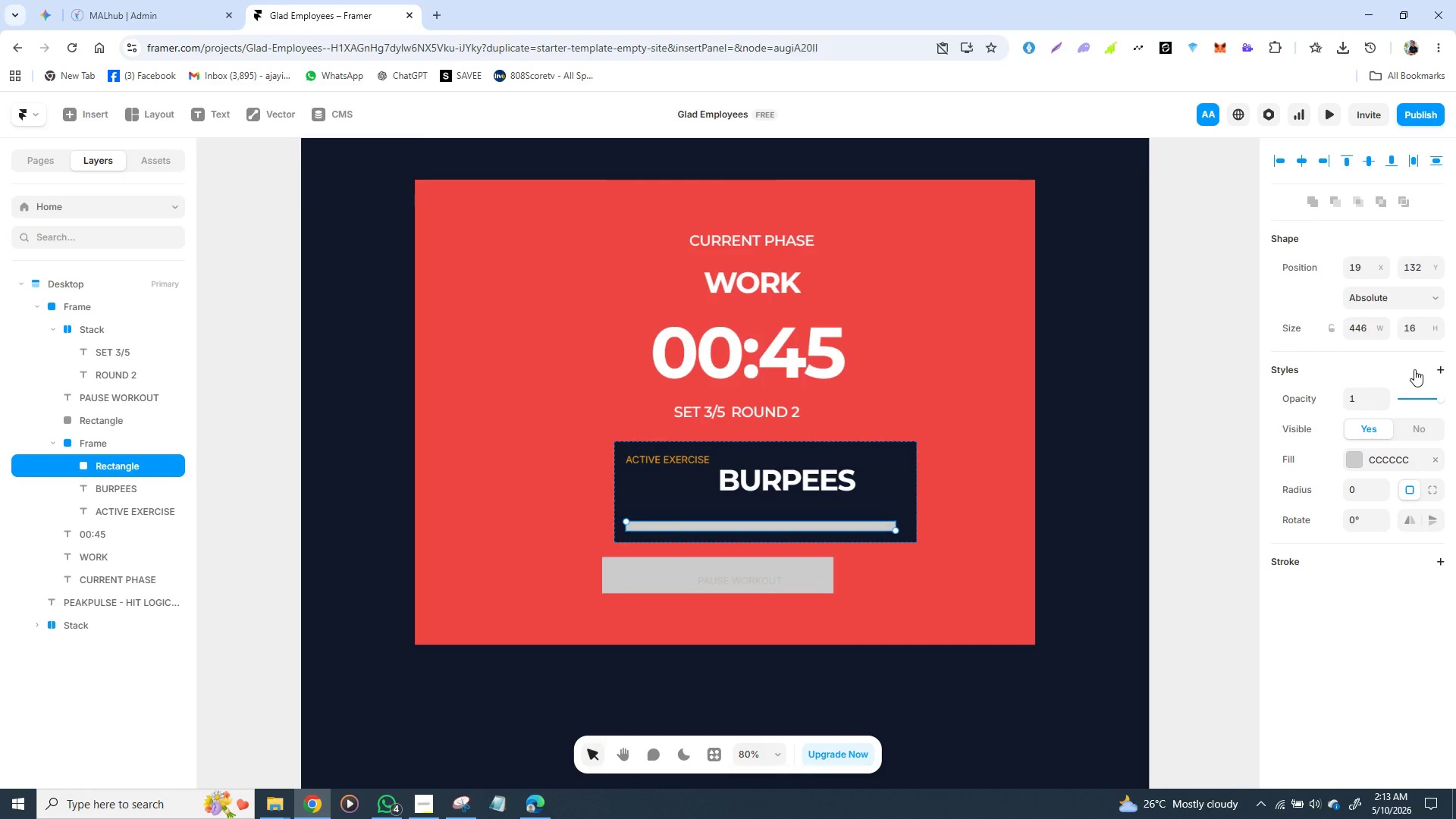 
wait(10.55)
 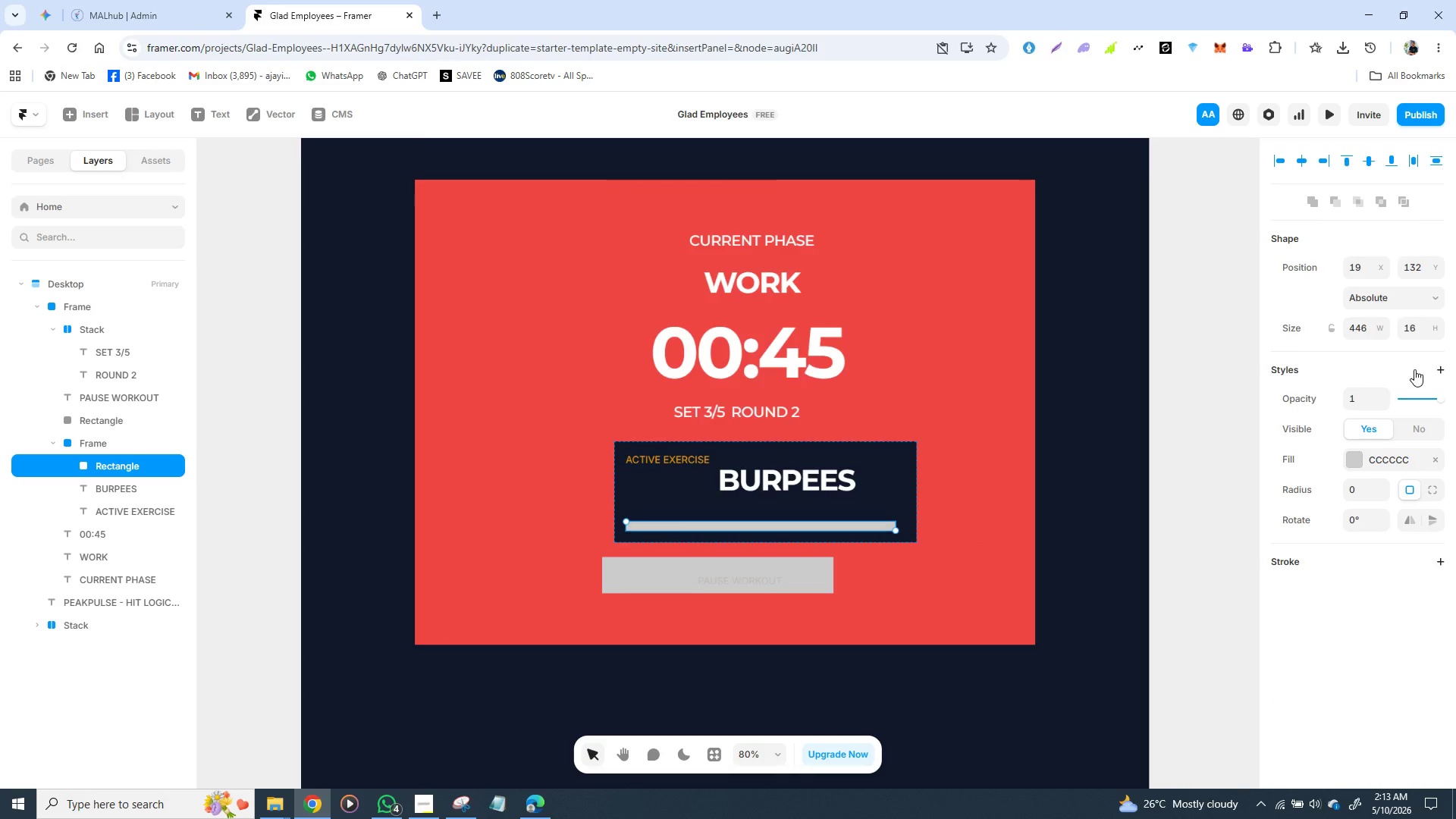 
left_click([1410, 328])
 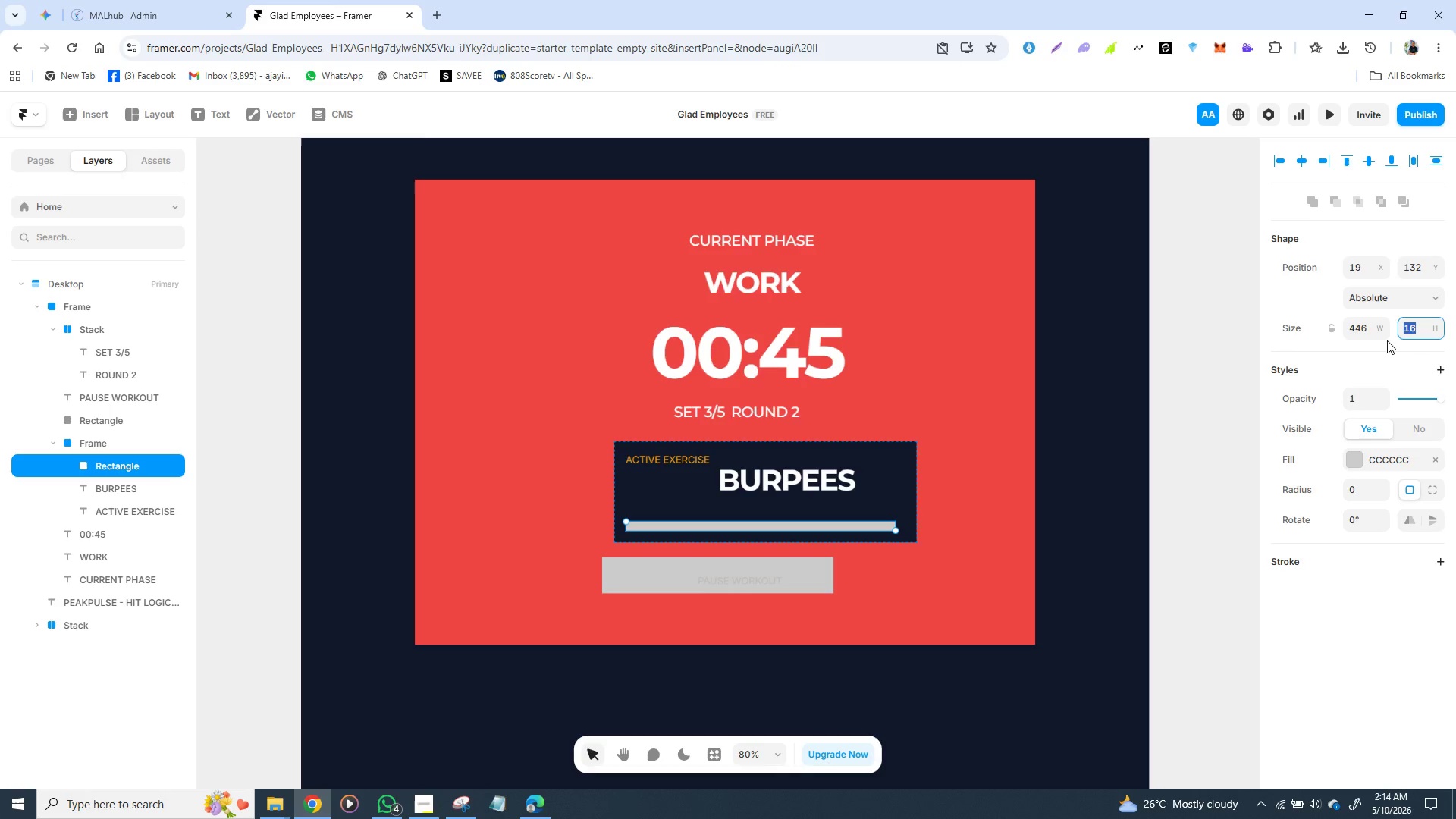 
key(8)
 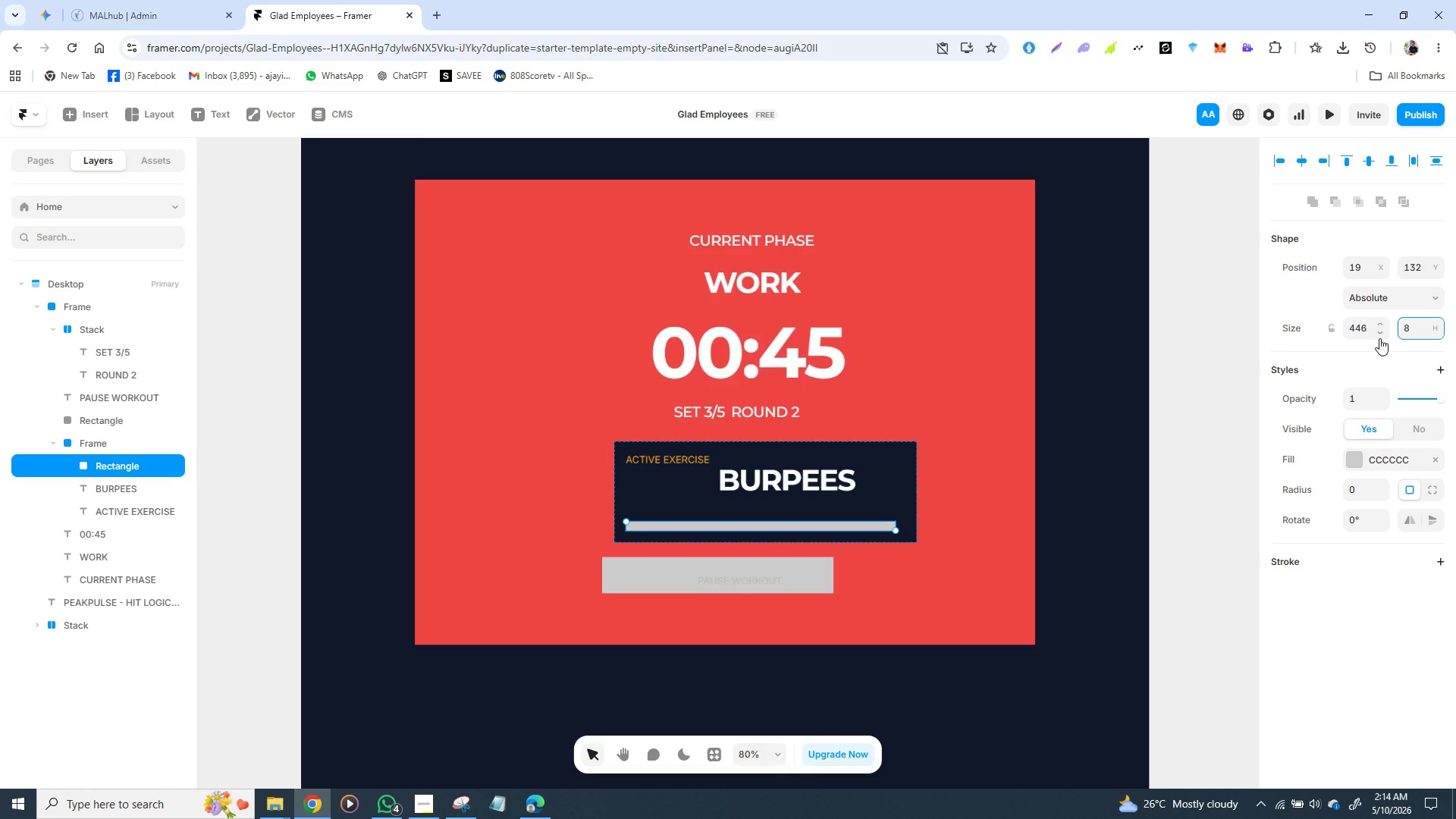 
key(Enter)
 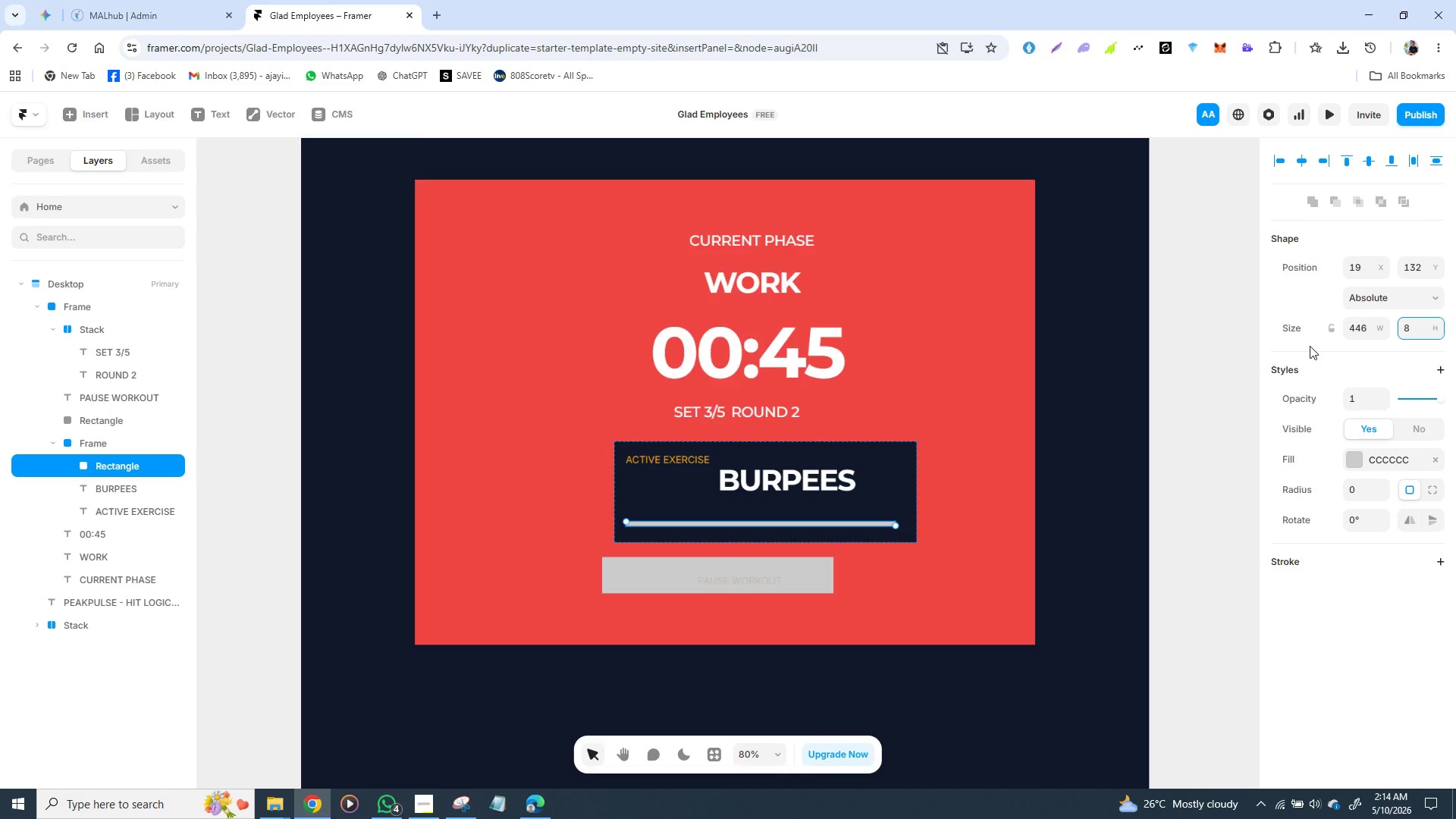 
key(Shift+ShiftRight)
 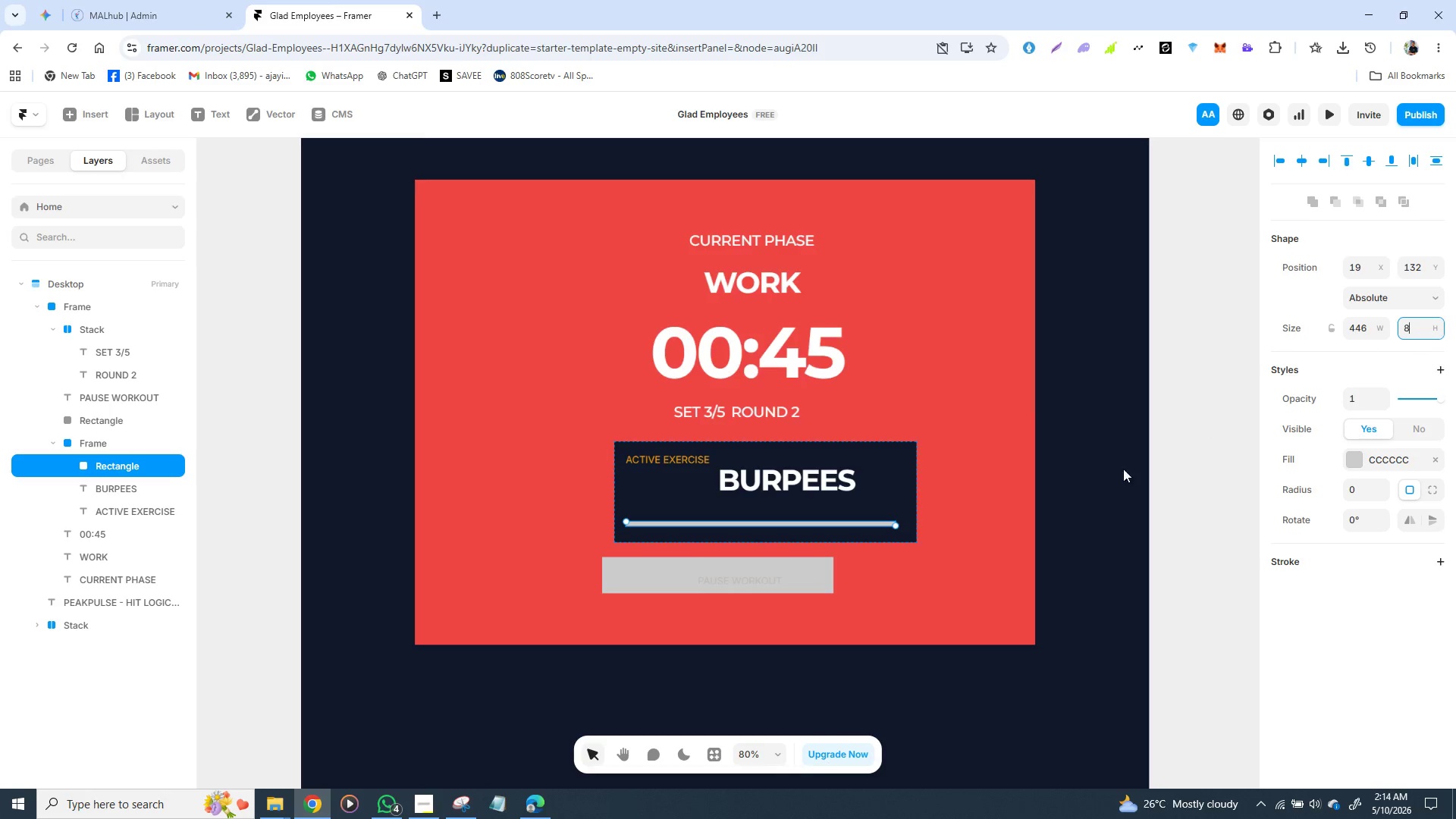 
left_click([1034, 511])
 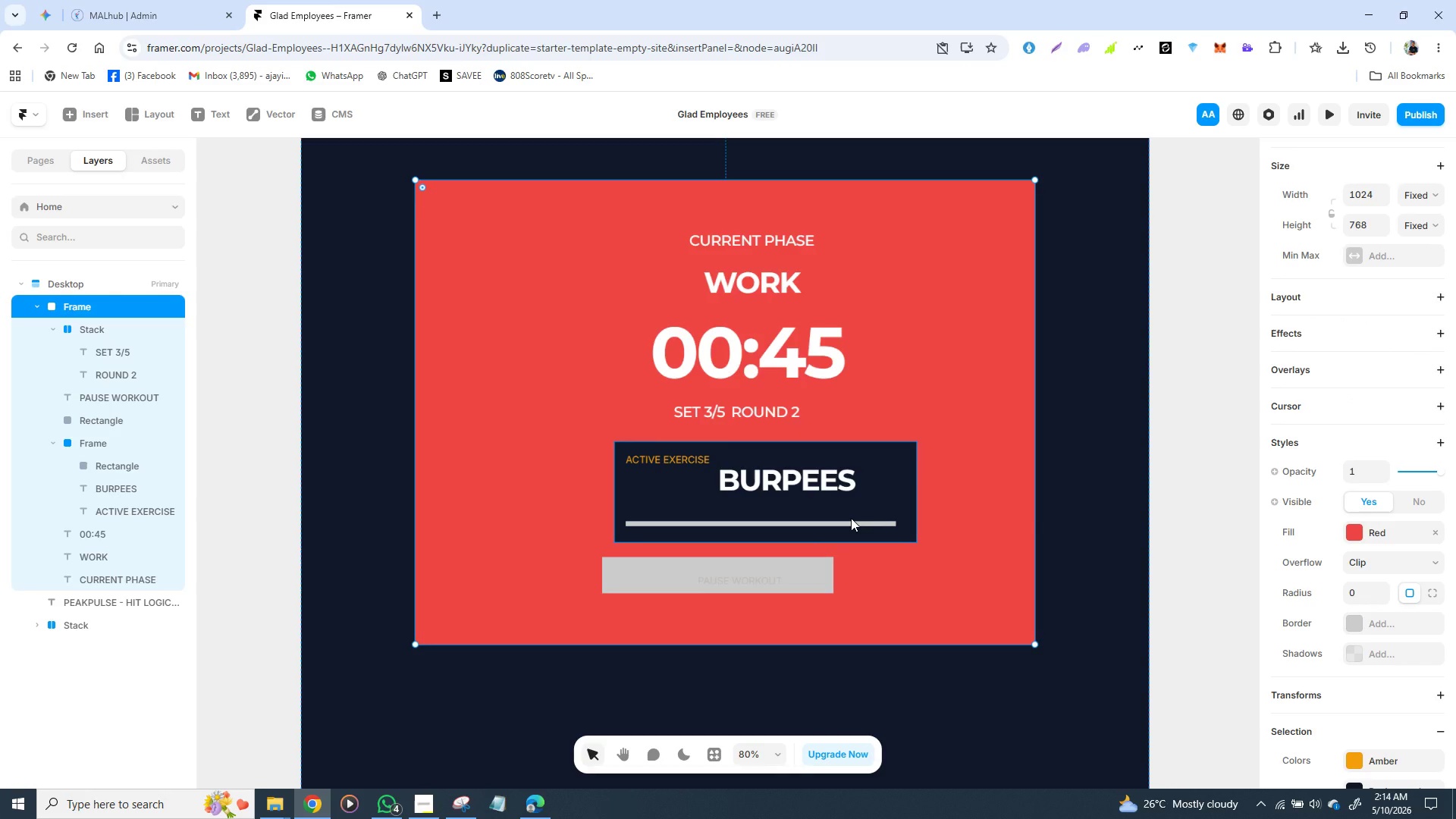 
wait(5.52)
 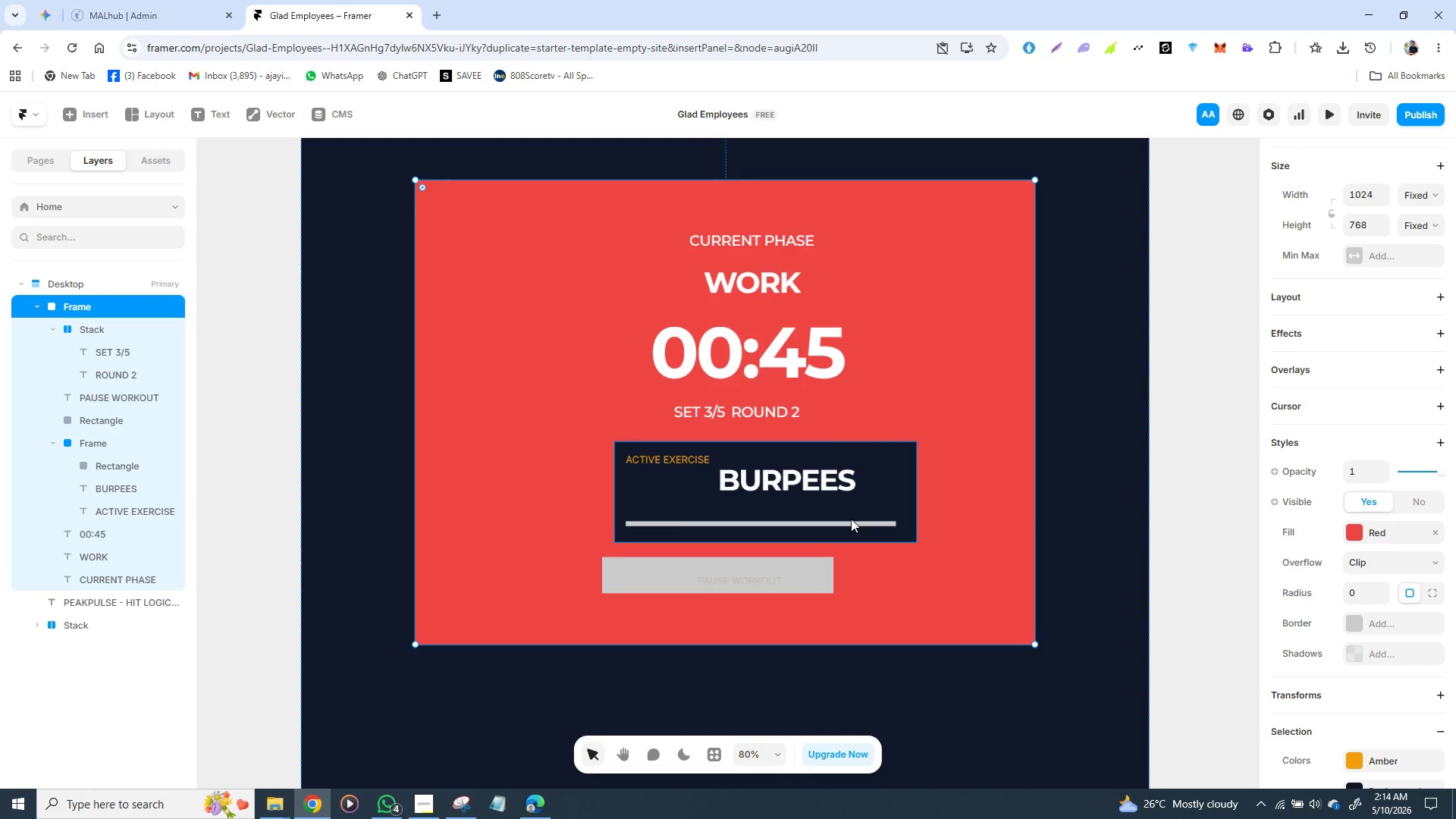 
left_click([851, 517])
 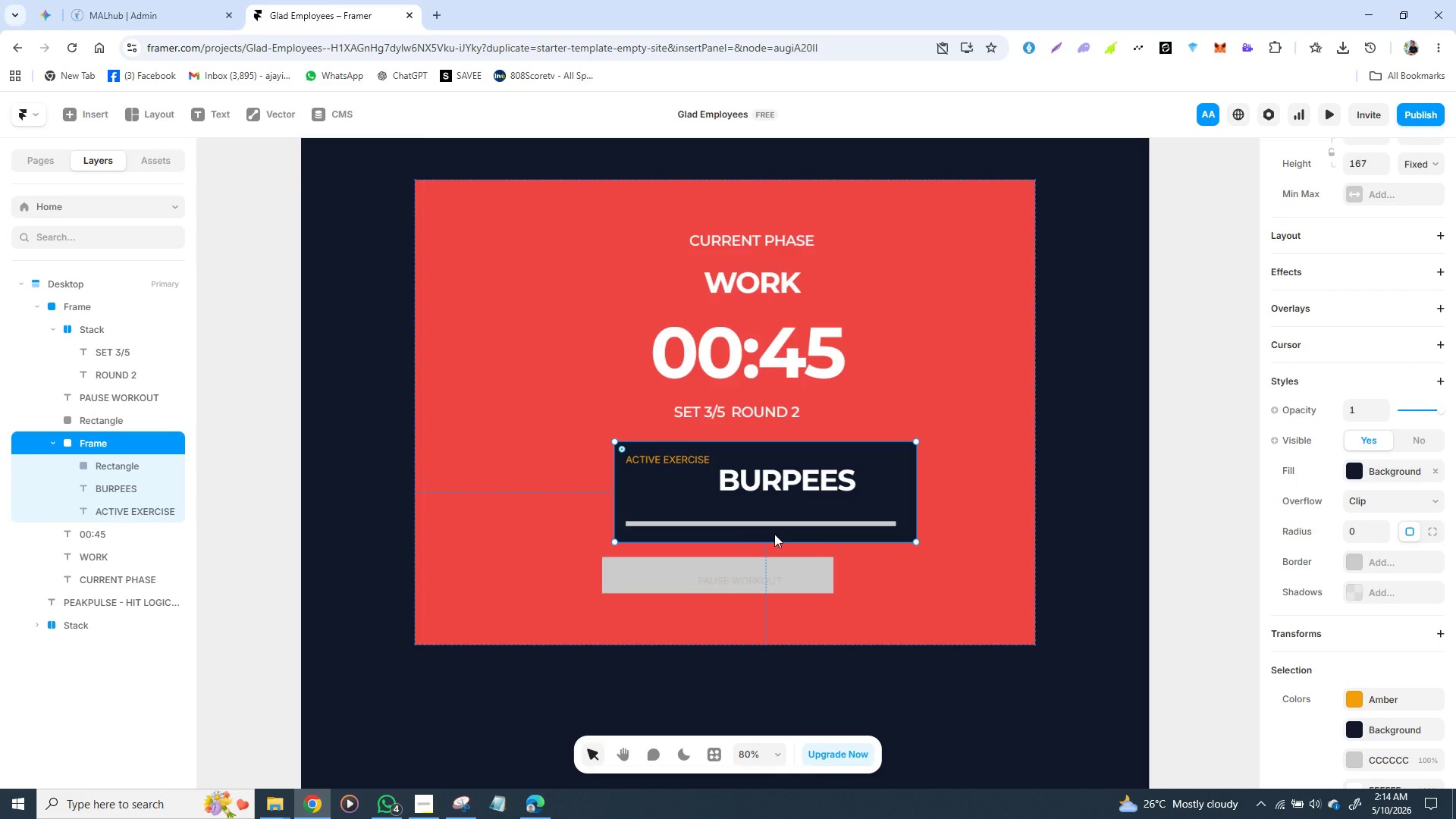 
wait(12.67)
 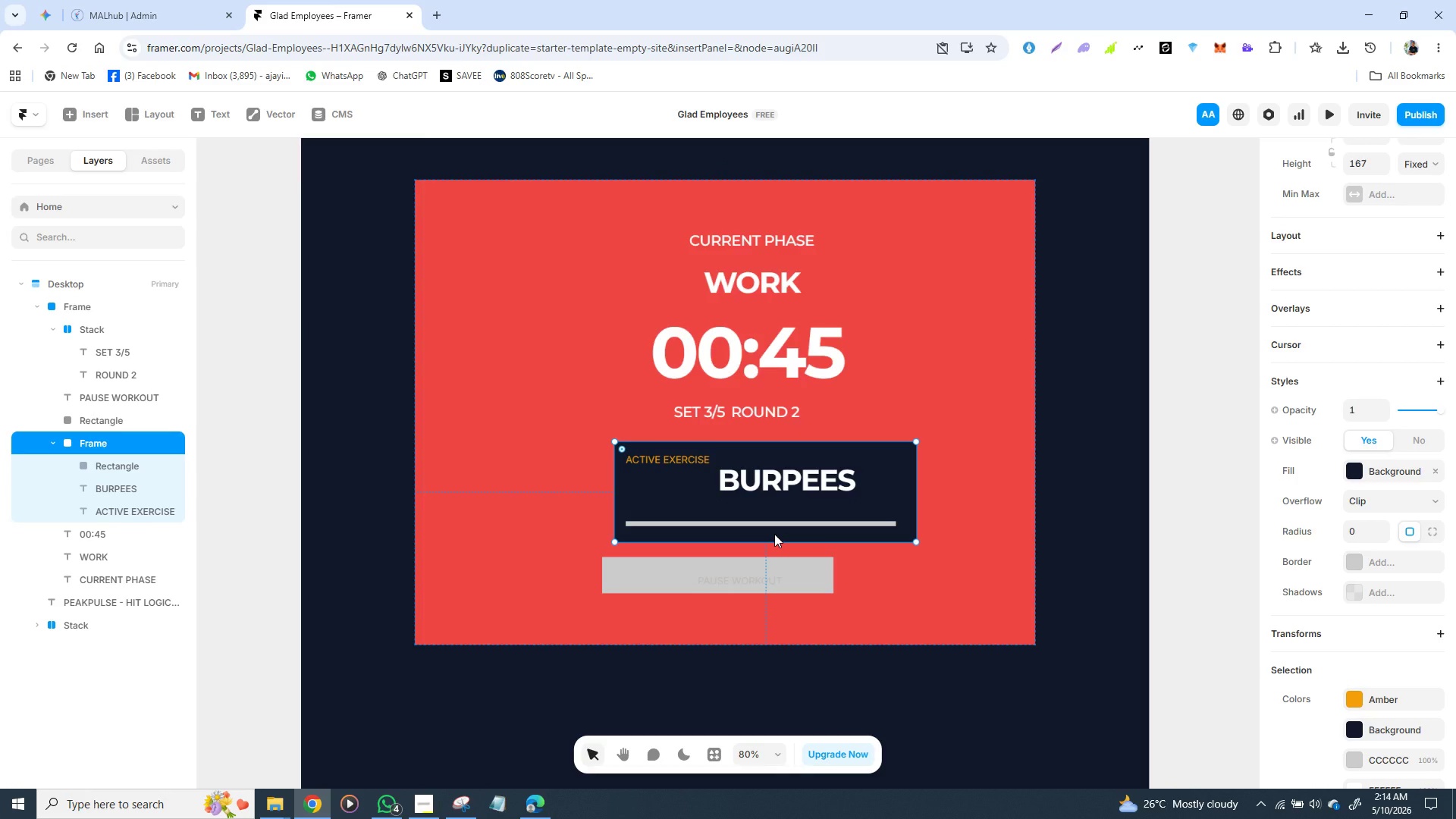 
left_click([762, 519])
 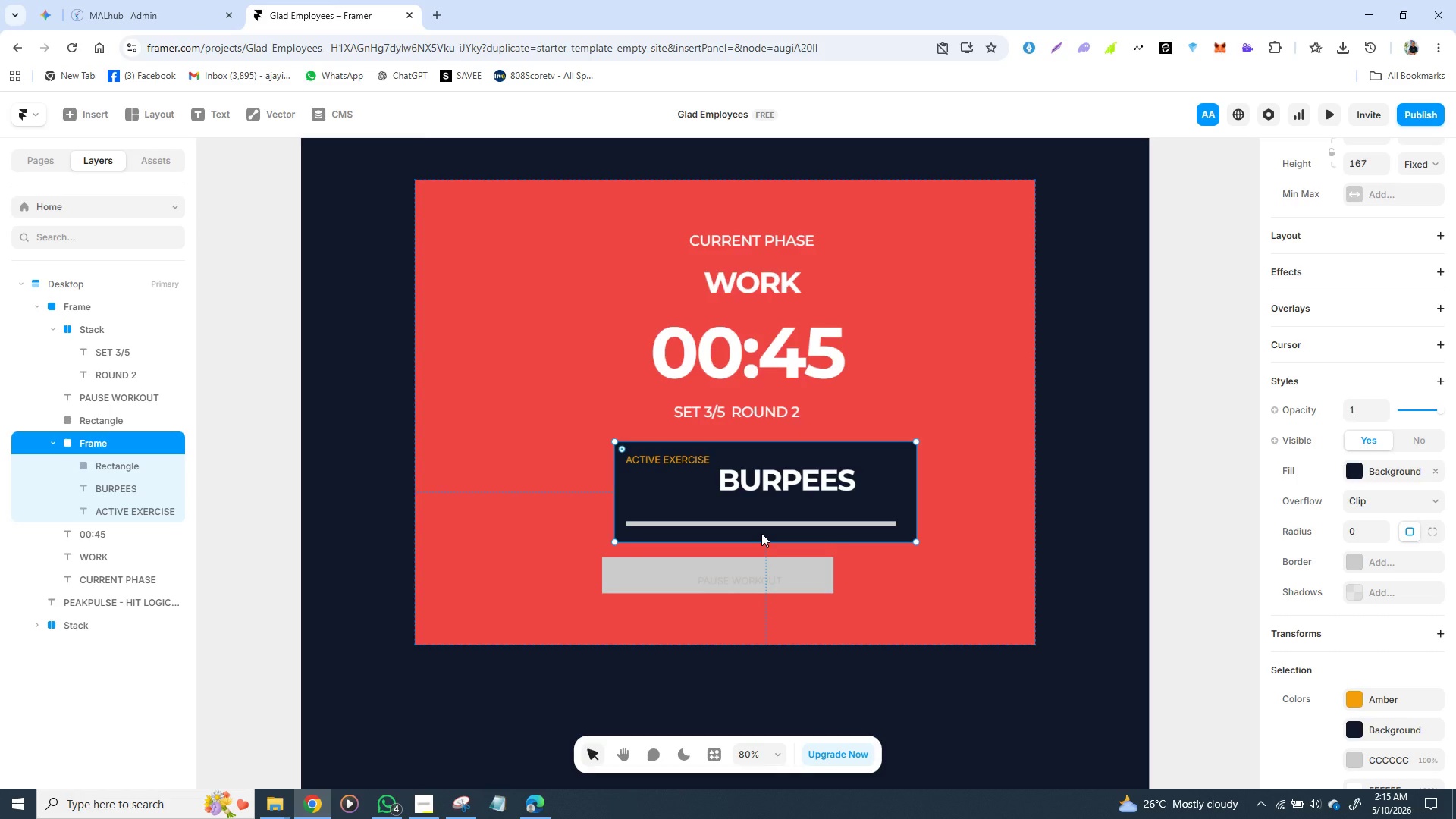 
wait(41.41)
 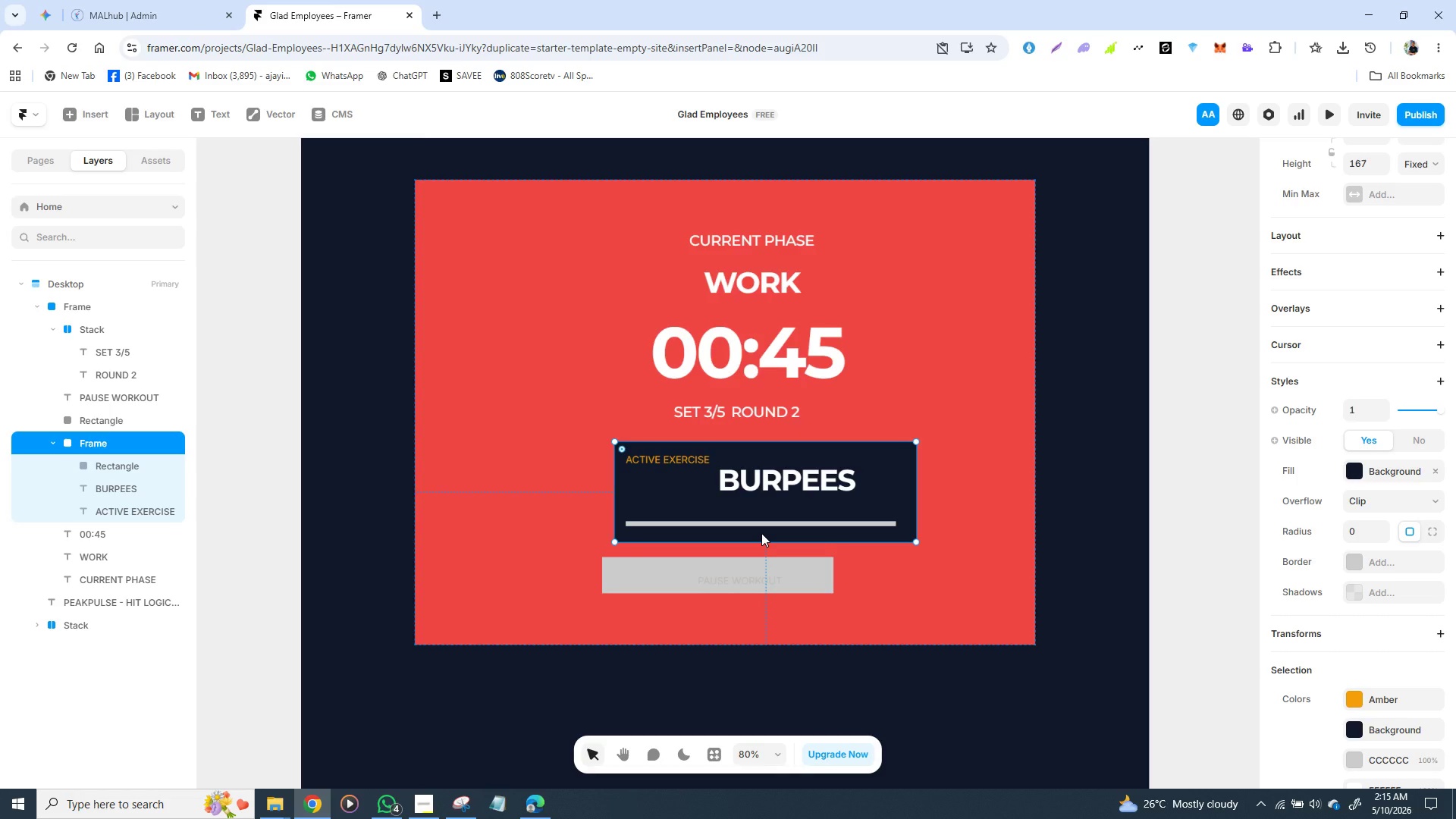 
left_click([425, 804])
 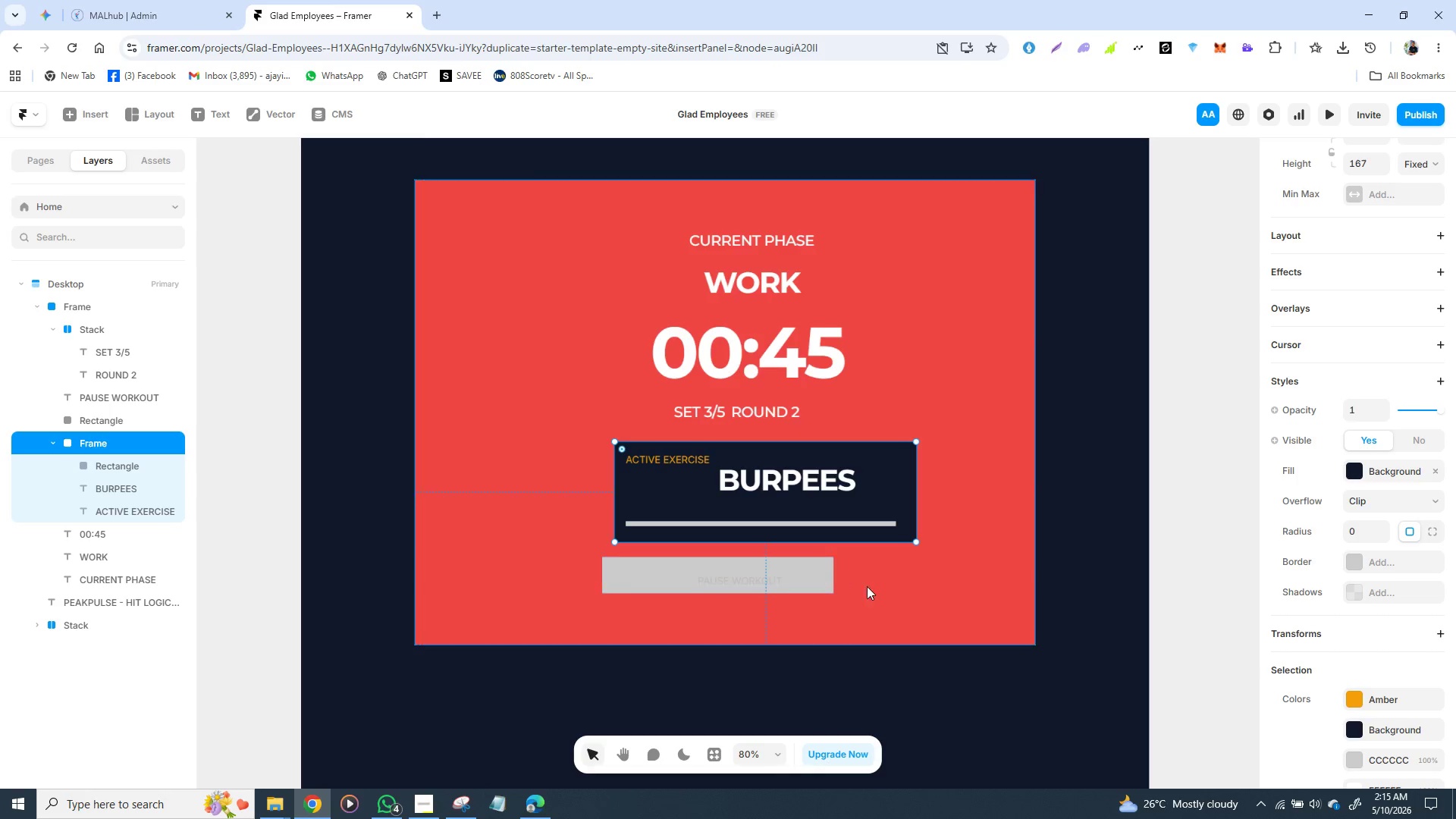 
wait(5.64)
 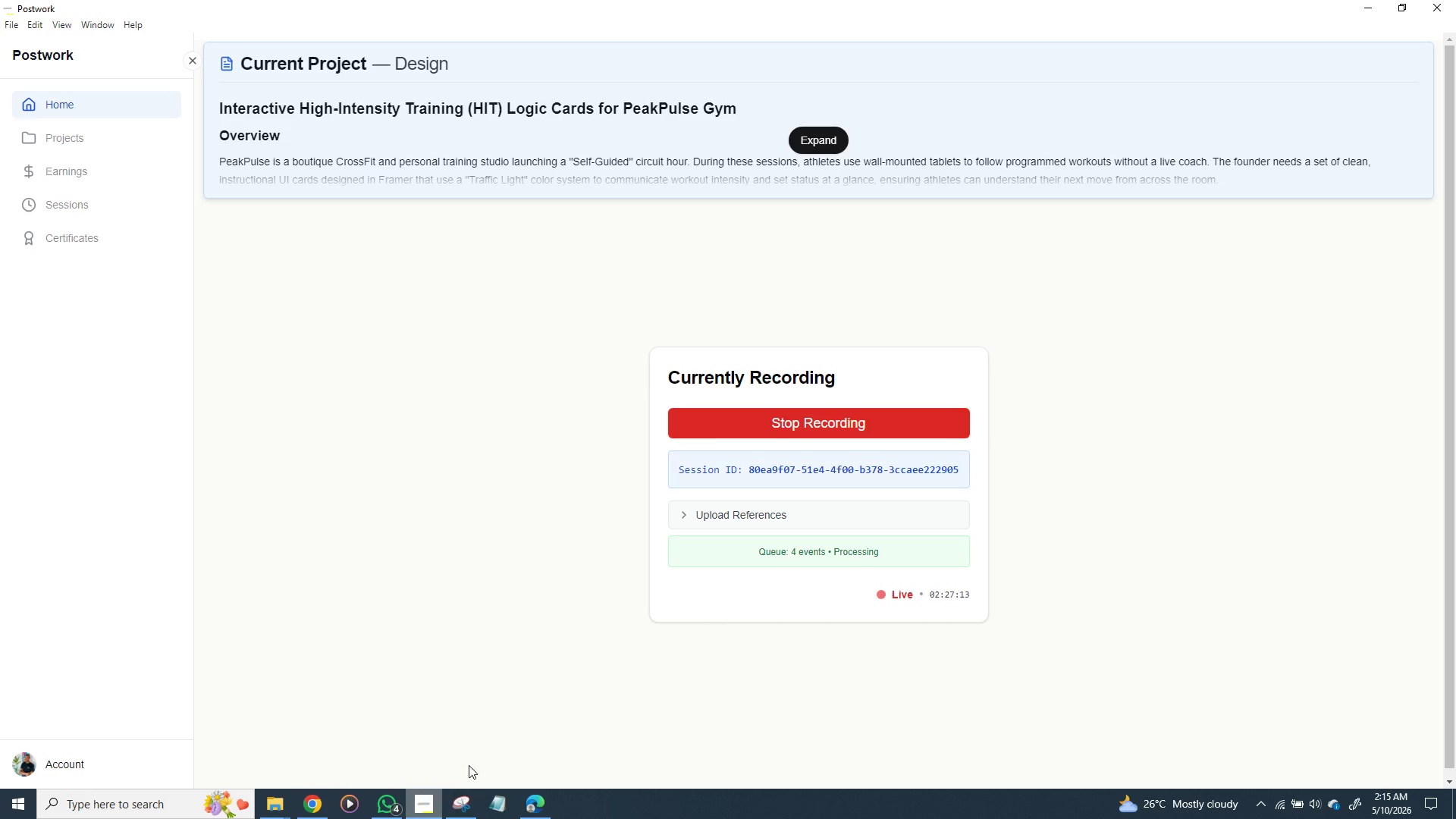 
left_click([828, 522])
 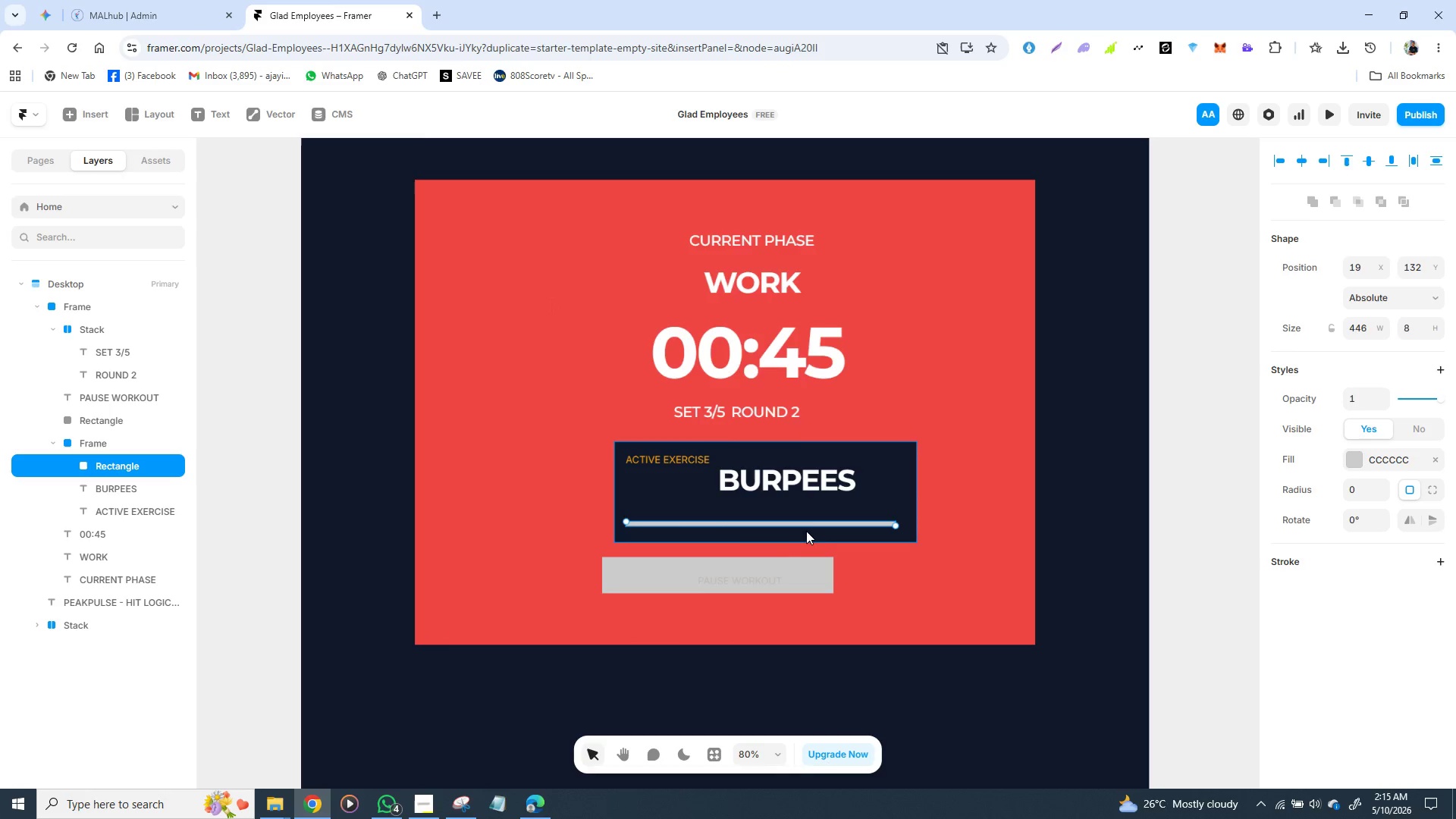 
wait(5.75)
 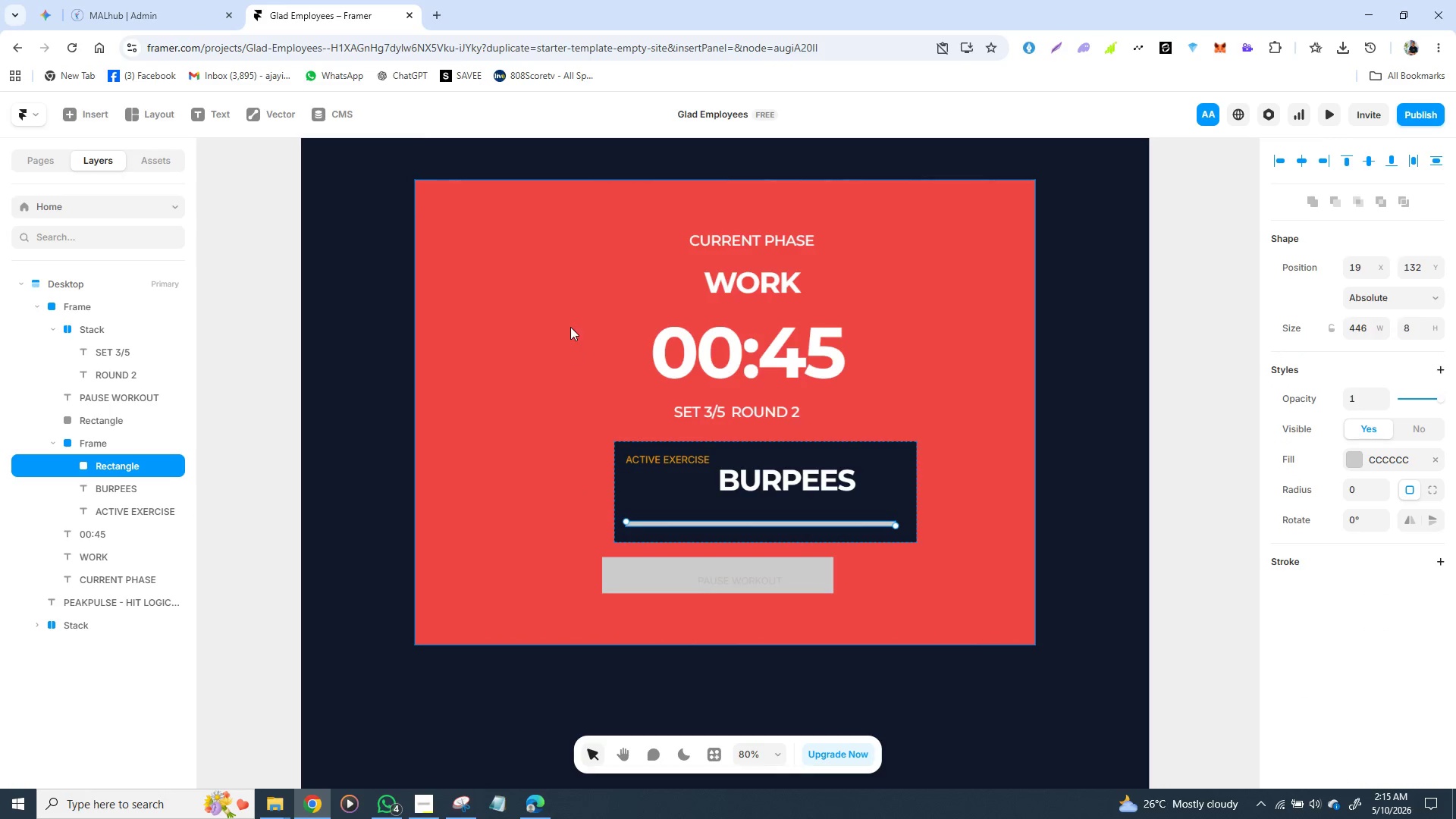 
left_click([789, 522])
 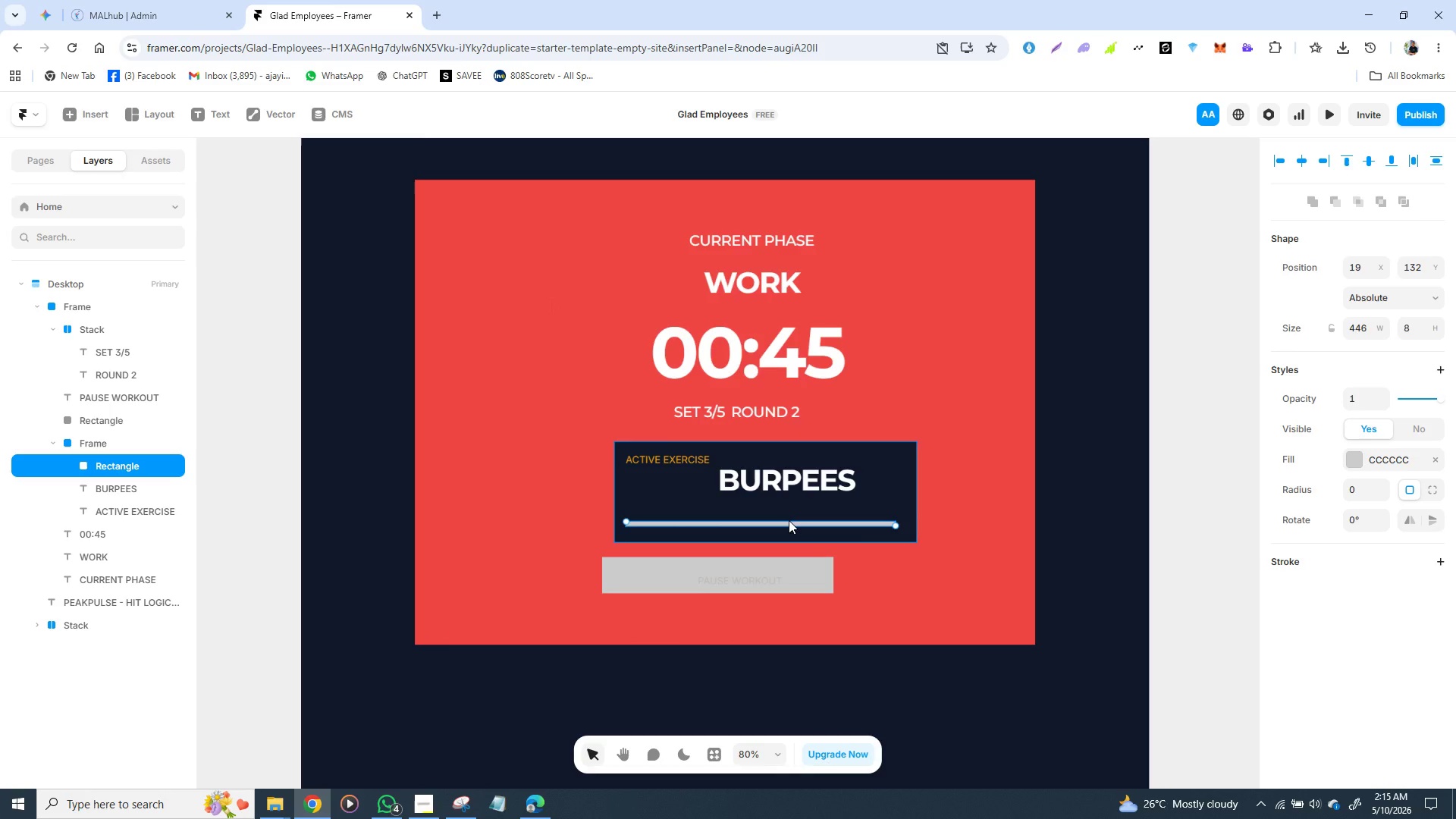 
key(Control+D)
 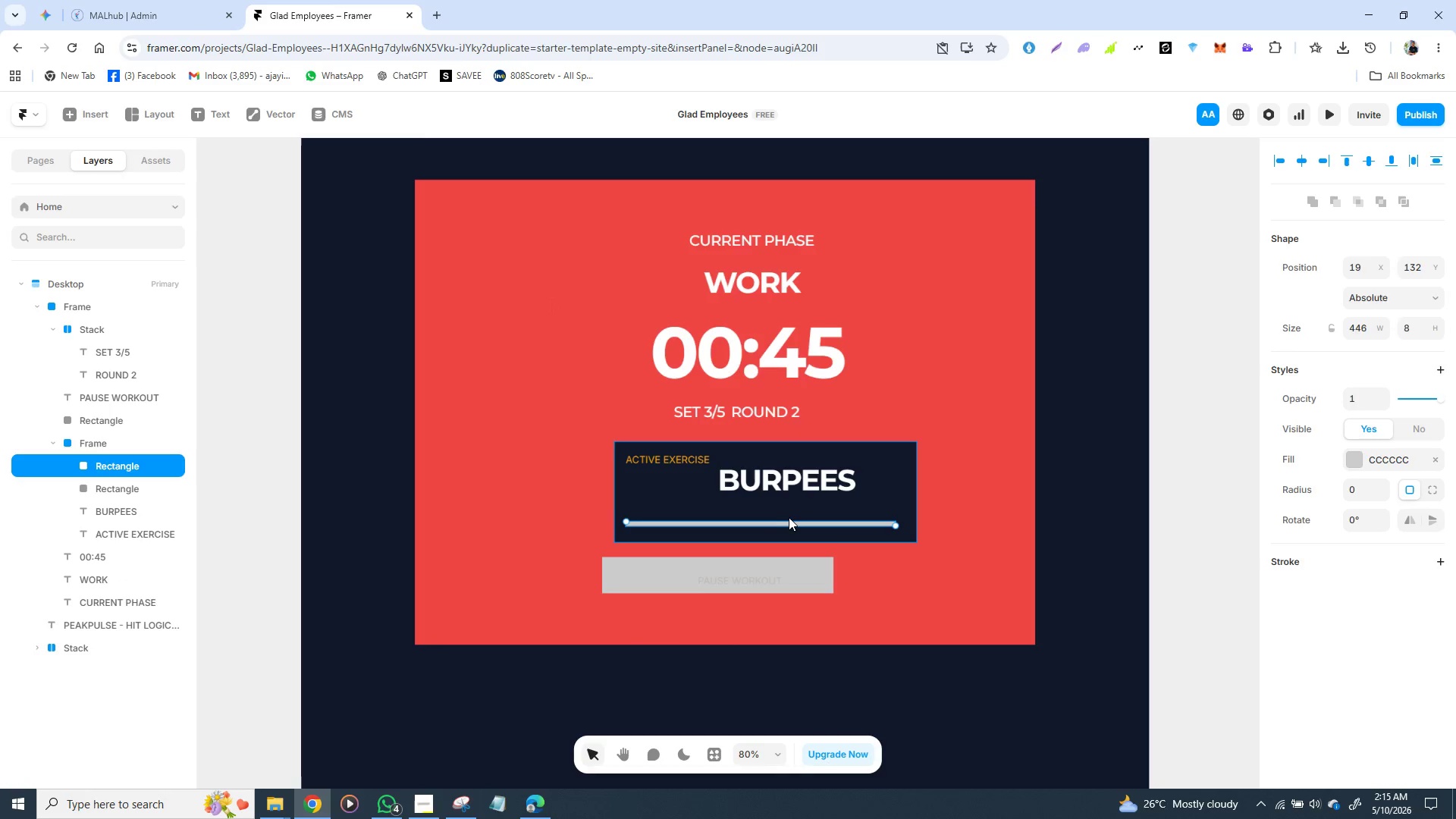 
left_click_drag(start_coordinate=[790, 517], to_coordinate=[792, 510])
 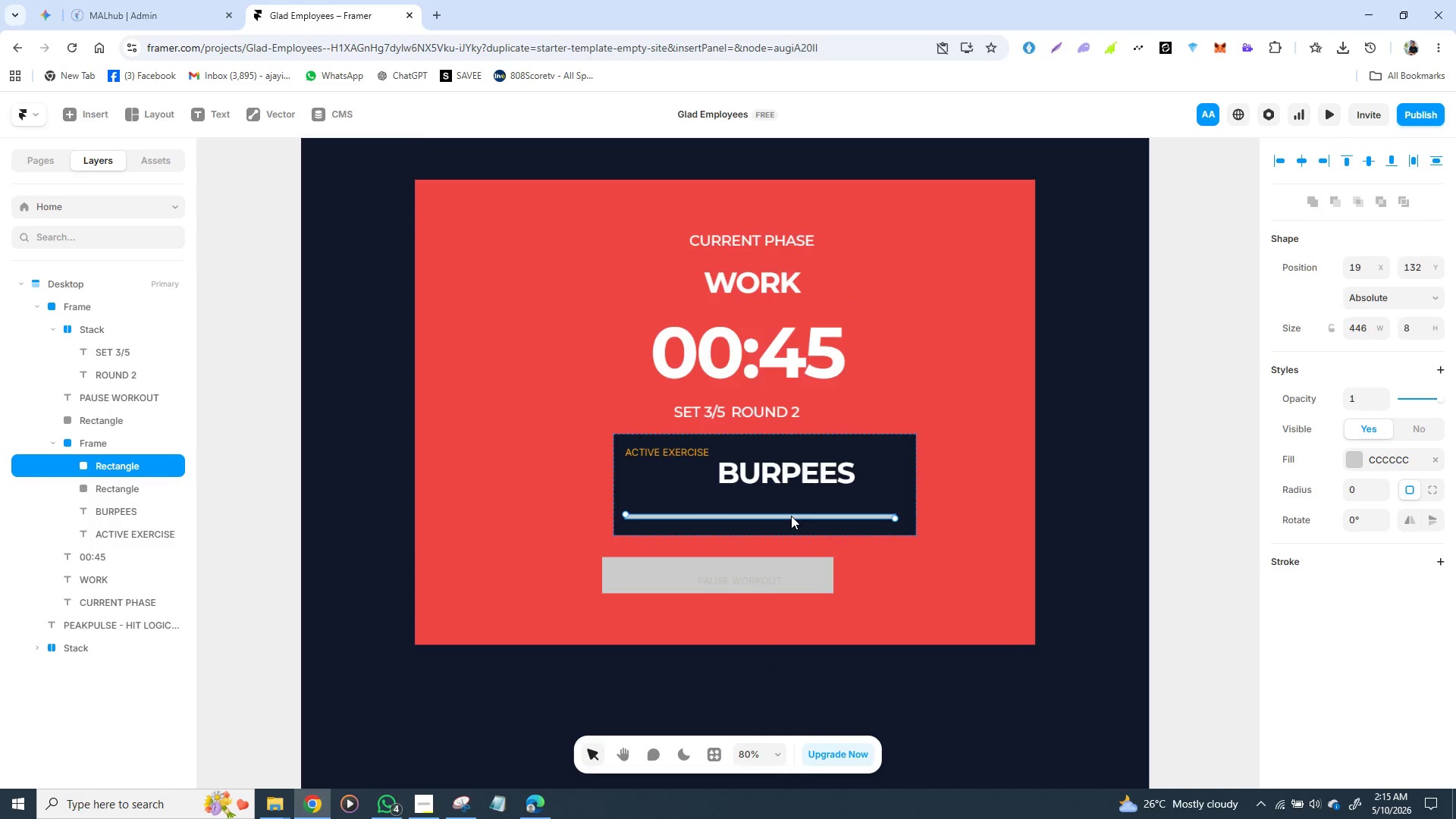 
double_click([791, 516])
 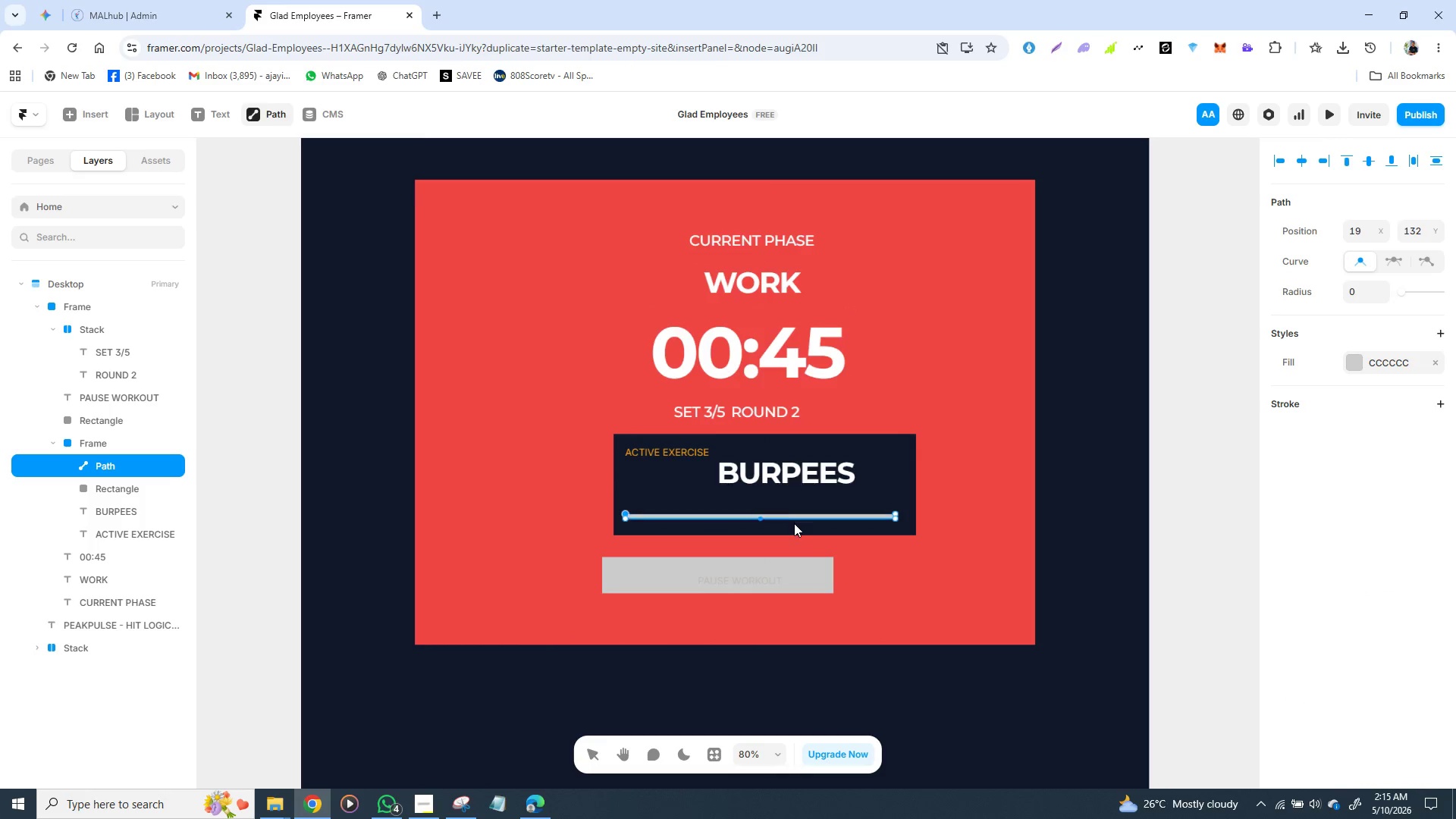 
left_click([794, 532])
 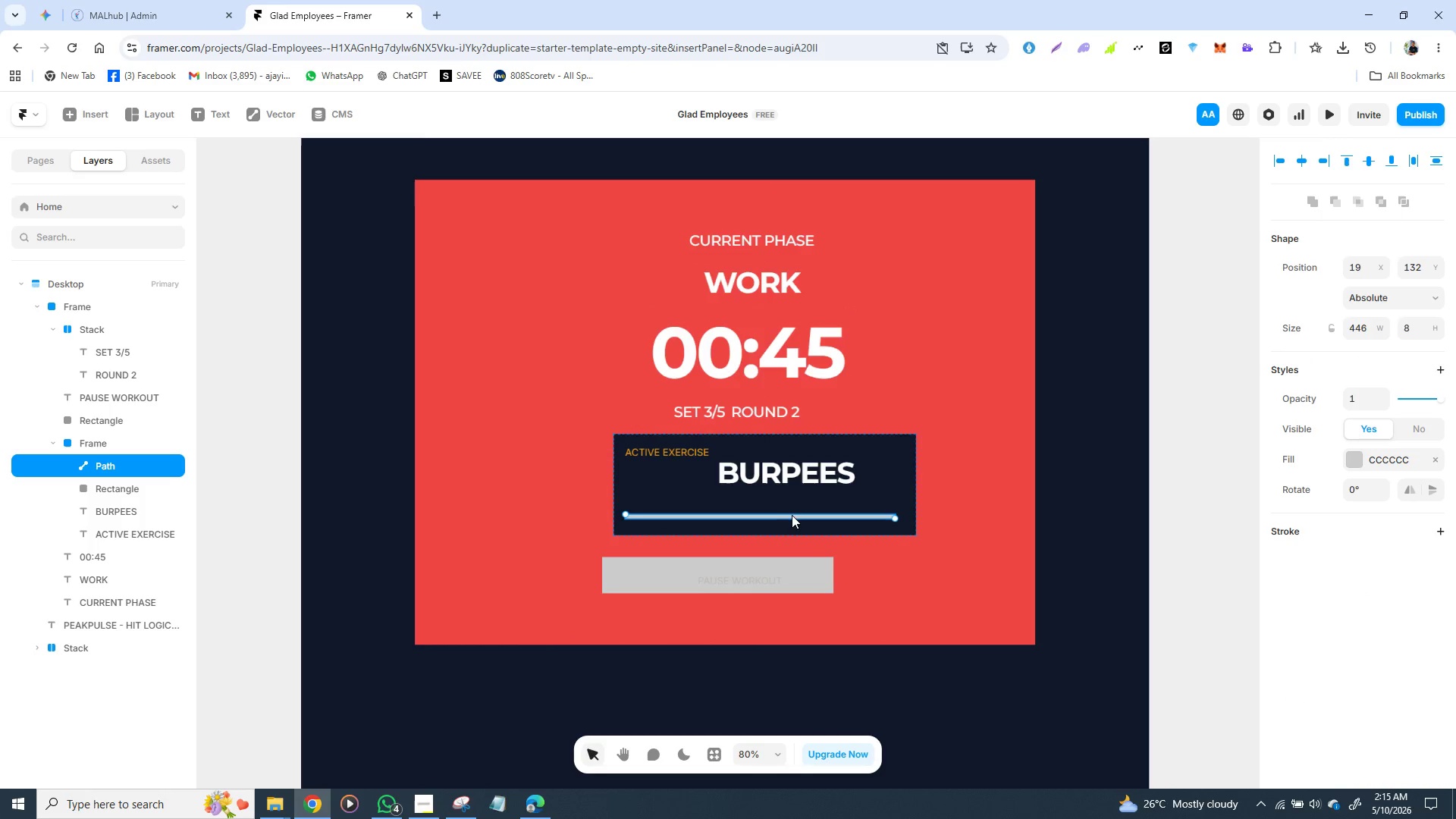 
left_click([793, 513])
 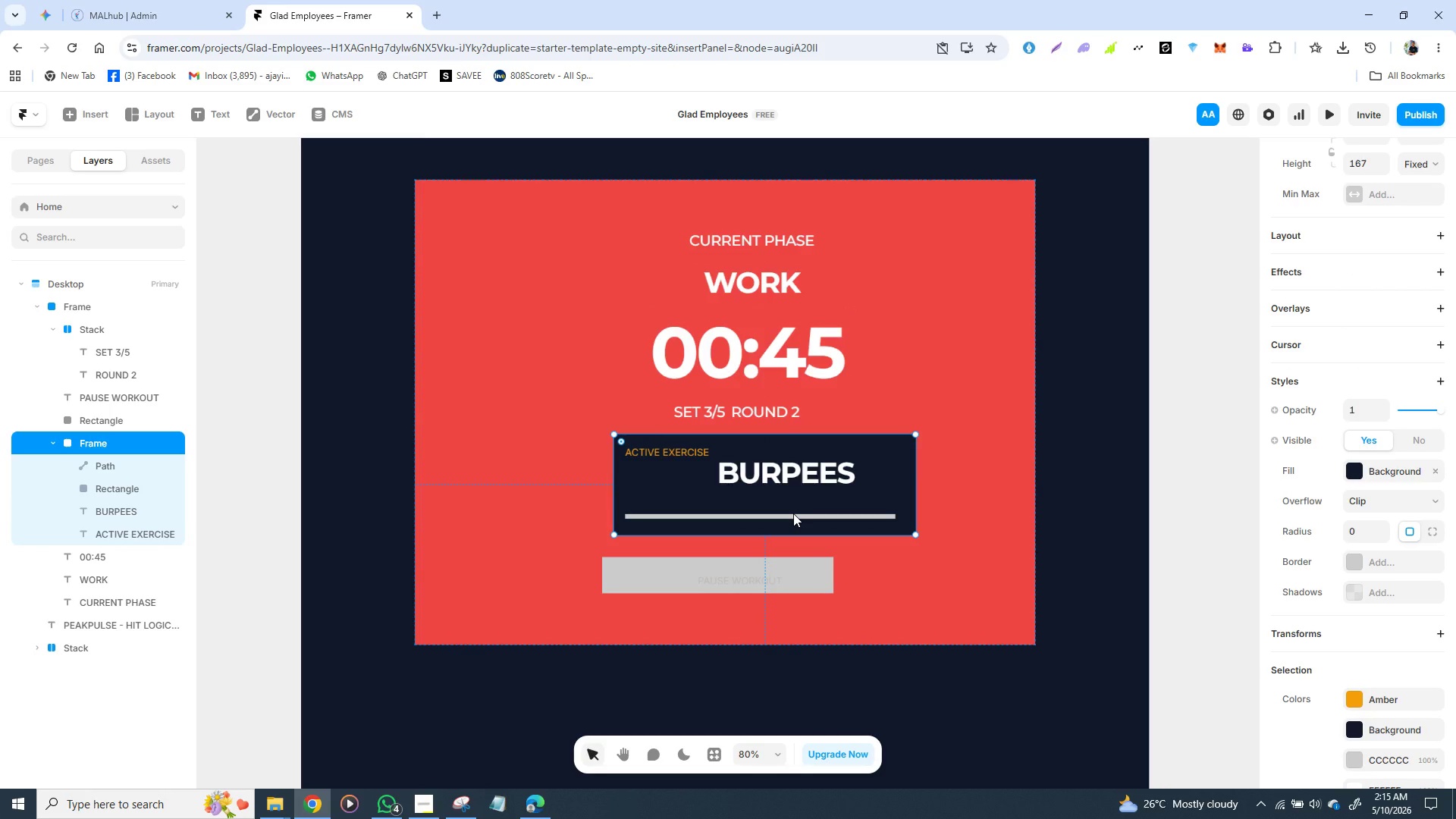 
left_click([793, 513])
 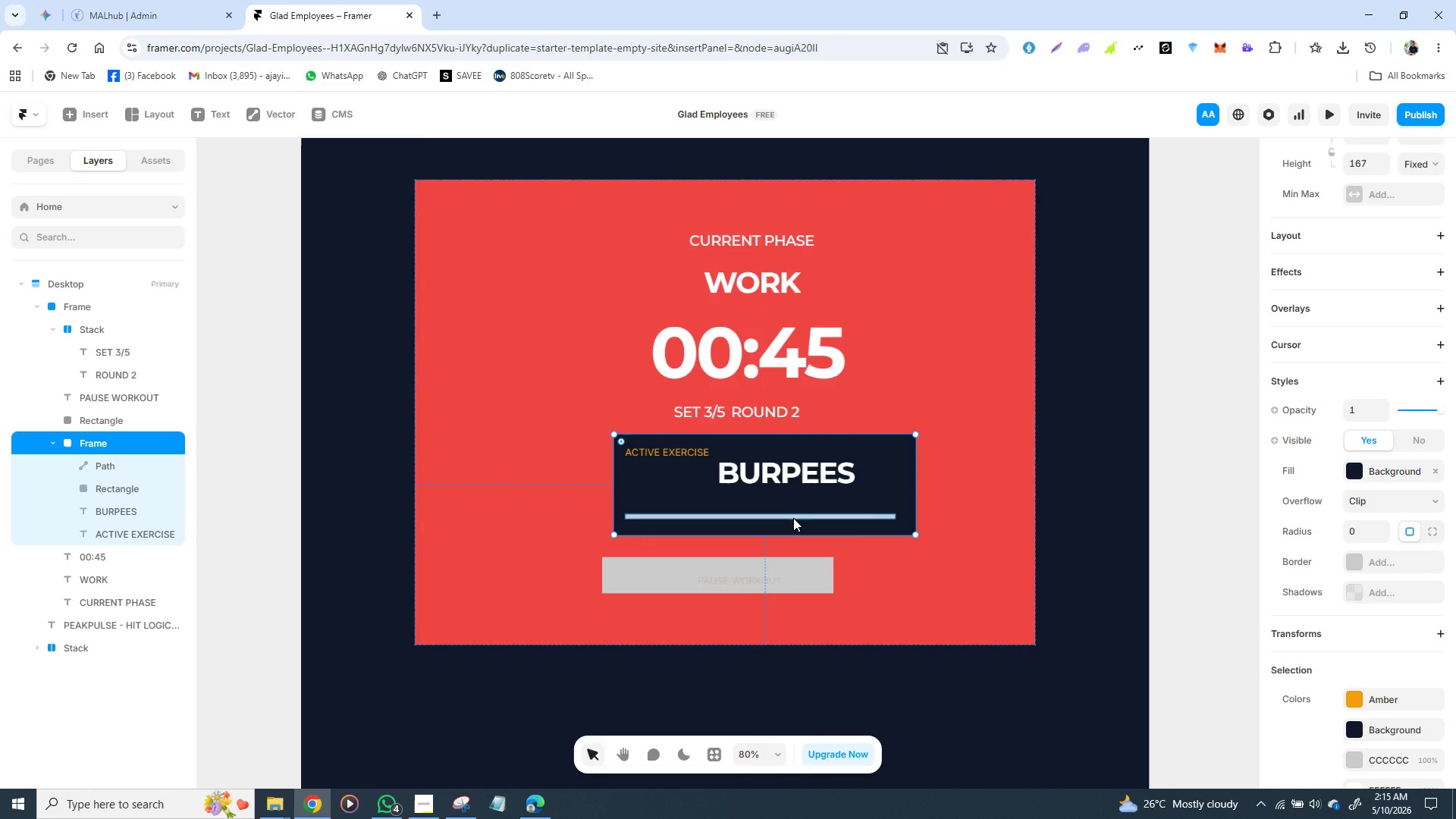 
left_click([793, 518])
 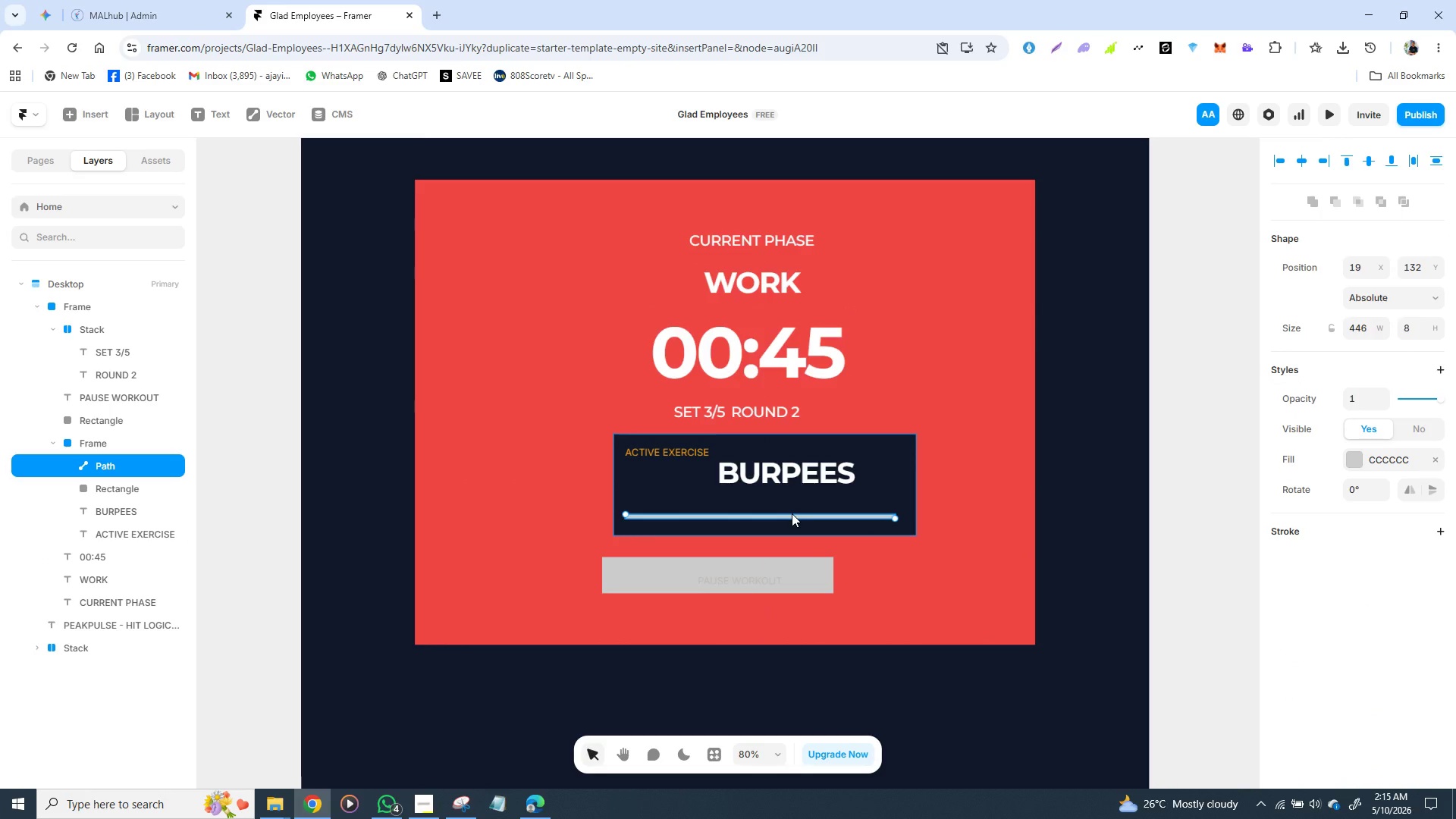 
key(Control+D)
 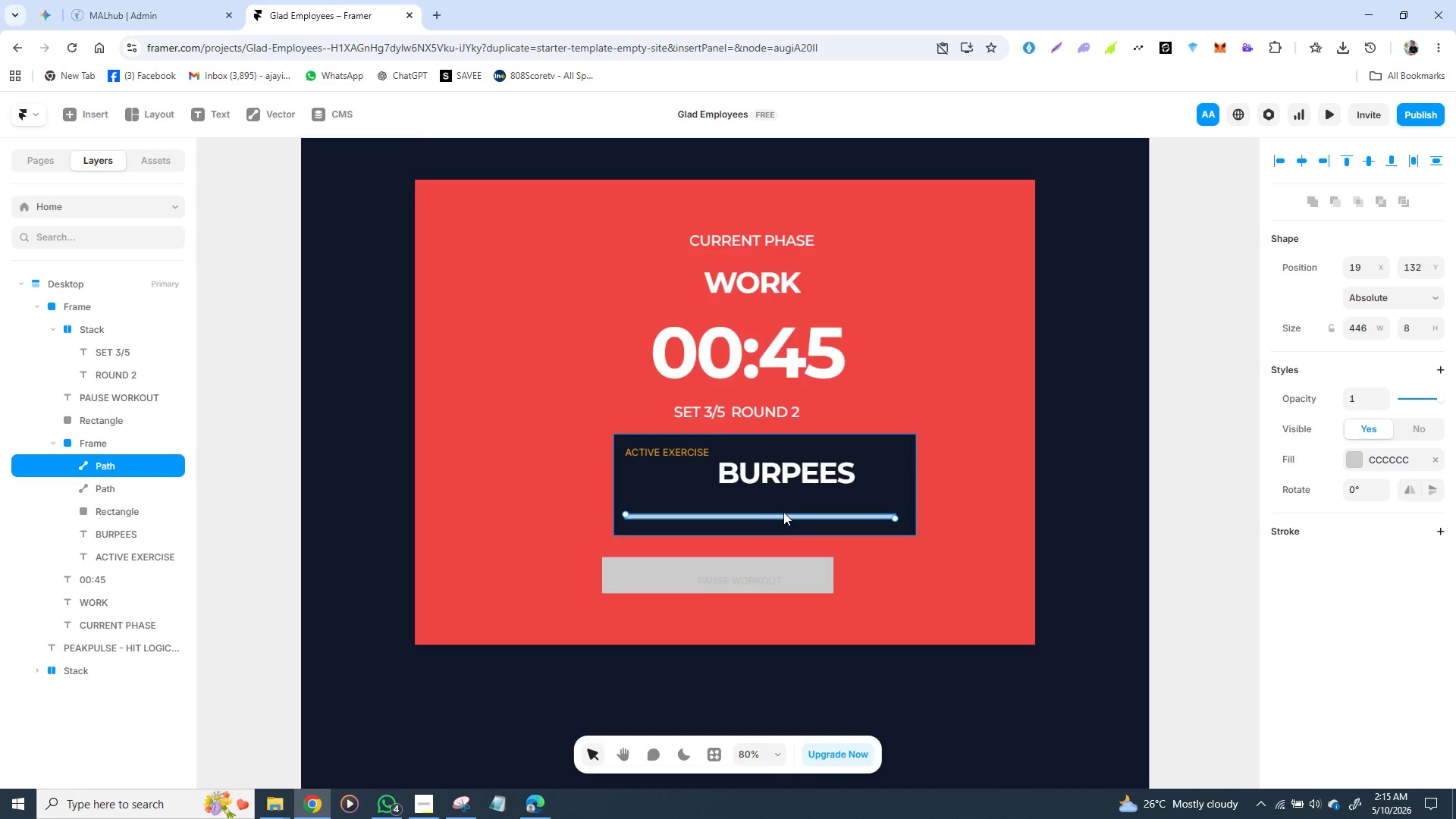 
left_click_drag(start_coordinate=[783, 512], to_coordinate=[790, 516])
 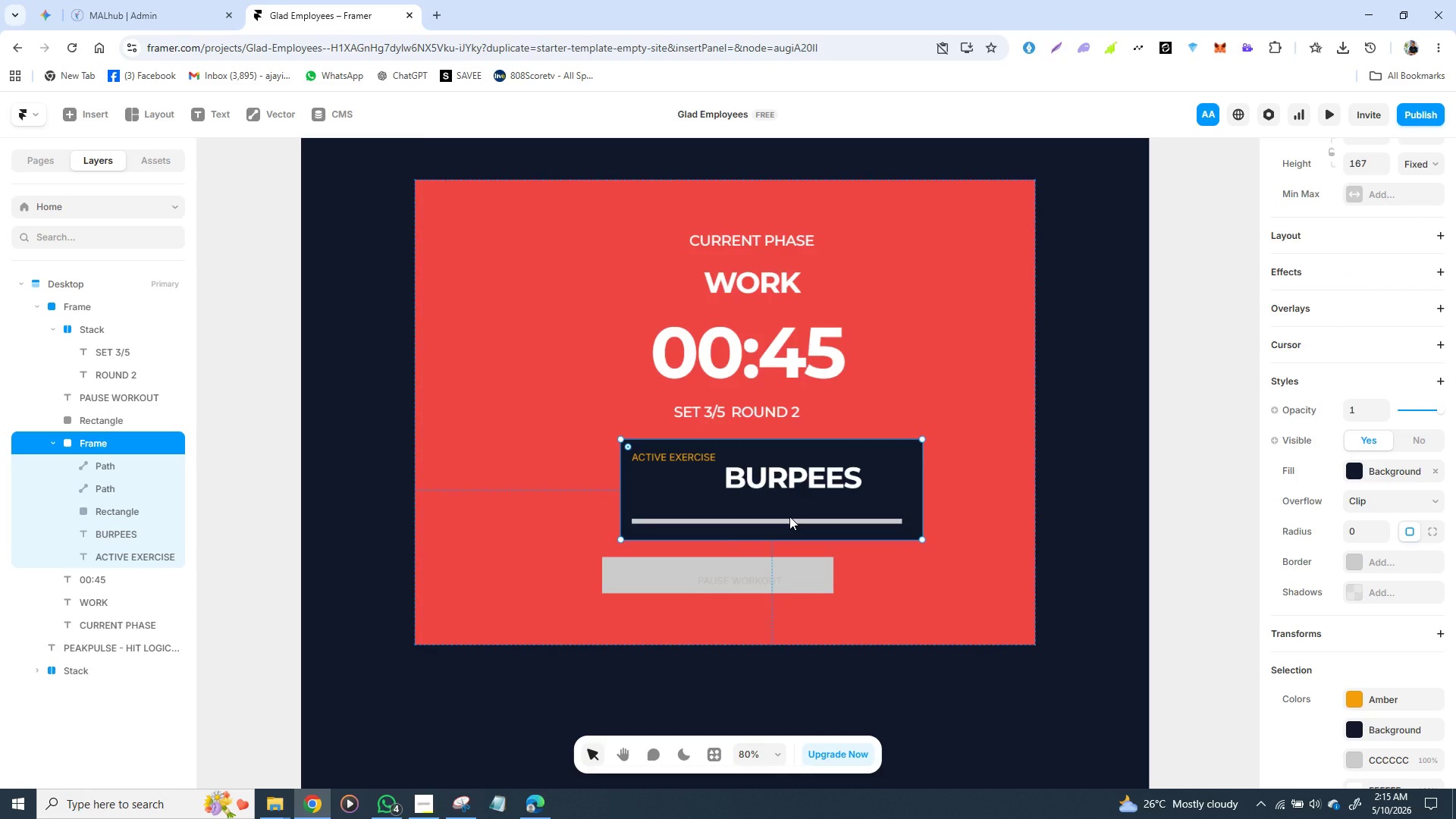 
left_click_drag(start_coordinate=[789, 518], to_coordinate=[770, 516])
 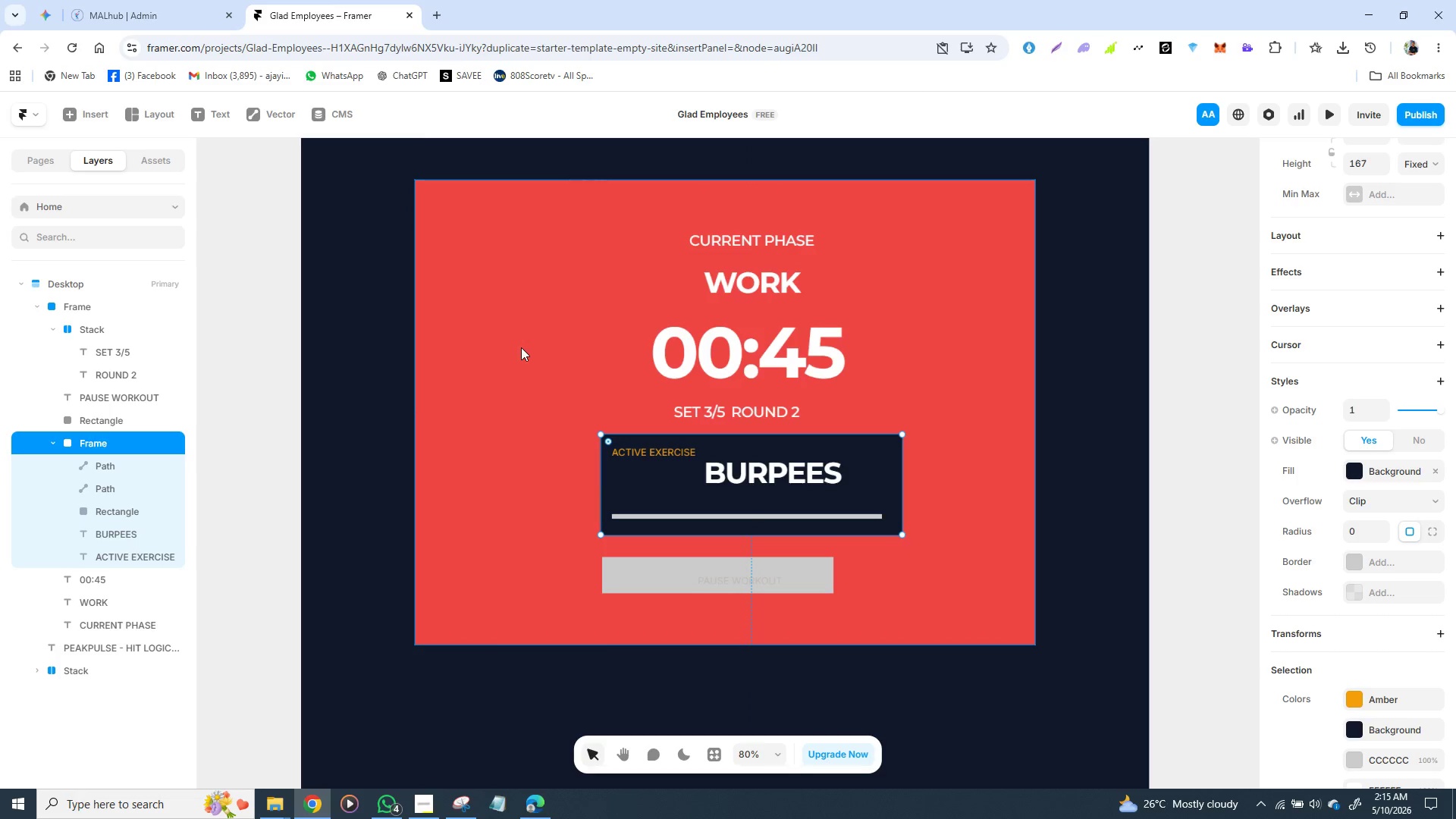 
left_click([510, 345])
 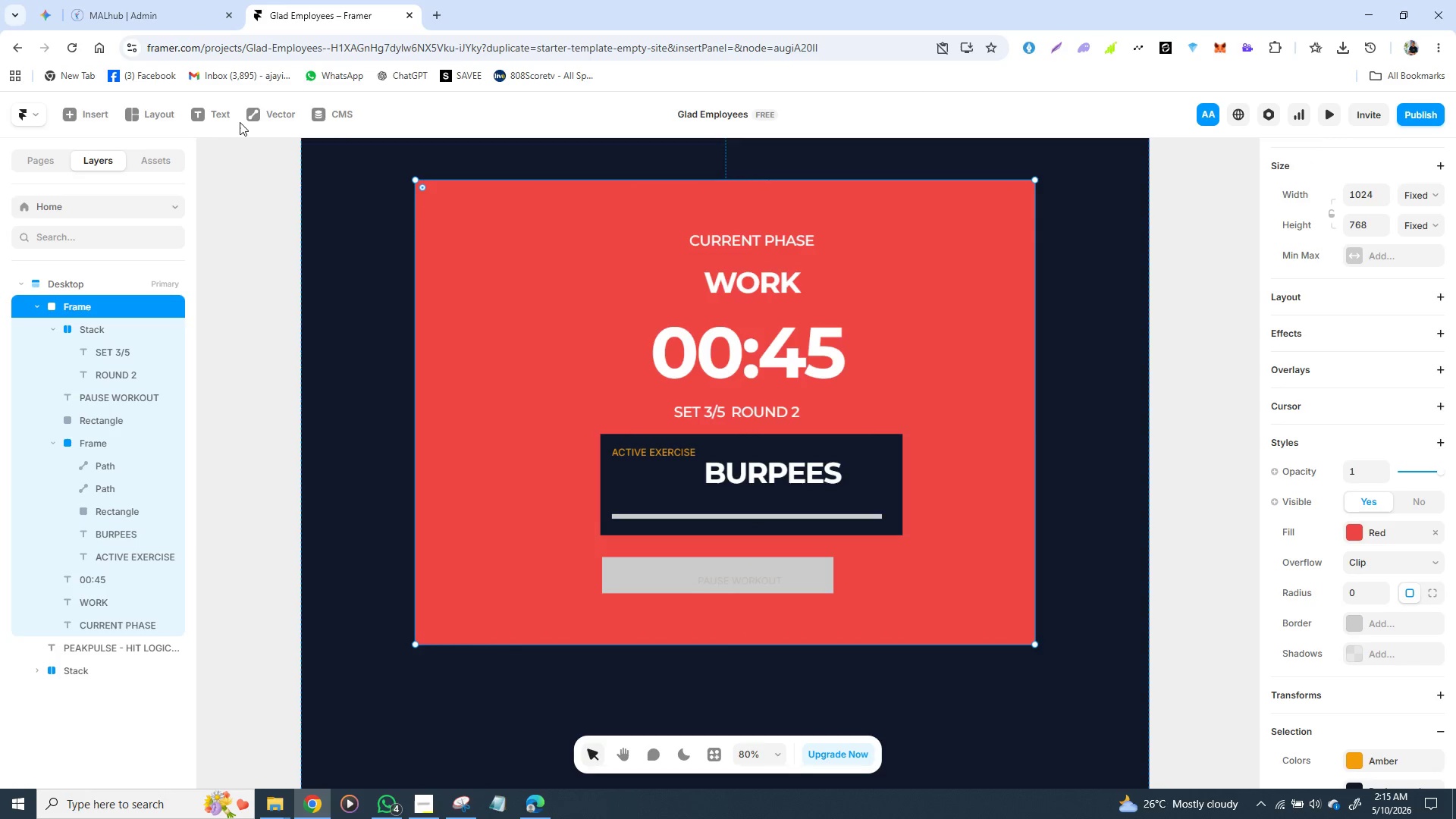 
left_click([249, 112])
 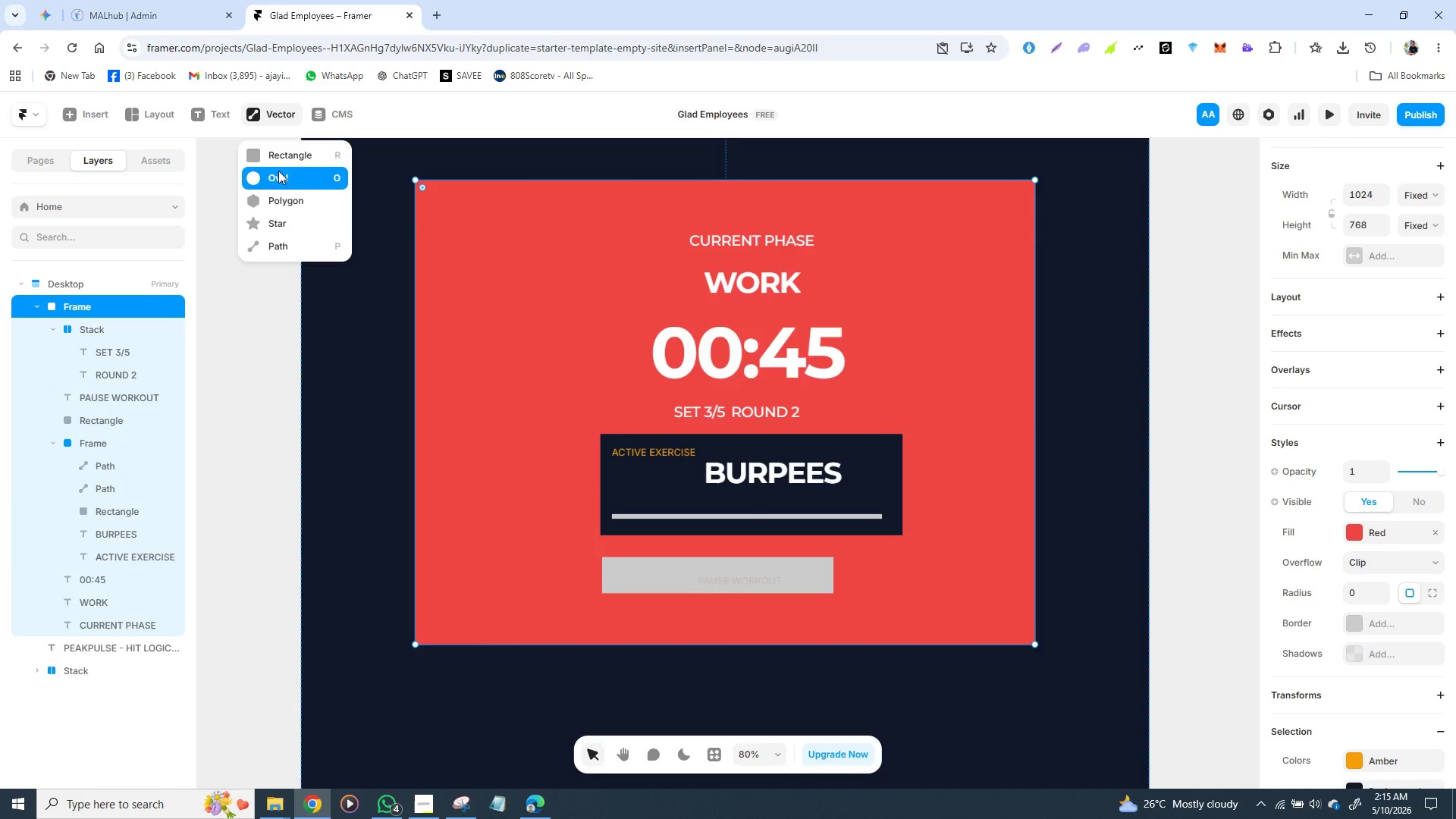 
left_click([281, 155])
 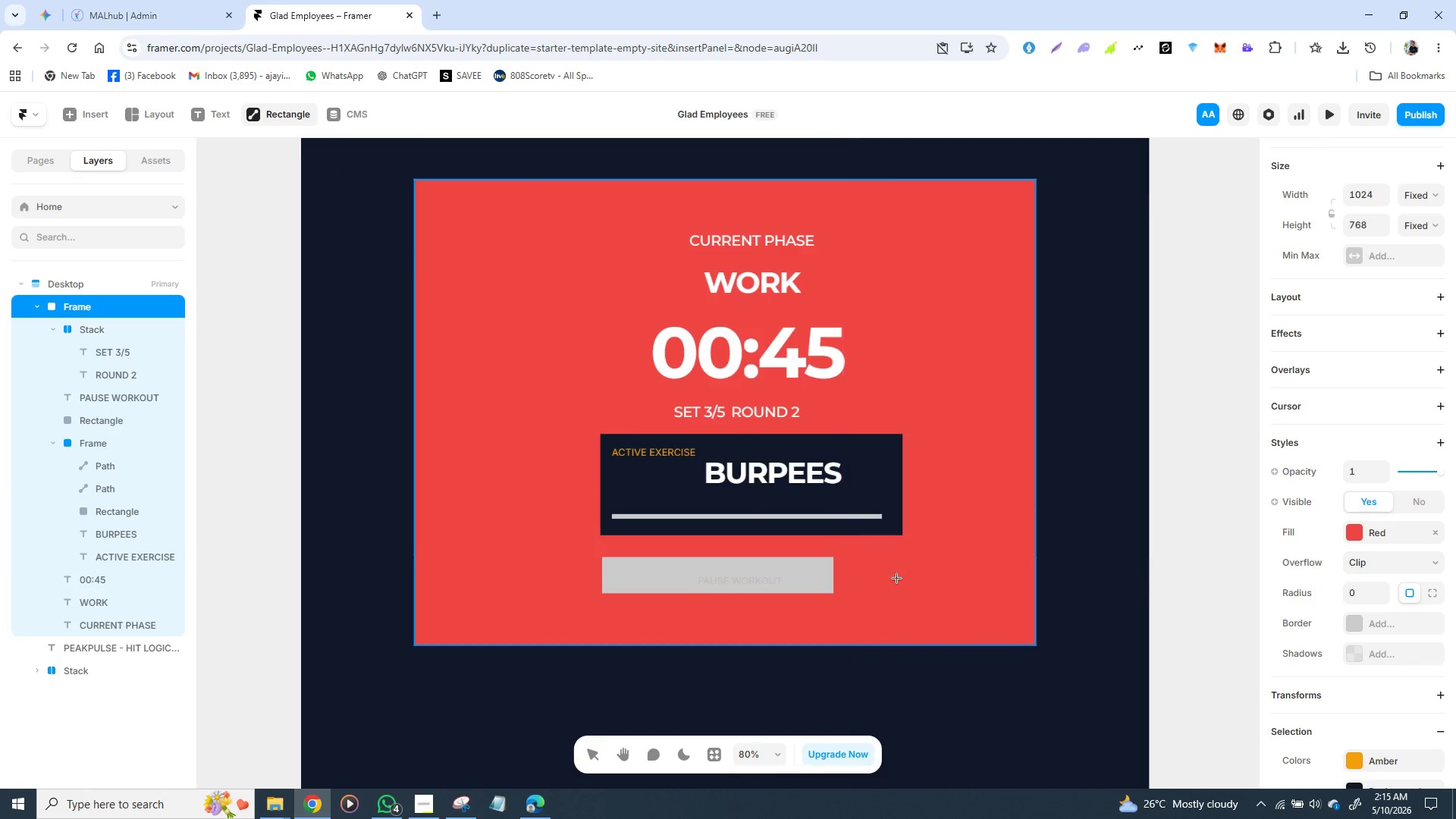 
left_click_drag(start_coordinate=[871, 581], to_coordinate=[949, 592])
 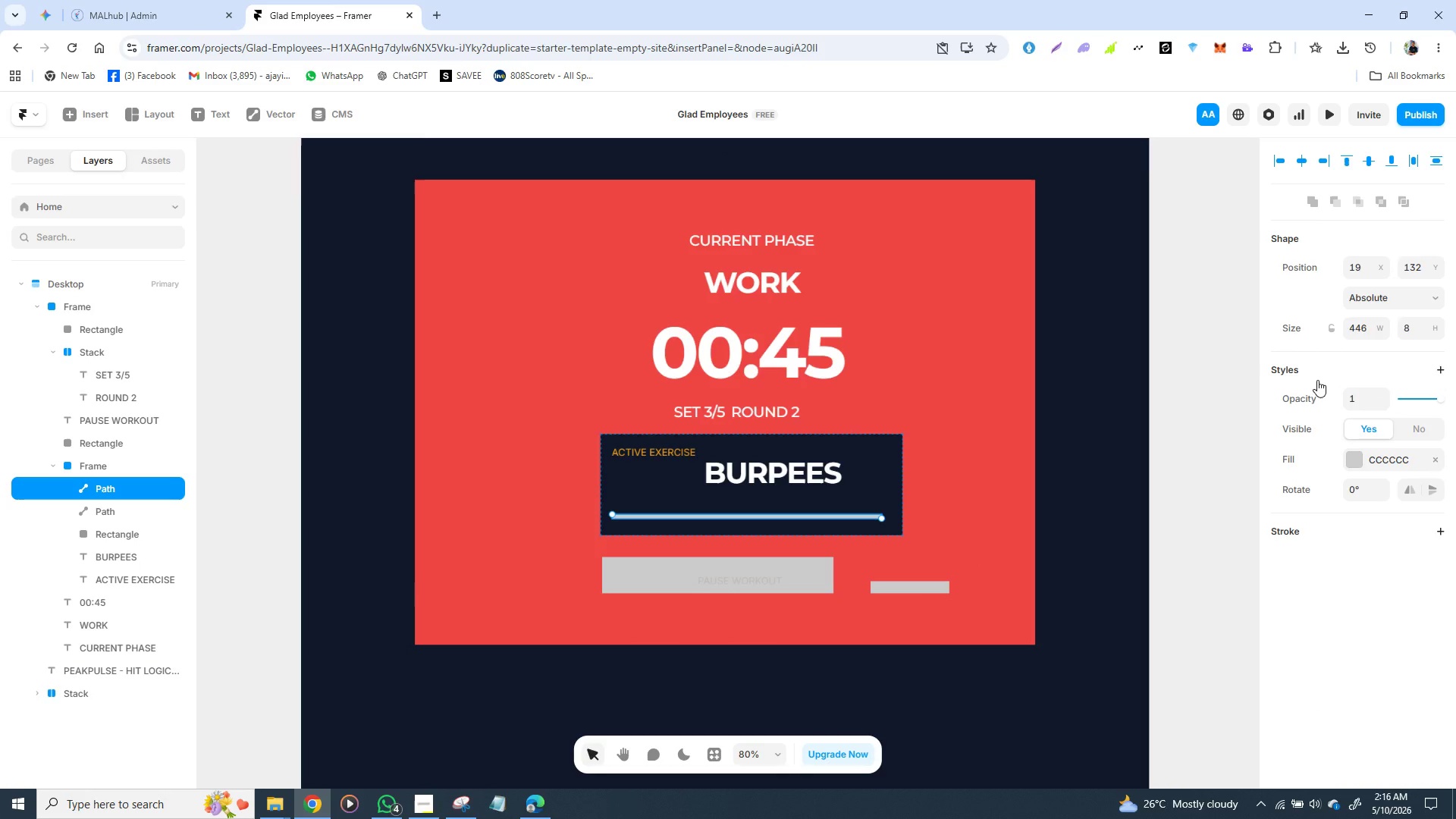 
wait(7.69)
 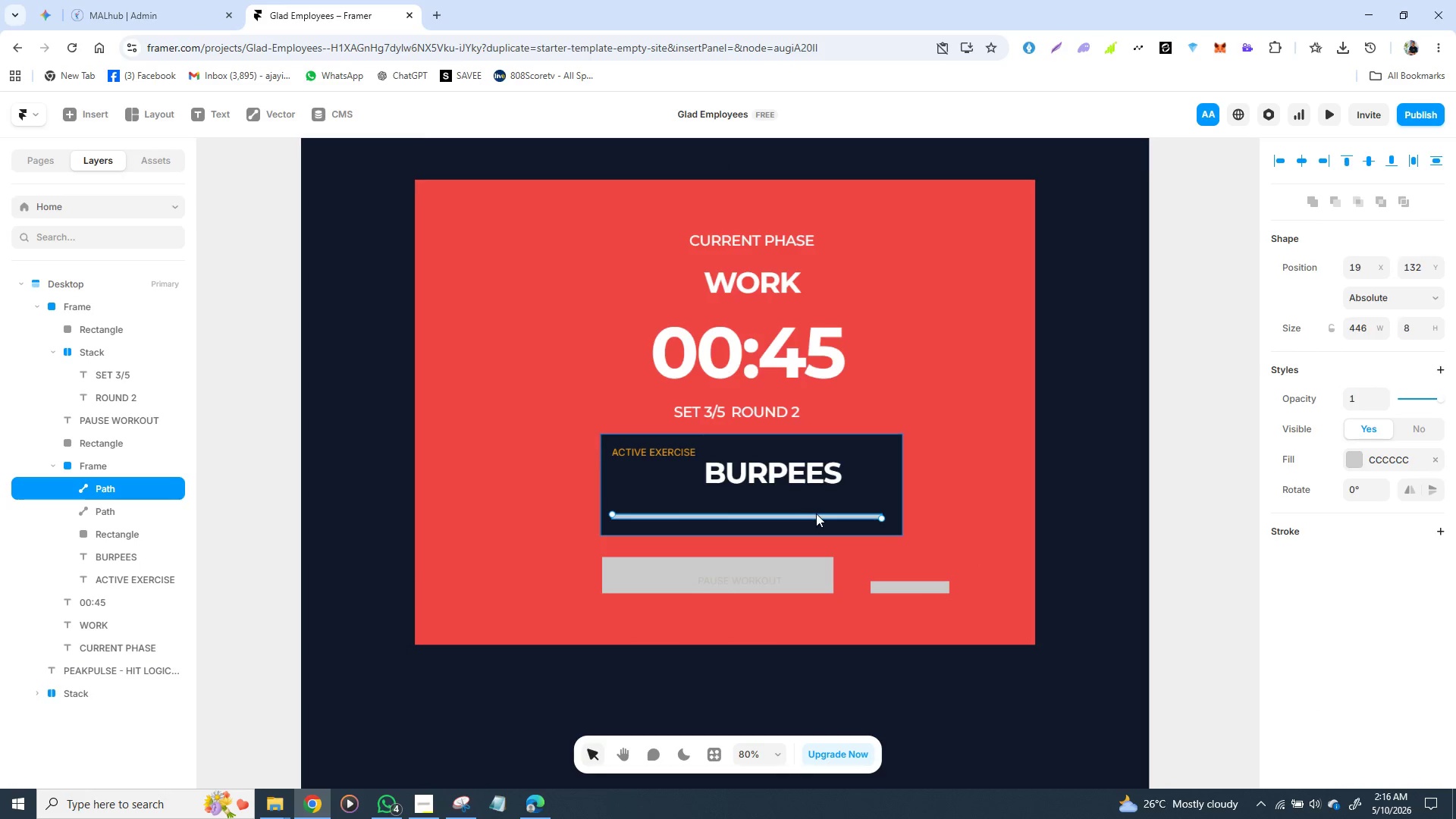 
left_click([1357, 455])
 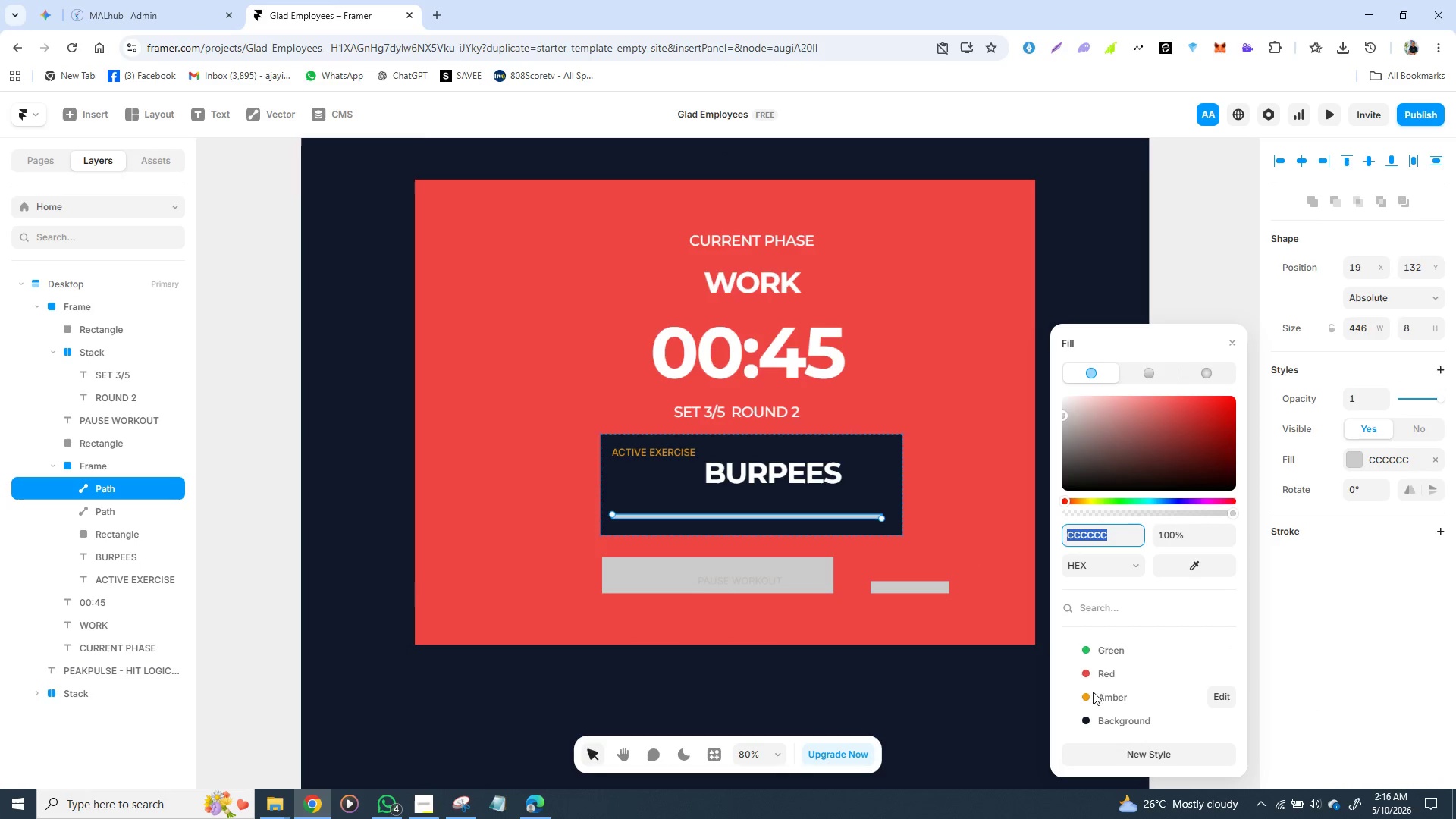 
left_click([1083, 697])
 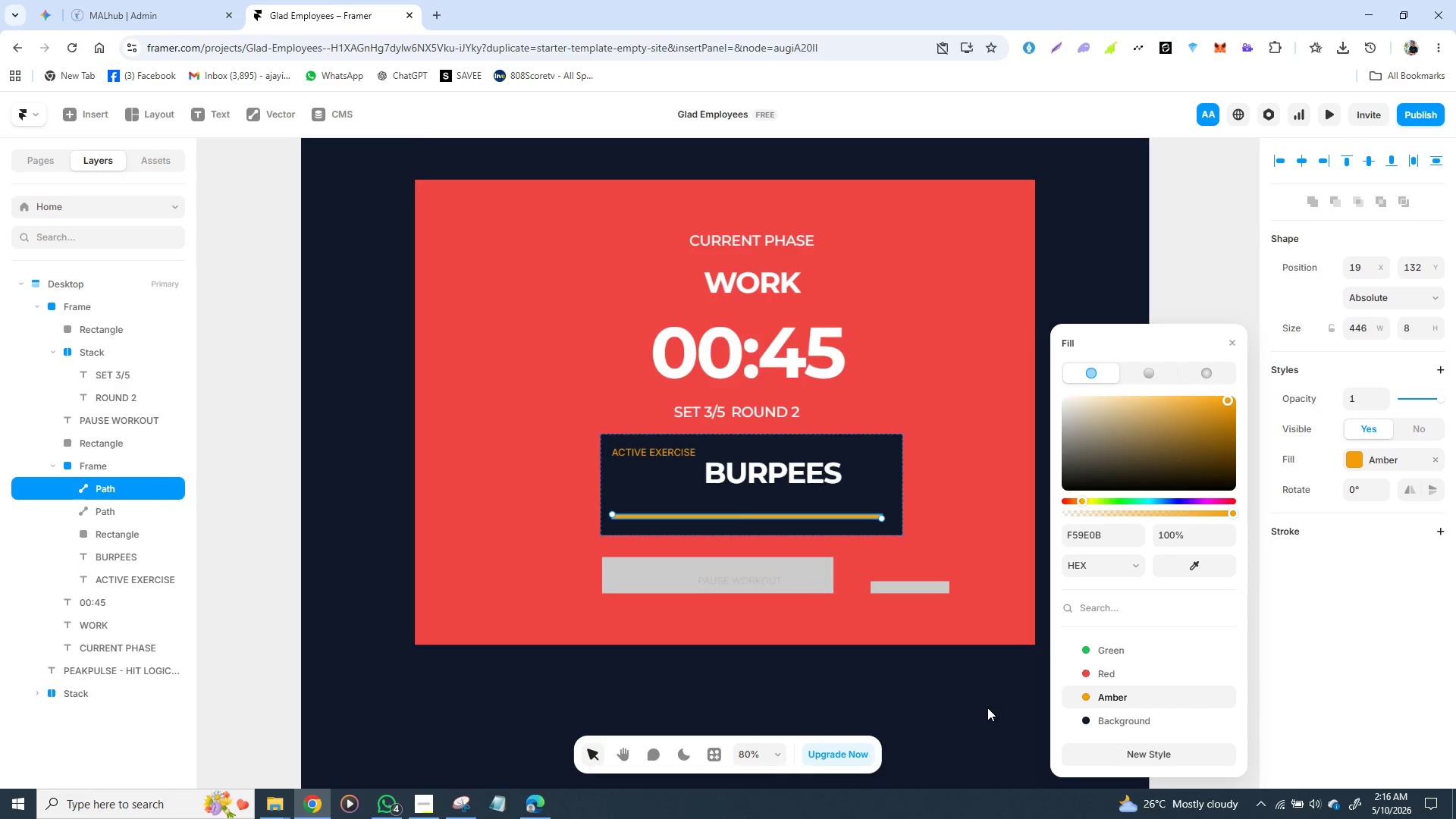 
left_click([980, 704])
 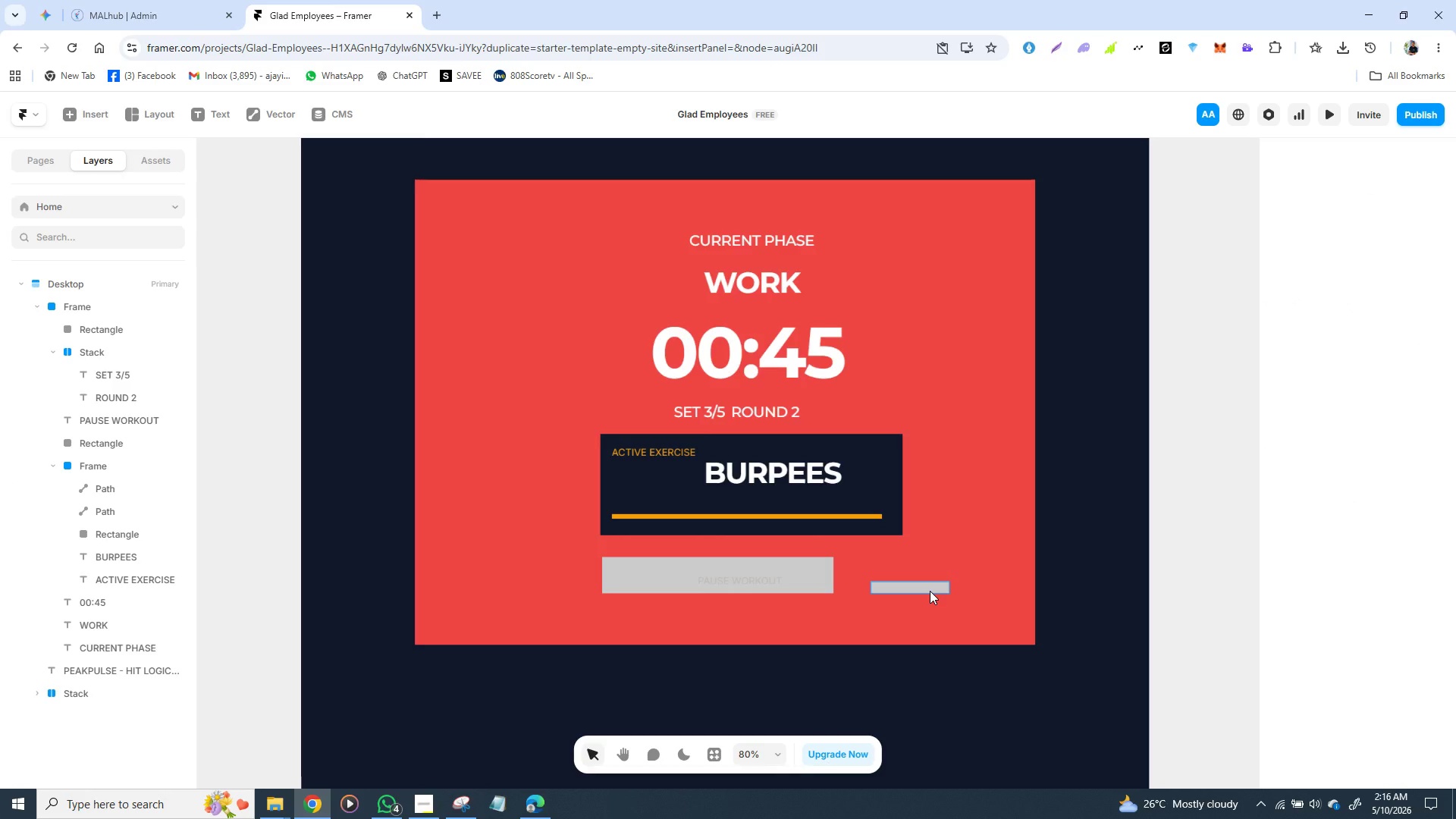 
left_click([928, 589])
 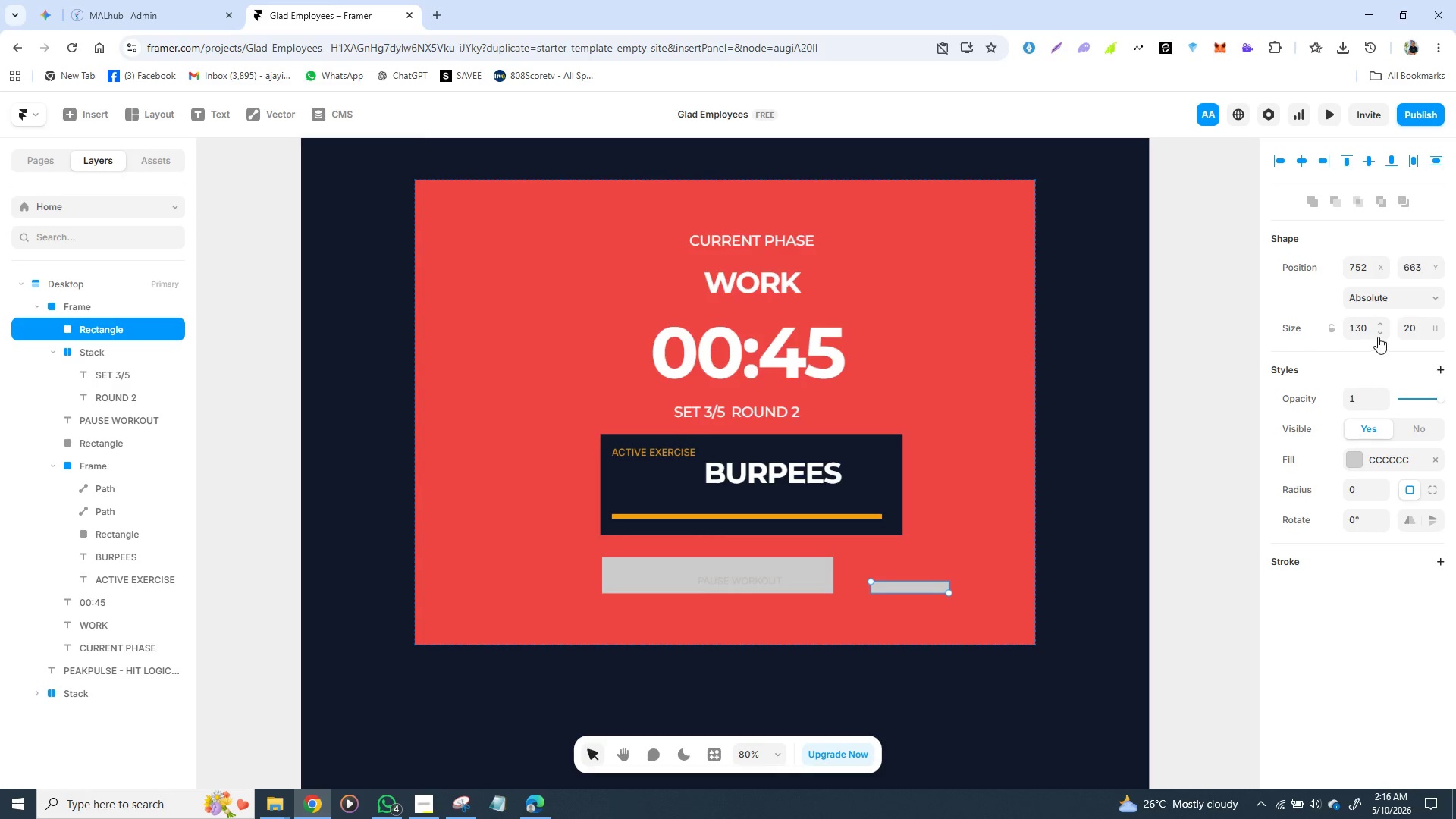 
left_click([1417, 332])
 